 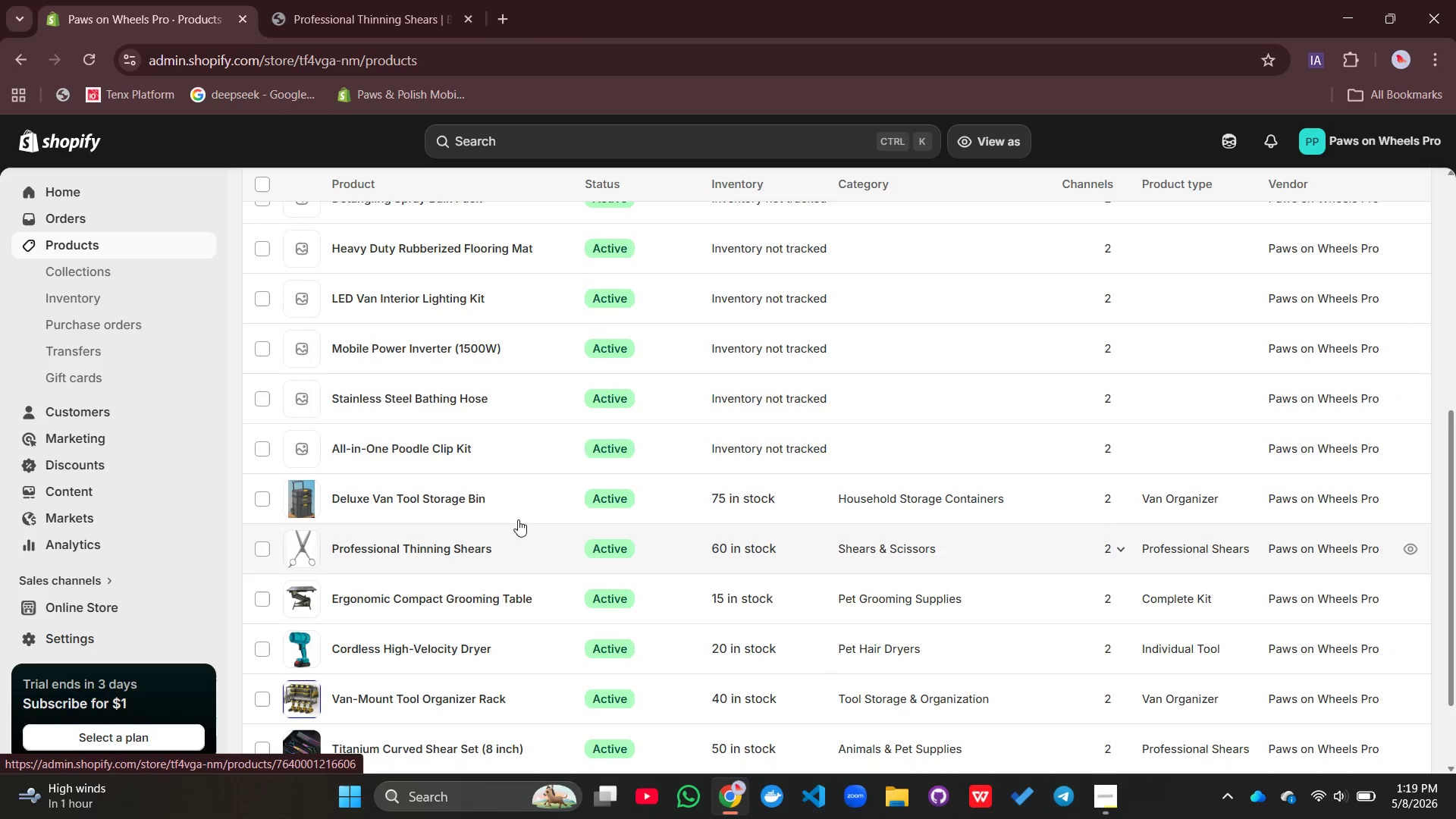 
left_click([388, 439])
 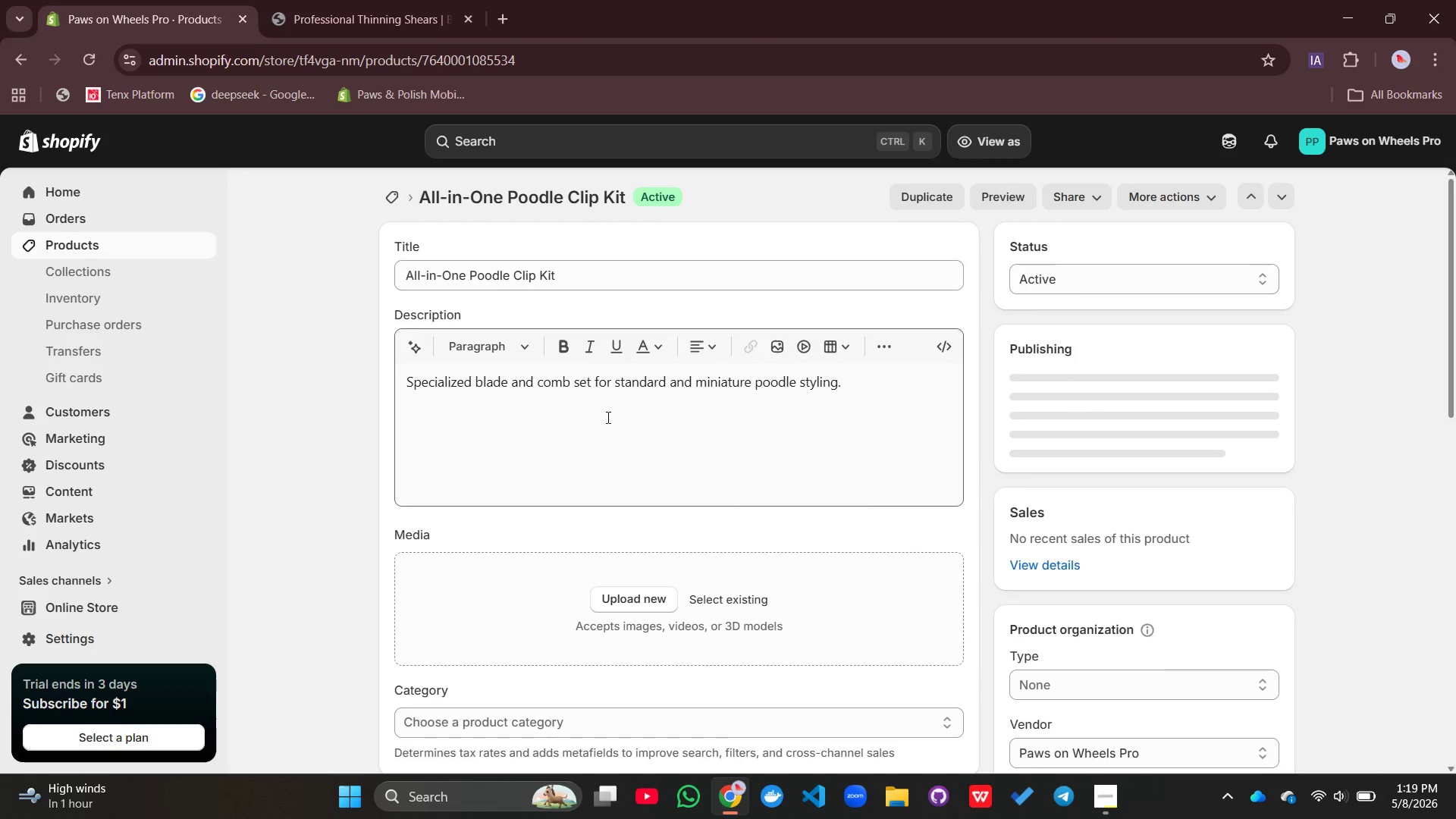 
left_click([612, 459])
 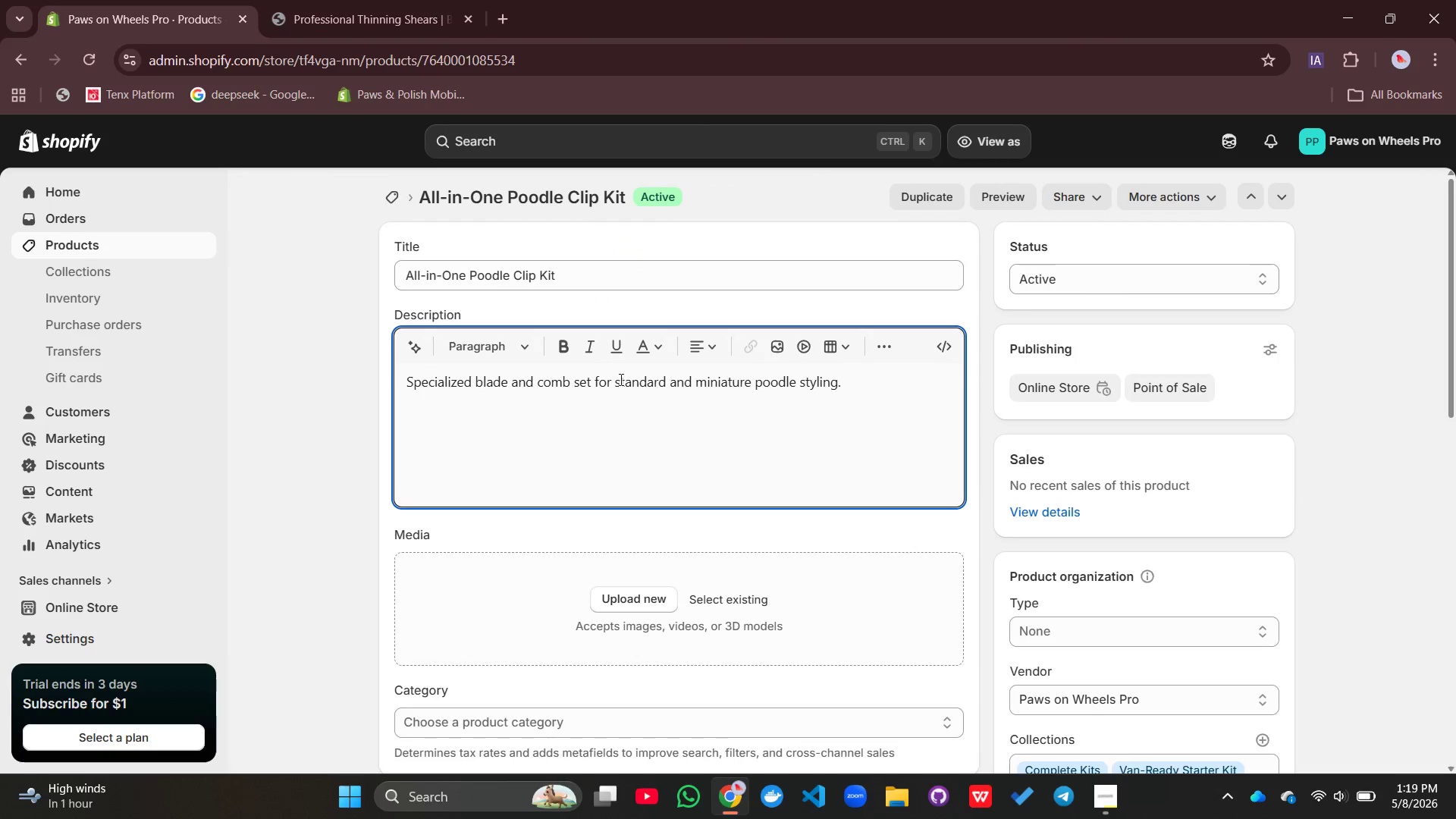 
wait(5.45)
 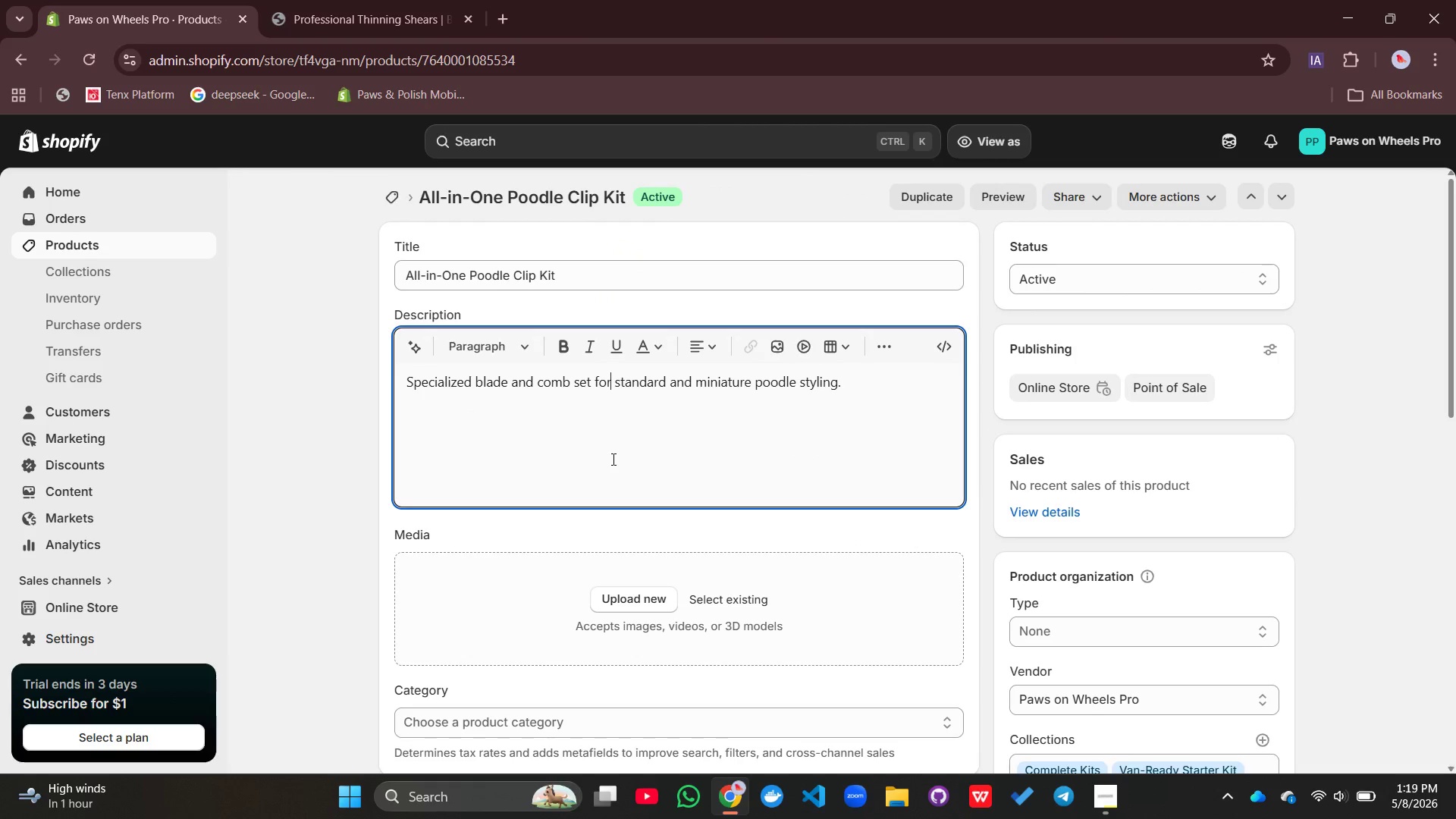 
double_click([617, 382])
 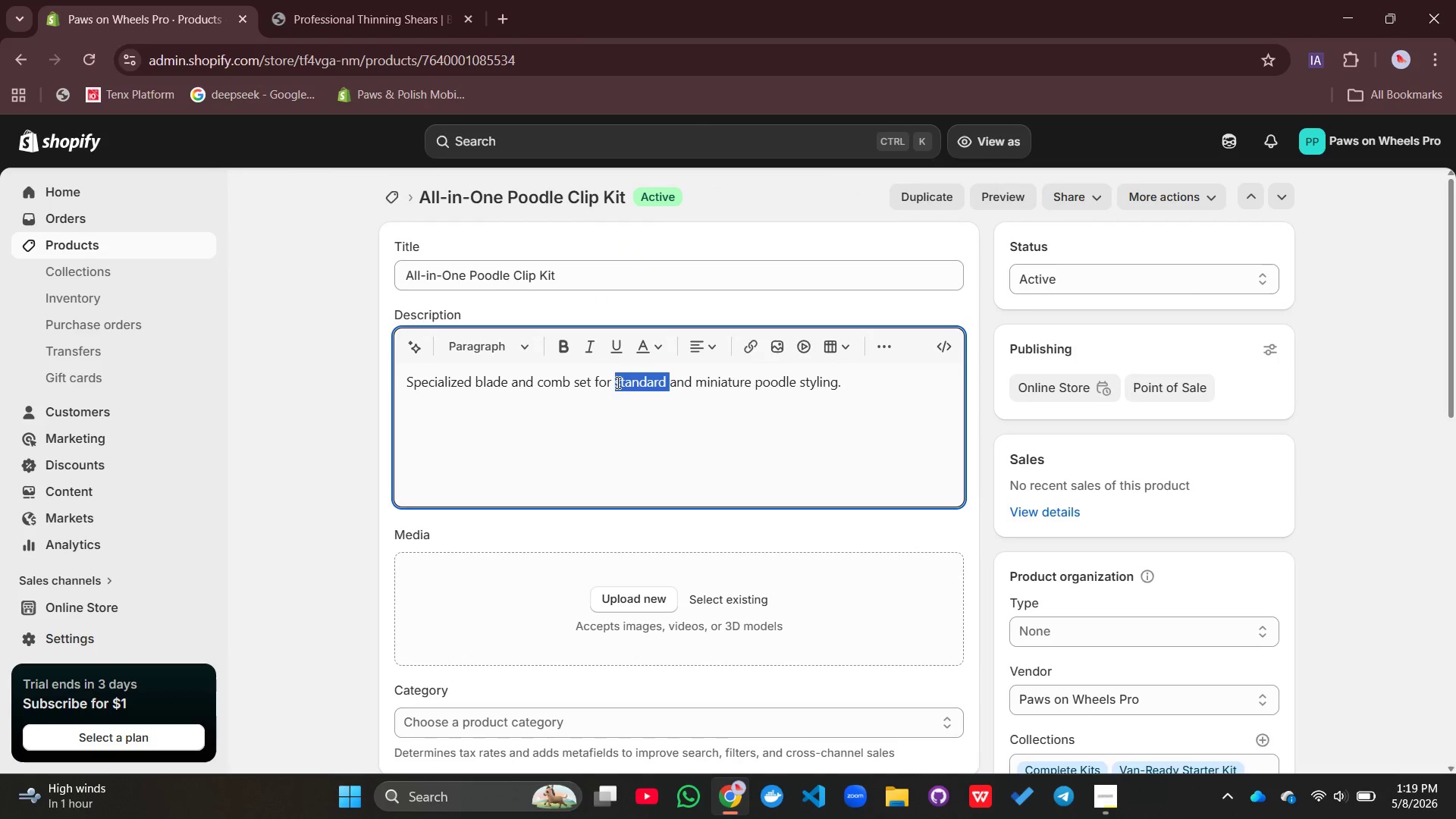 
triple_click([617, 382])
 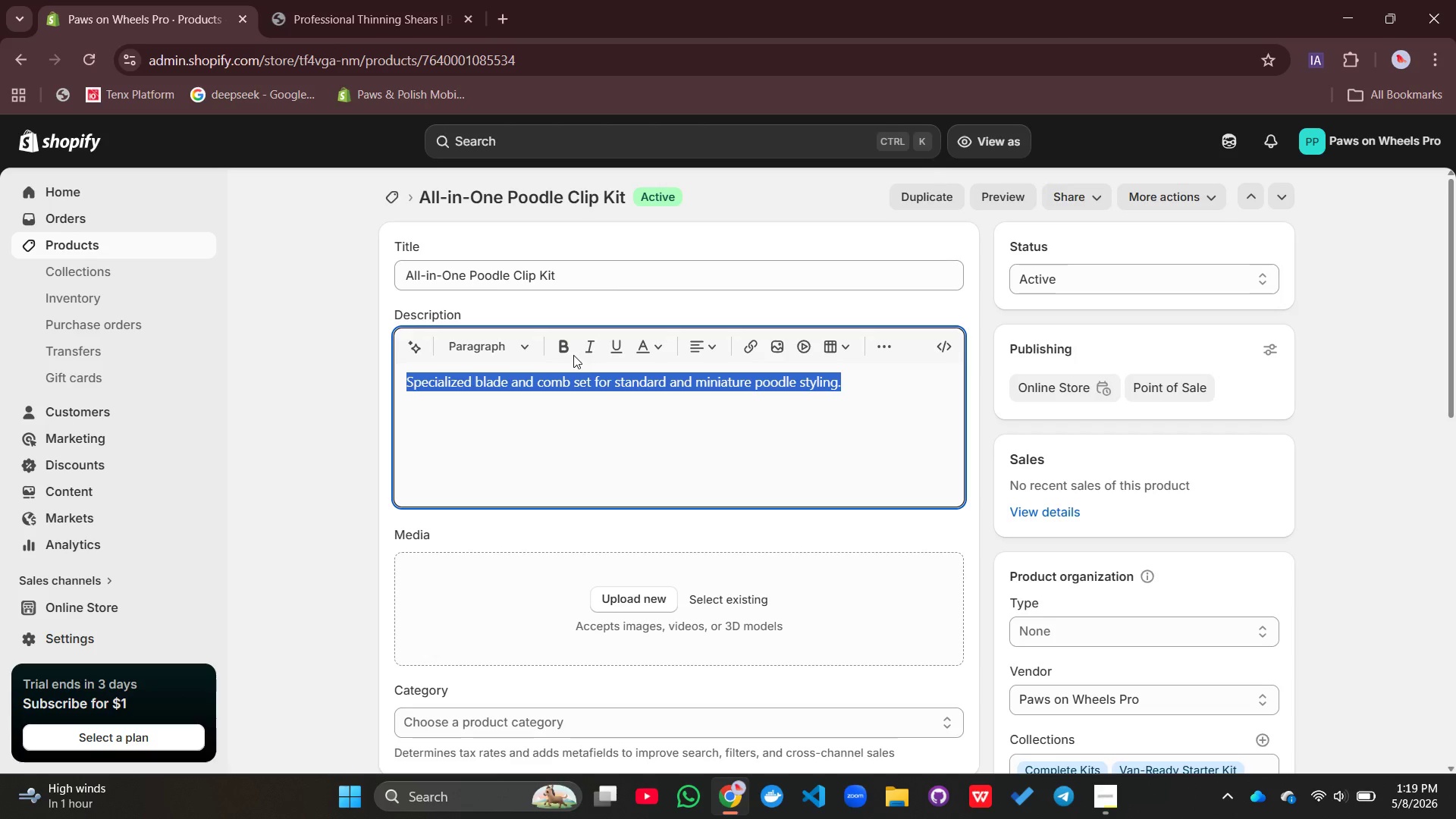 
left_click([555, 349])
 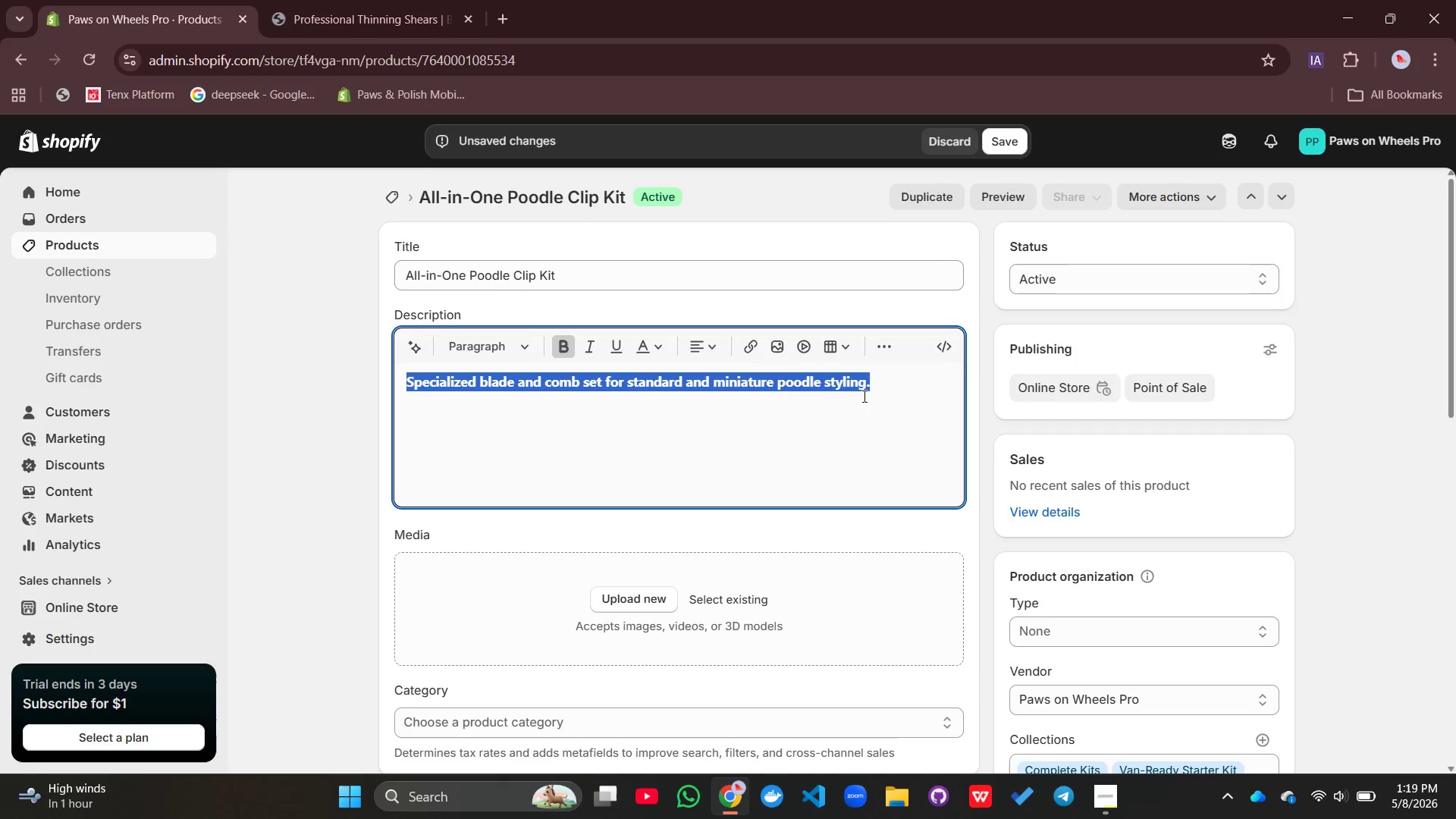 
left_click([877, 384])
 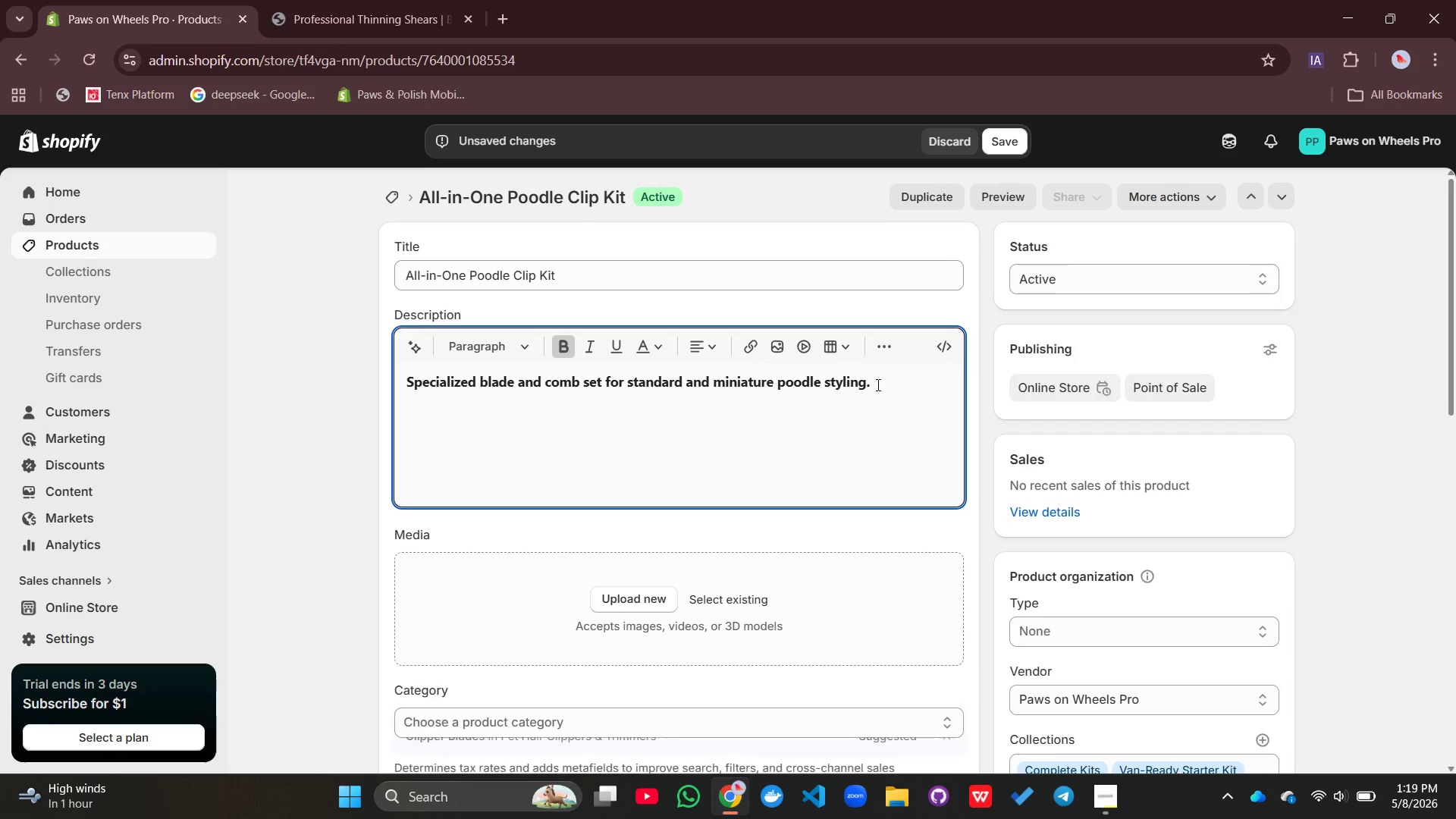 
key(Enter)
 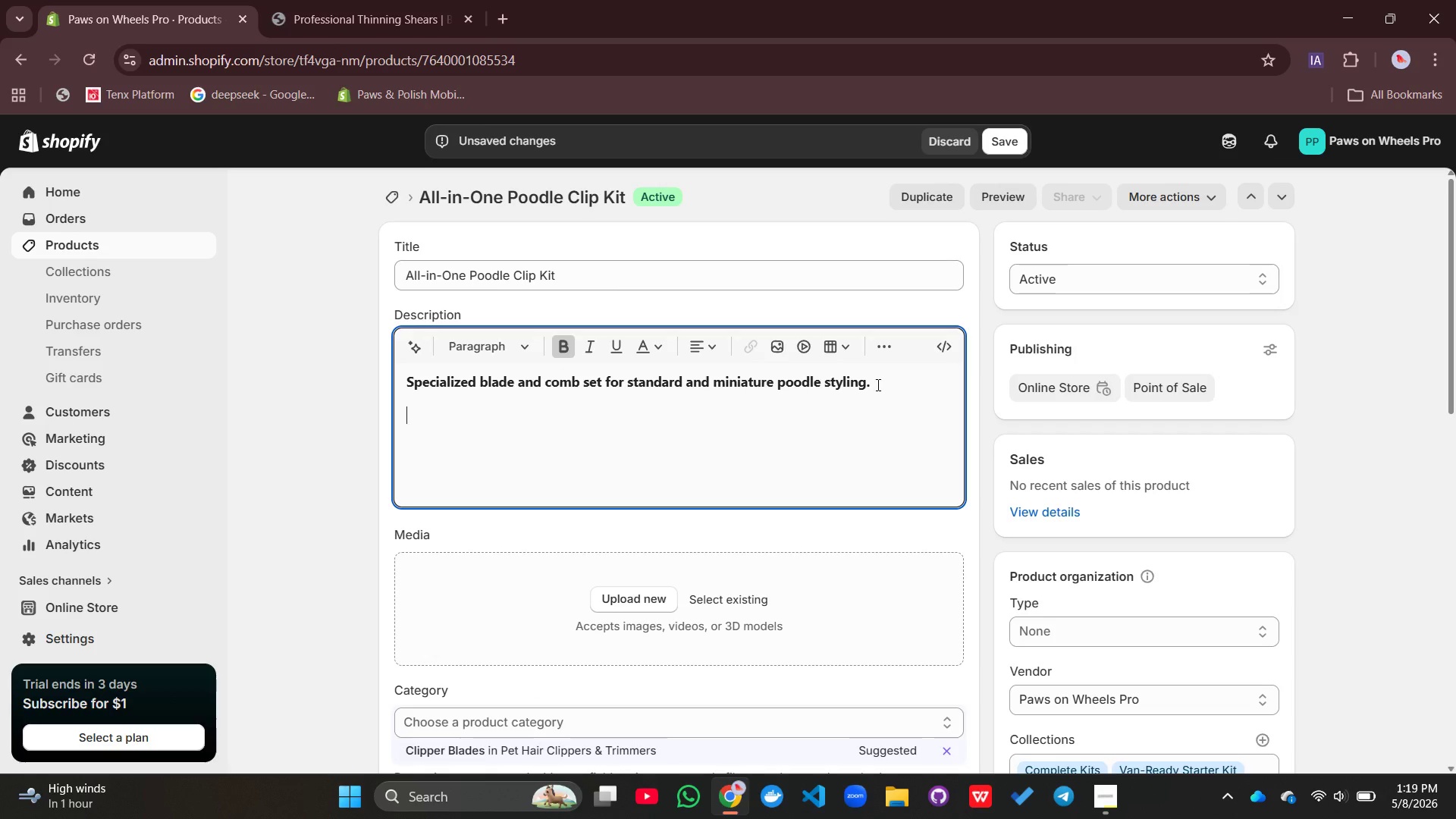 
type(Key Features:)
 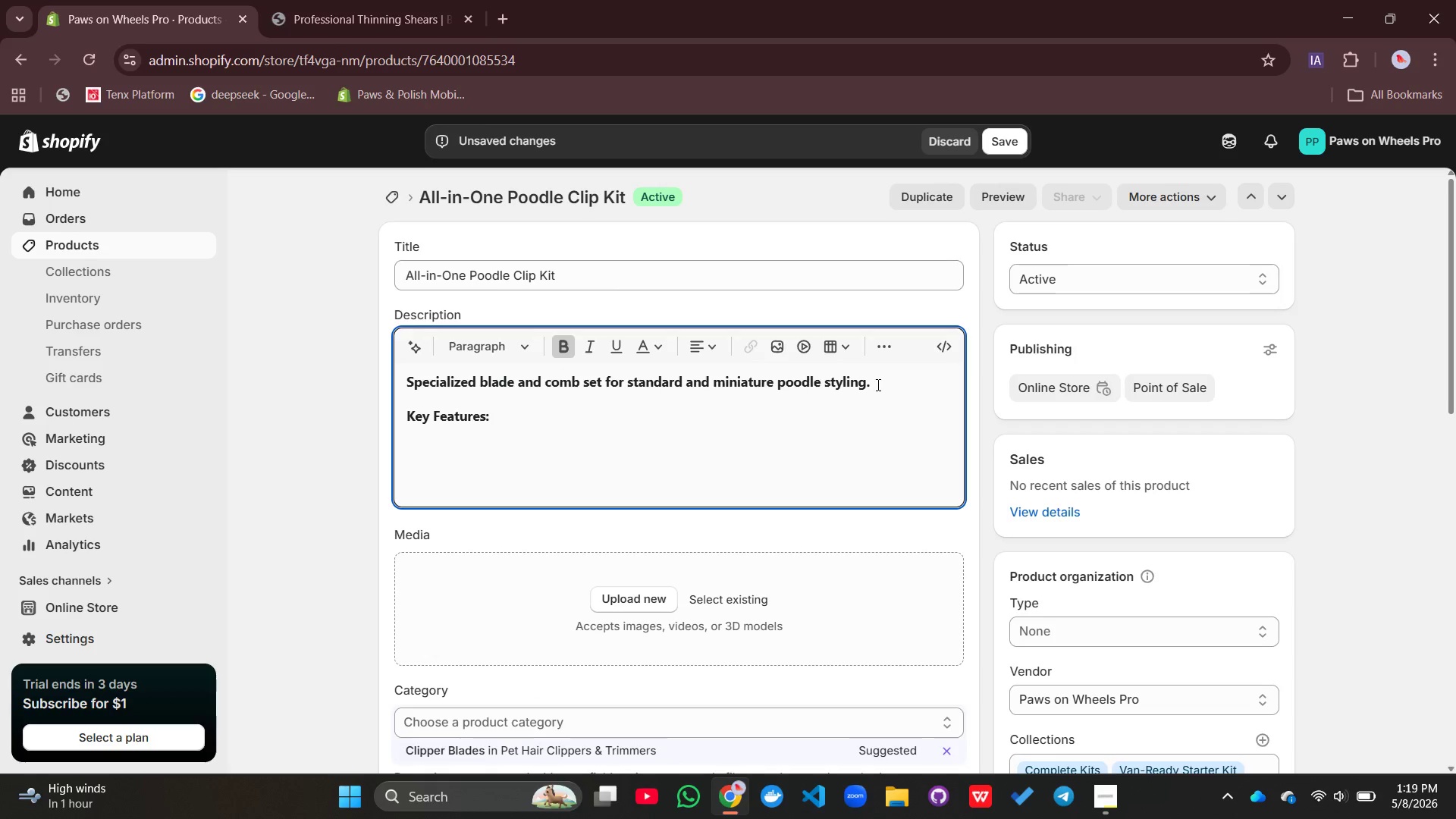 
key(Enter)
 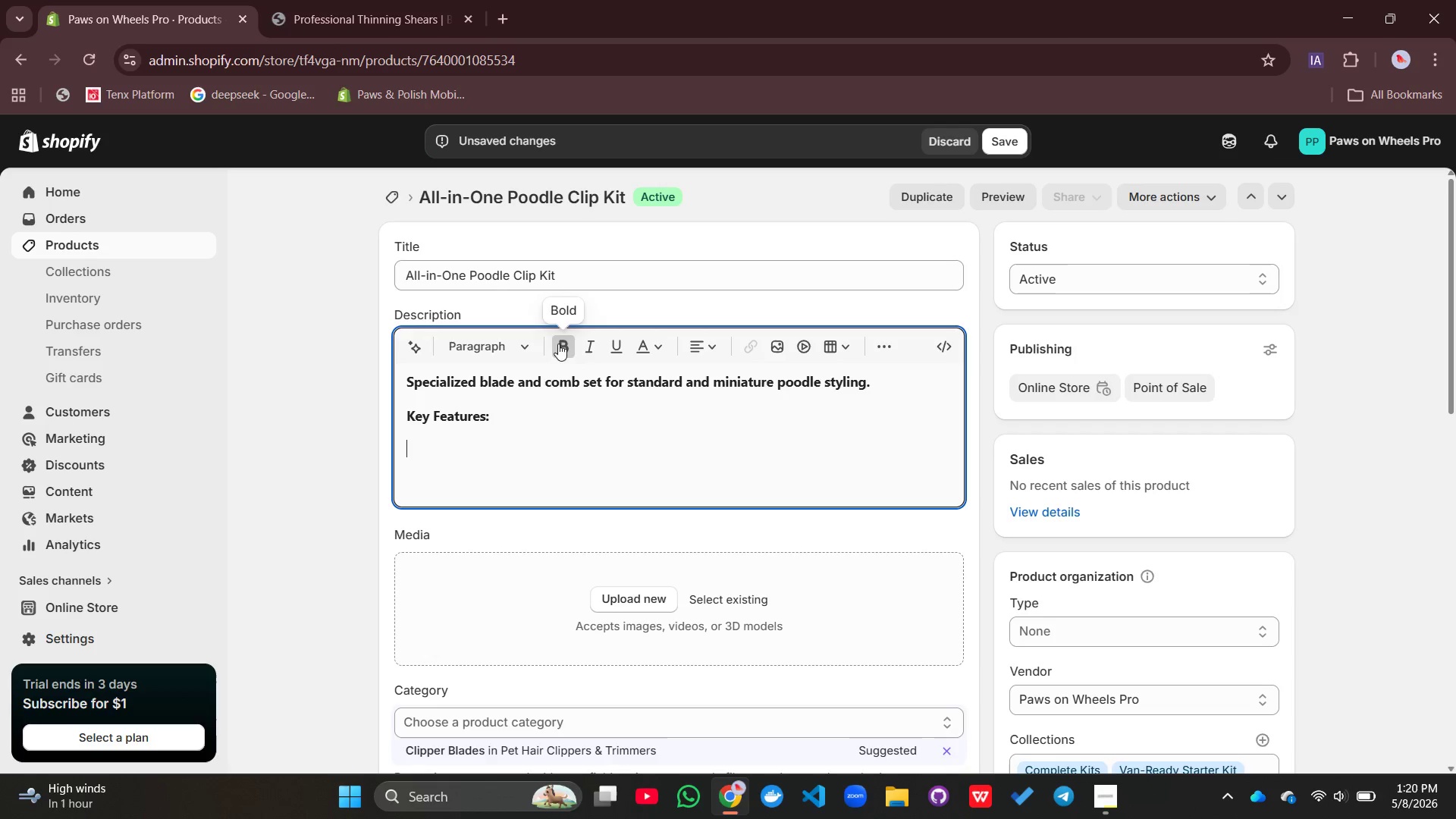 
left_click([568, 350])
 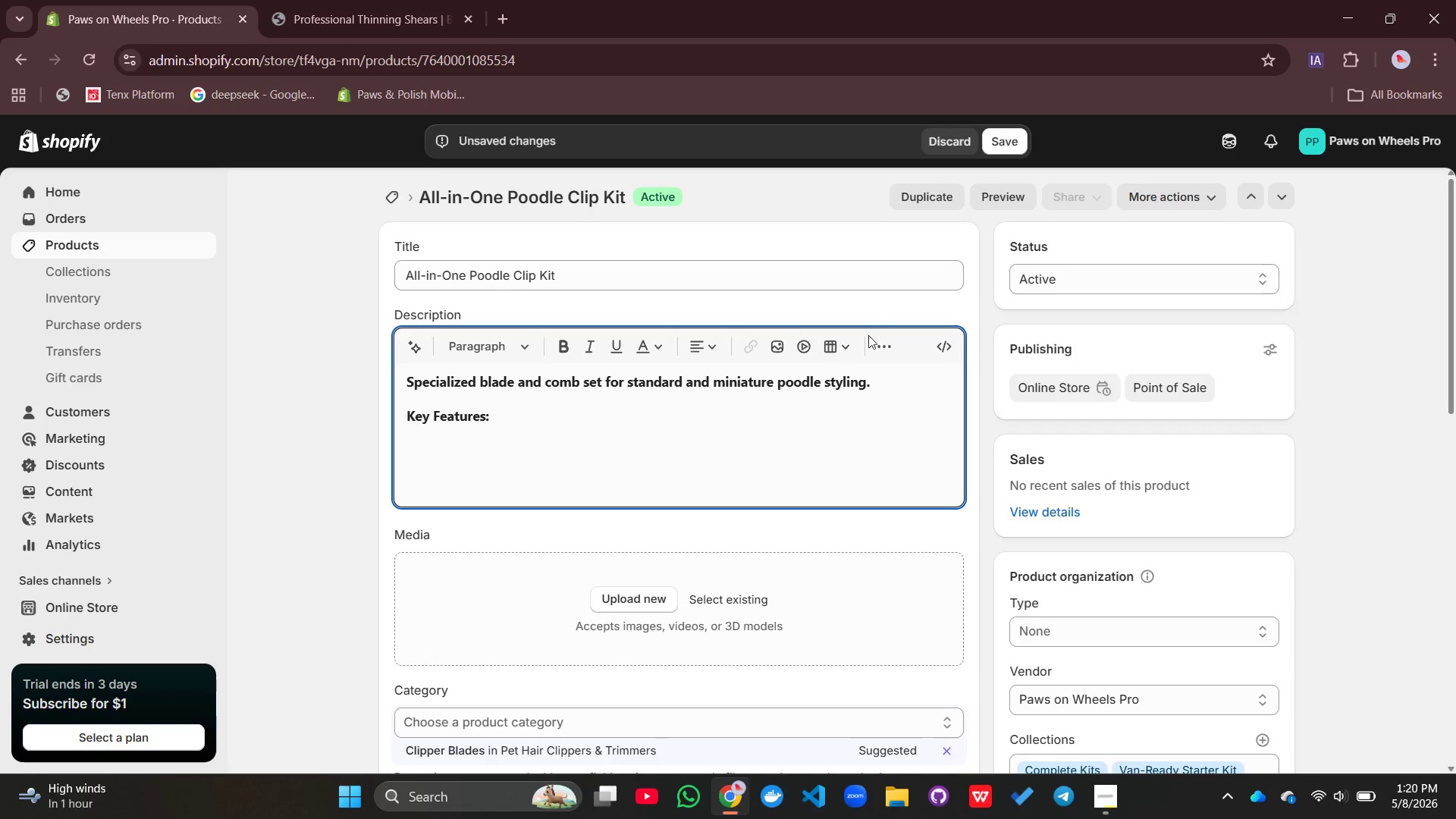 
left_click([883, 340])
 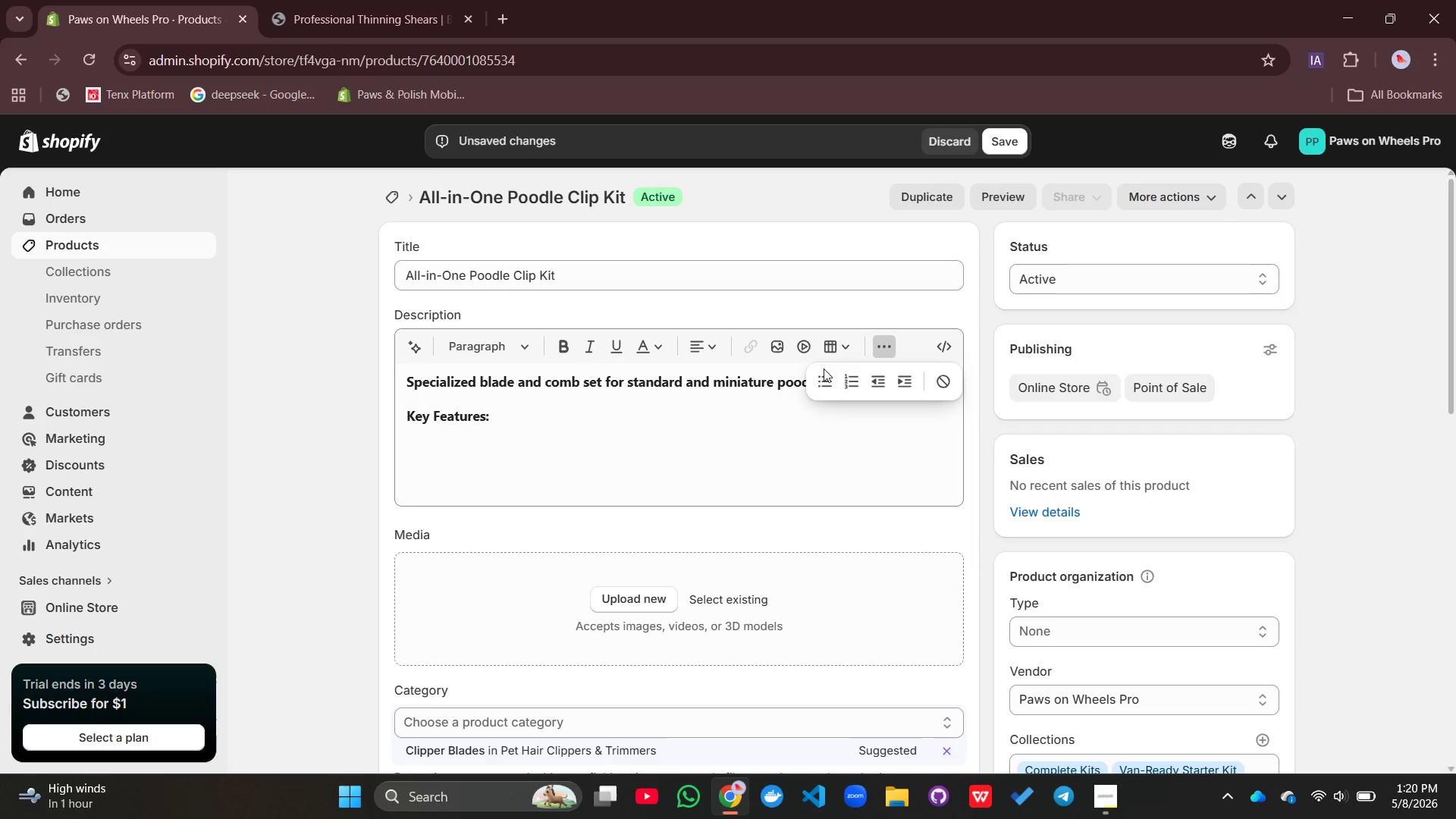 
left_click([823, 371])
 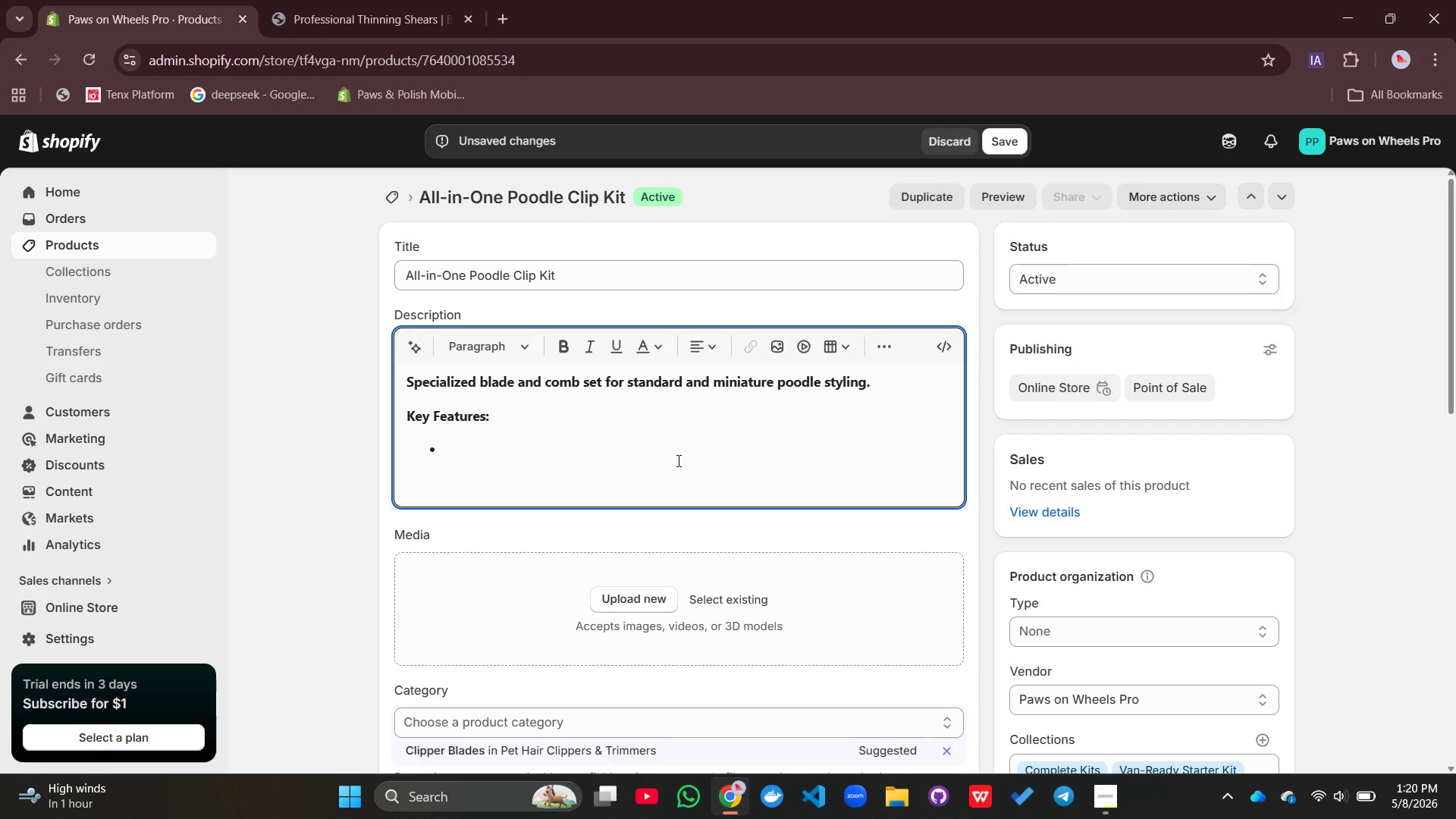 
type(Includes all blade sixes)
key(Backspace)
key(Backspace)
key(Backspace)
type(zes for classic poodle clips)
 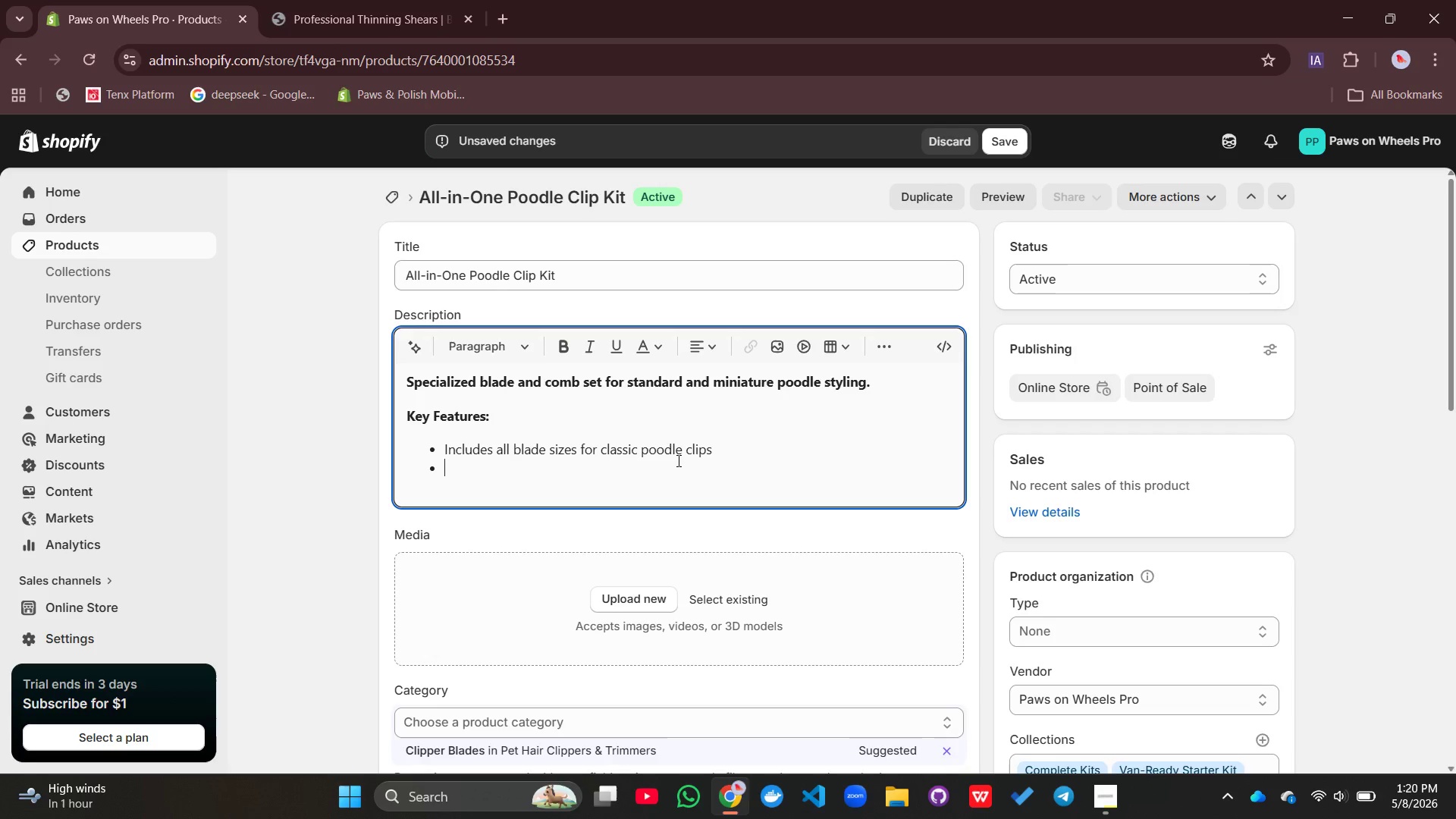 
key(Enter)
 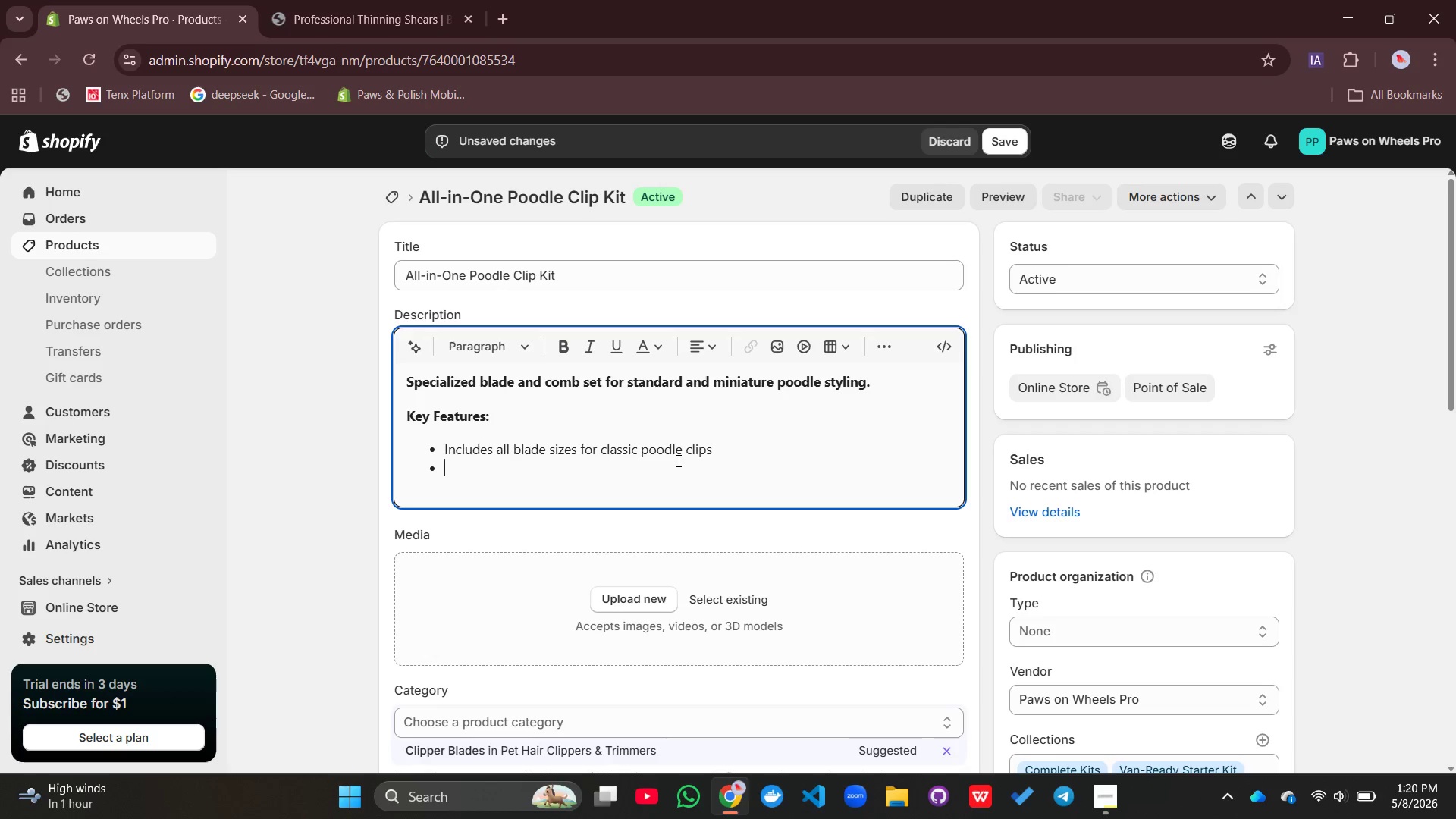 
type(Compatible with st)
 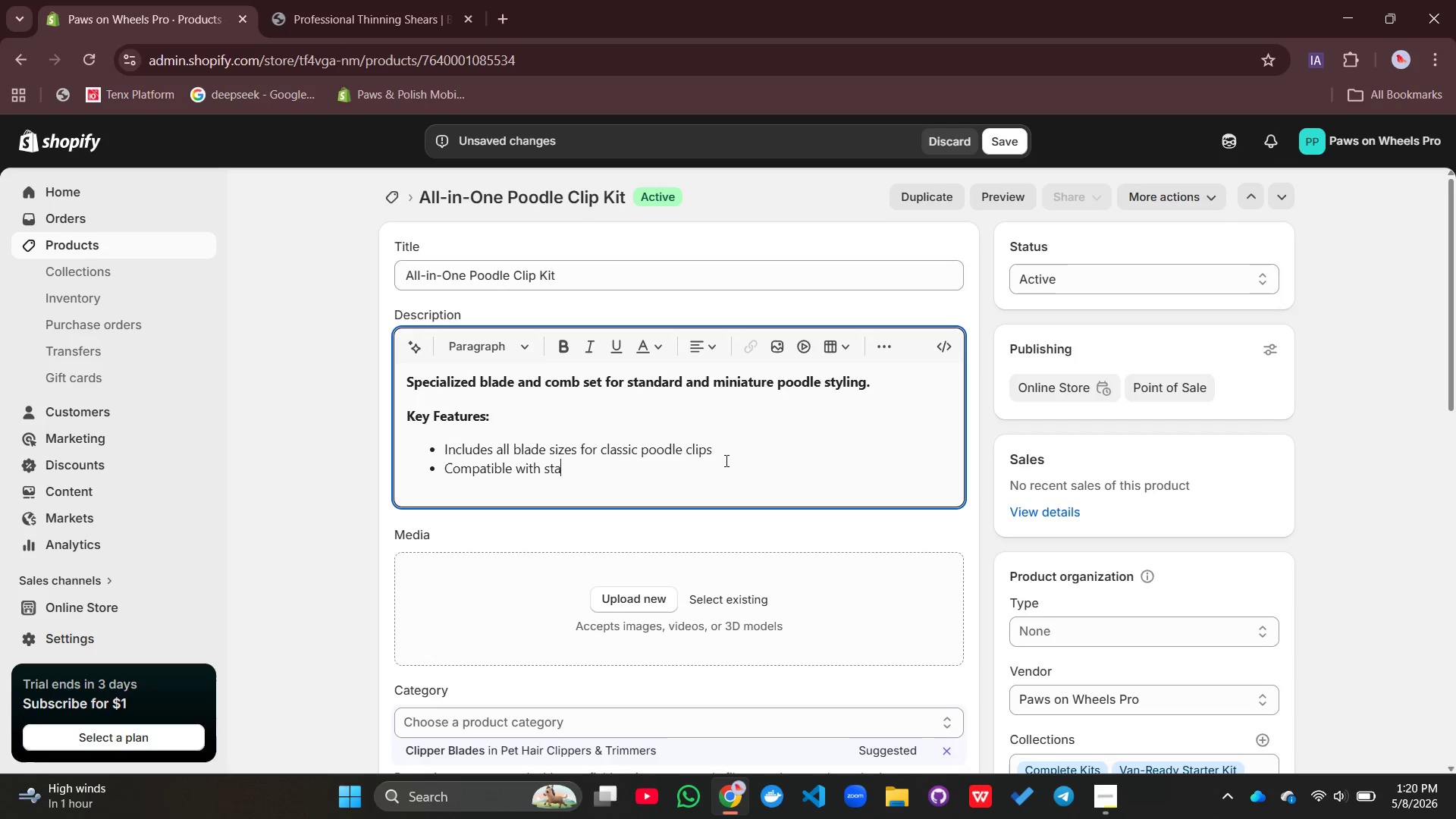 
type(andard clipper bodies)
 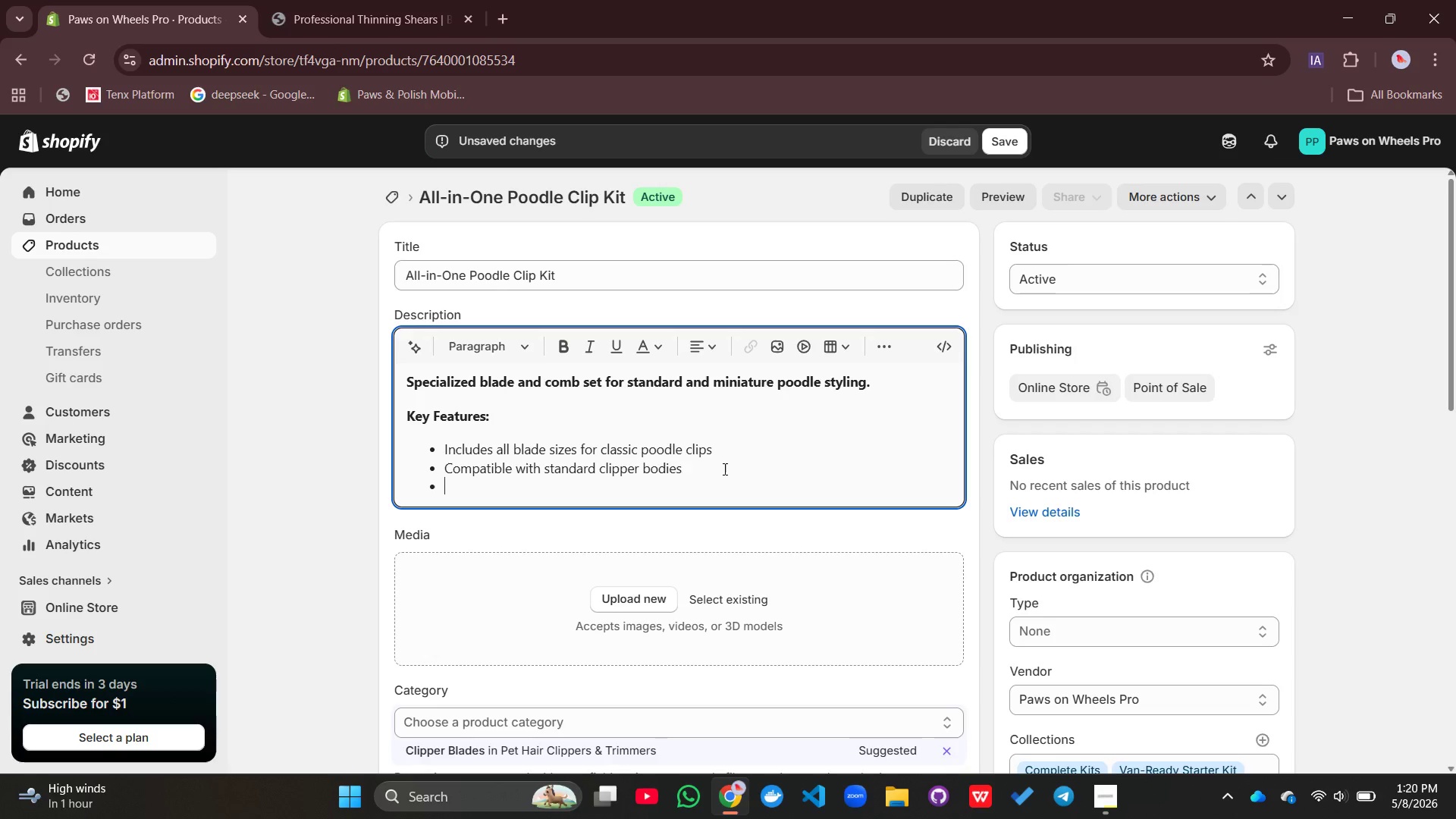 
key(Enter)
 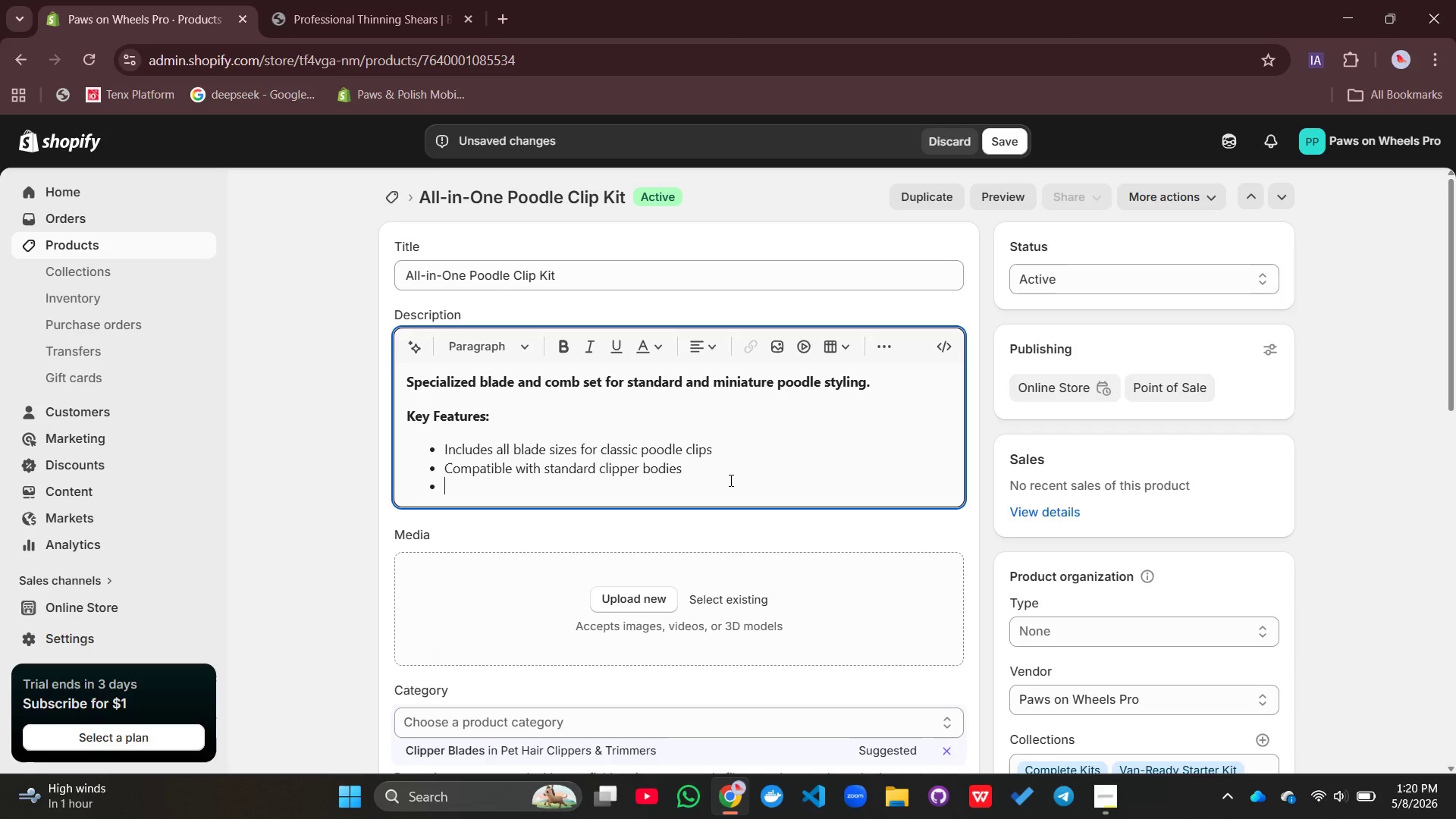 
type(Snap-on combs for wasy)
key(Backspace)
key(Backspace)
key(Backspace)
key(Backspace)
key(Backspace)
type( easy length changes)
 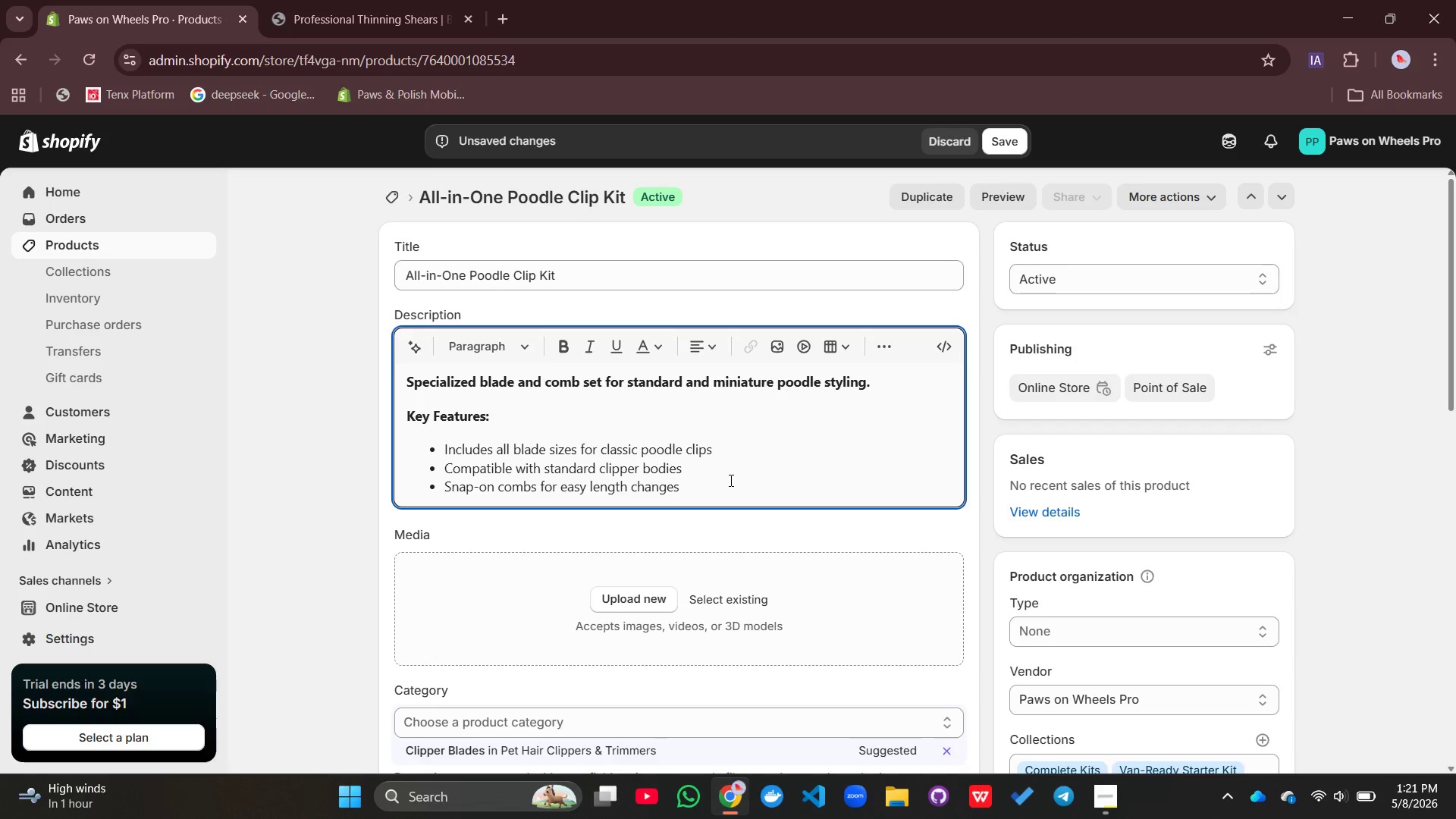 
key(Enter)
 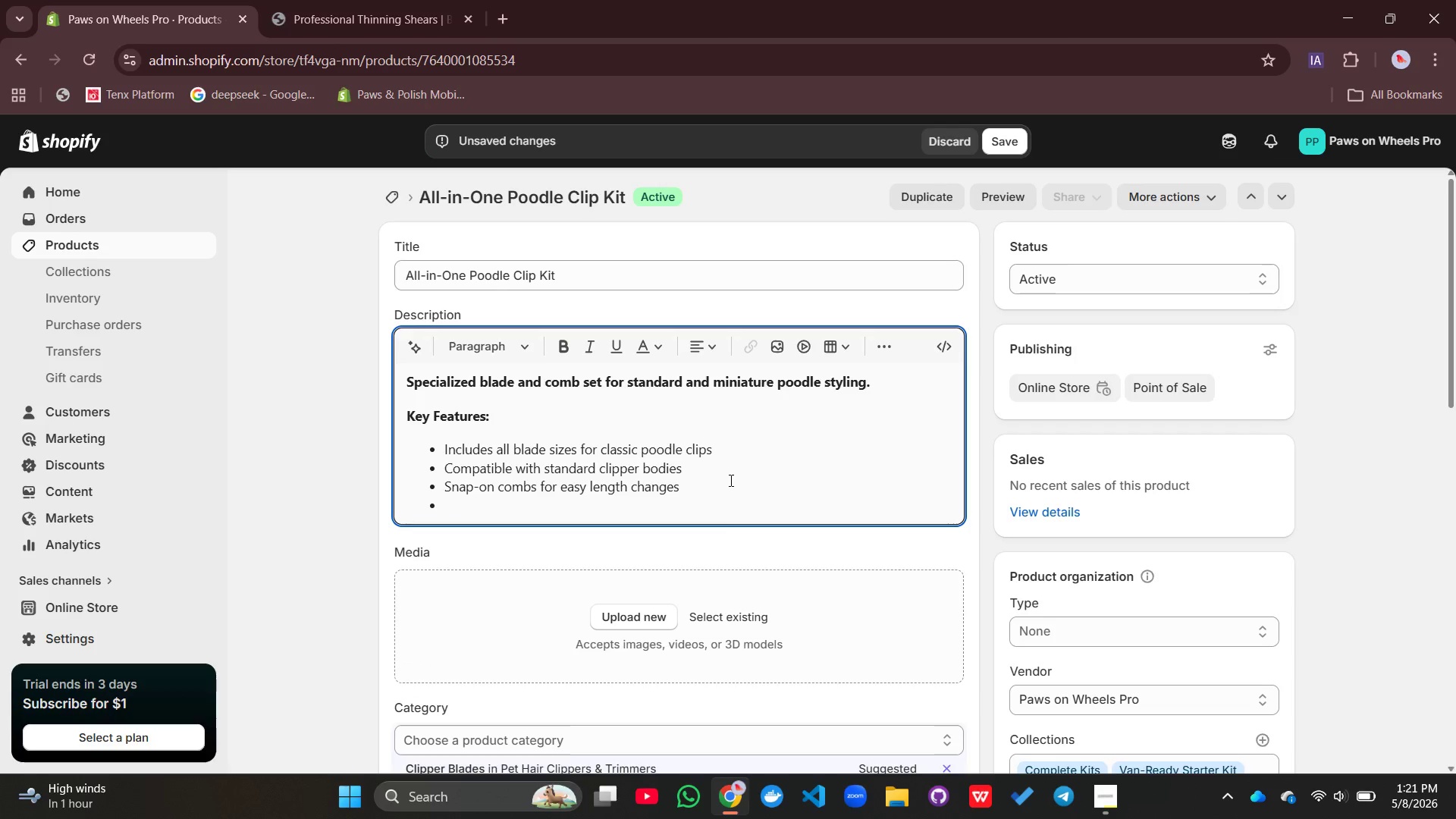 
type(Precision ground teeth for snag-free cutting)
 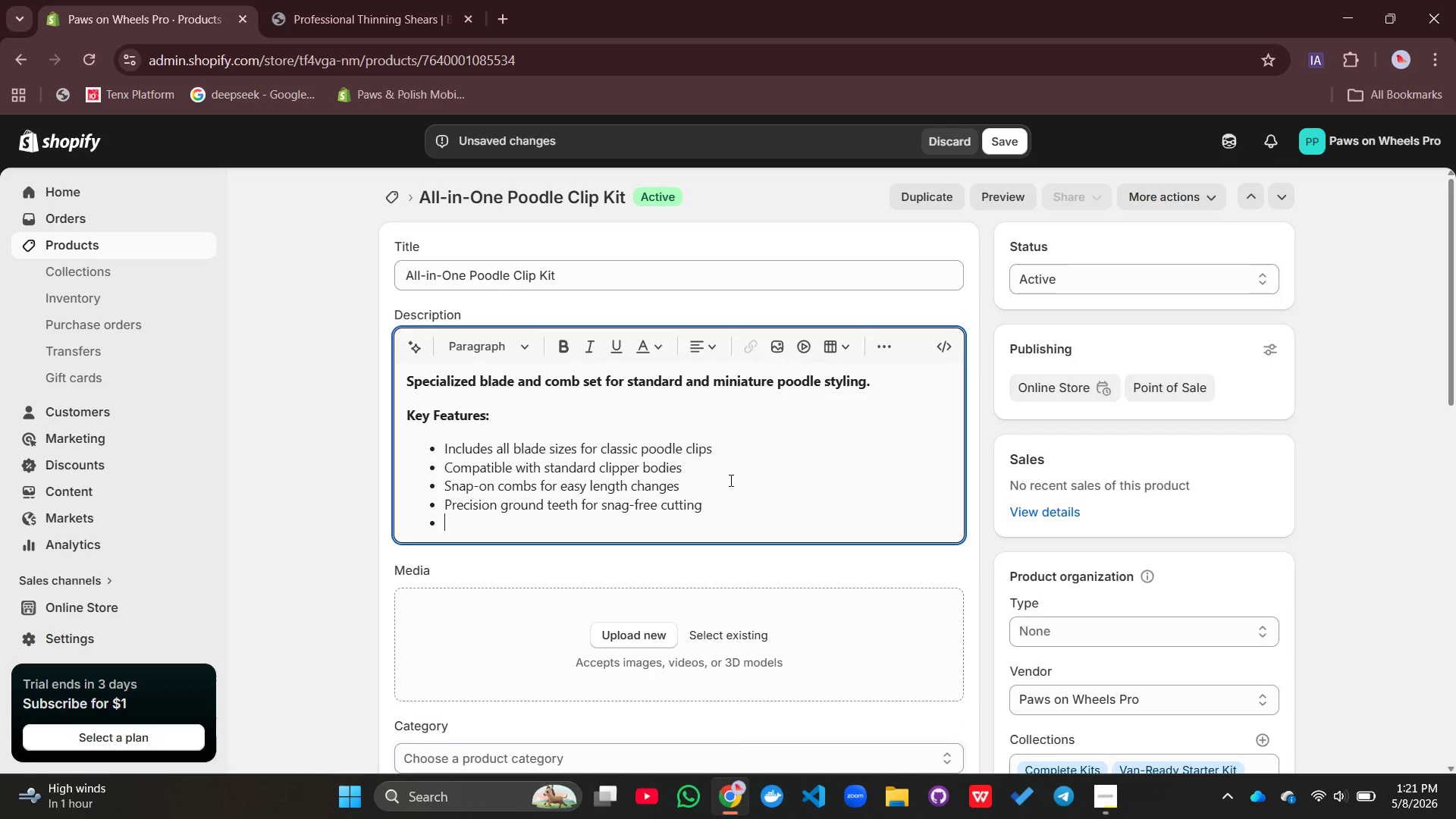 
key(Enter)
 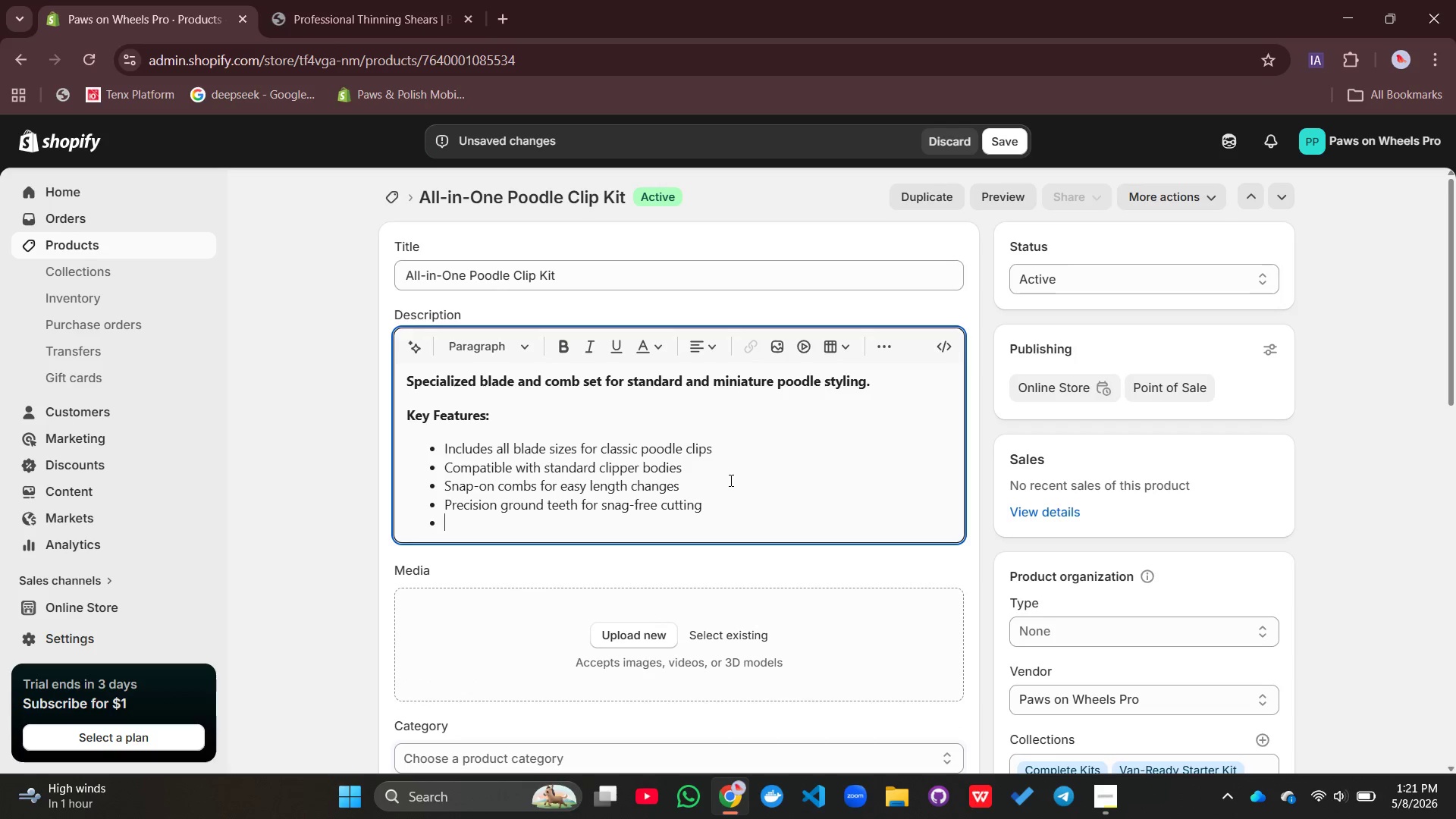 
type(Storage case keeps all pieces organized)
 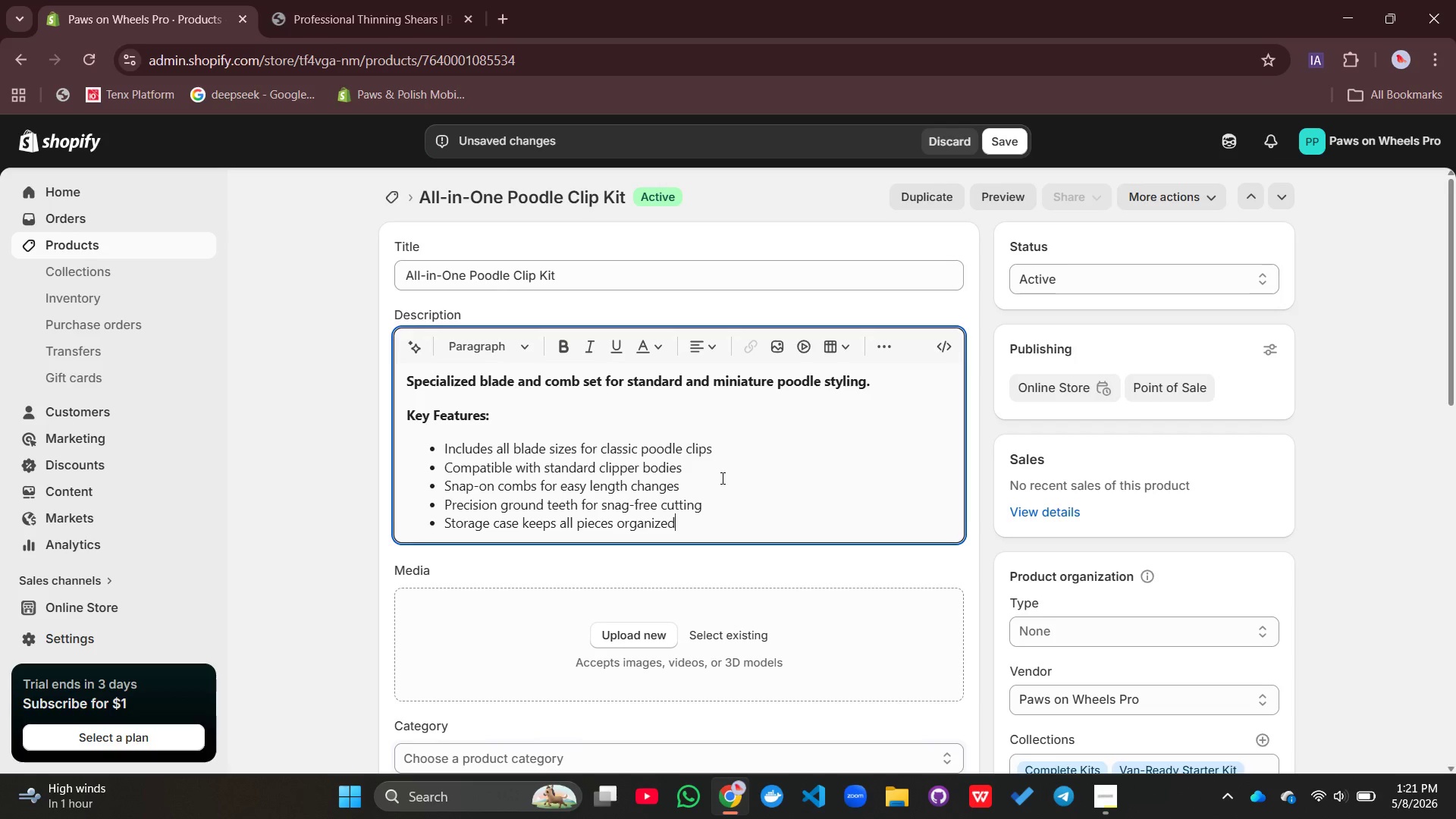 
key(Enter)
 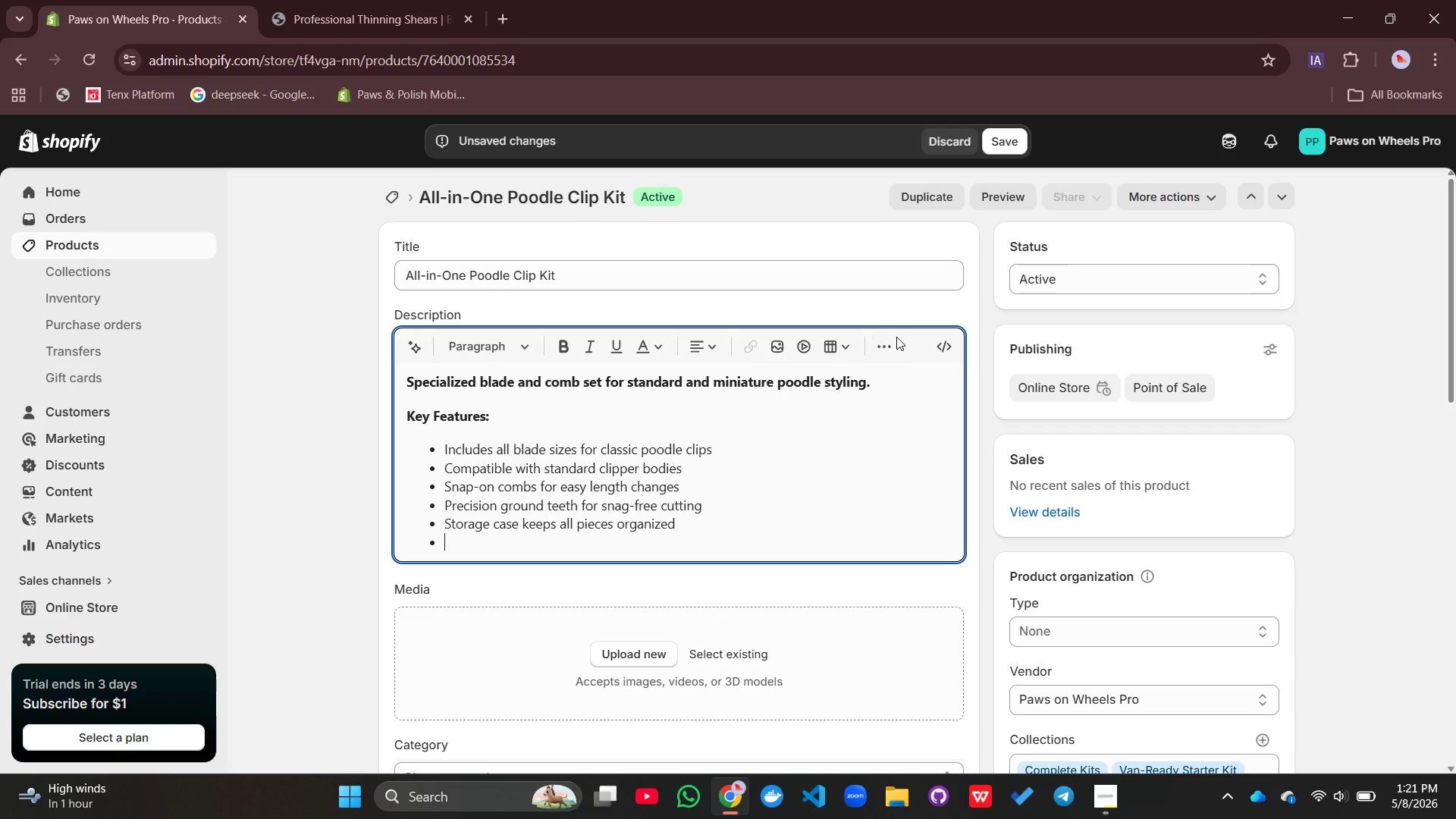 
left_click([883, 355])
 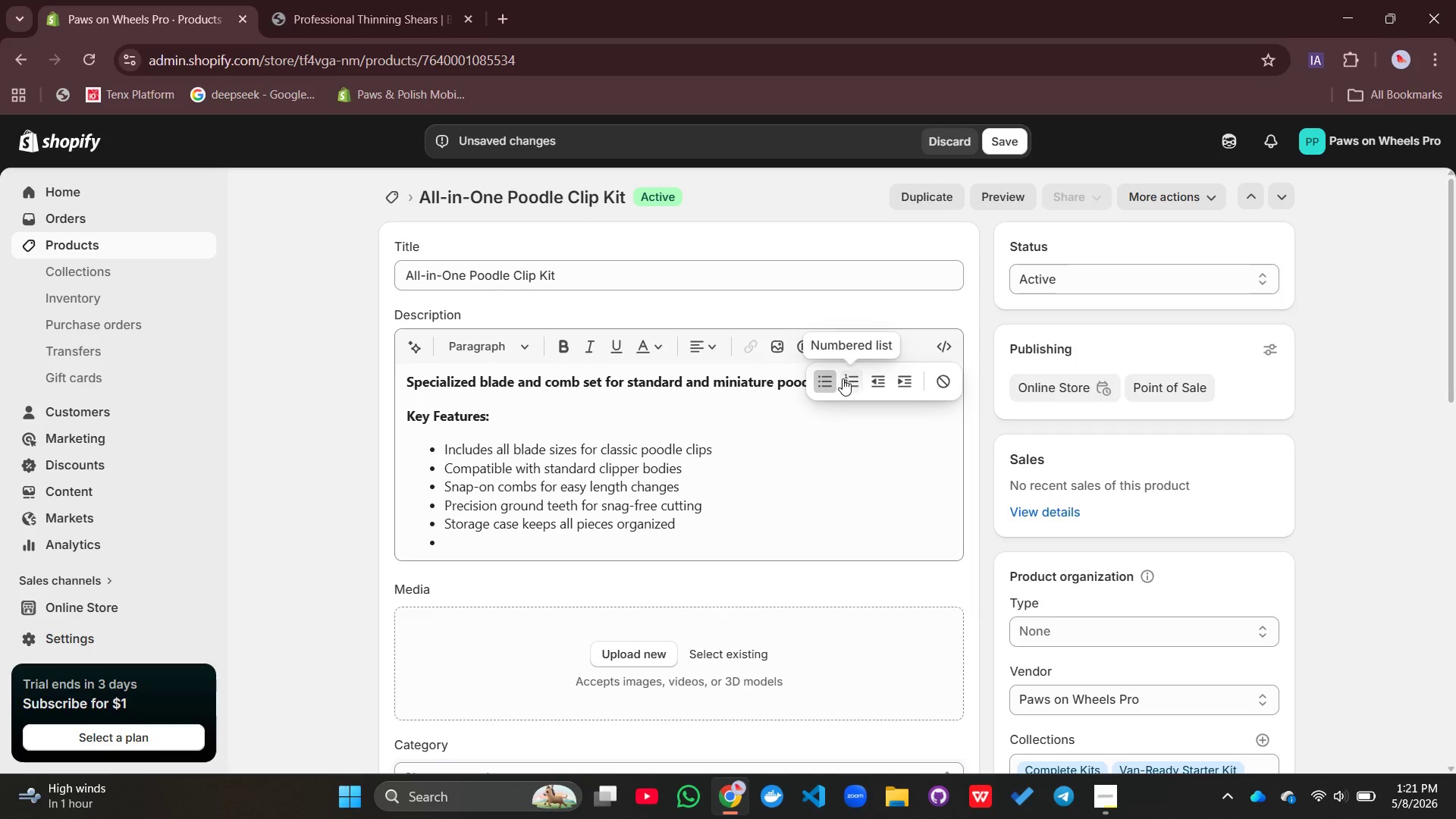 
left_click([833, 381])
 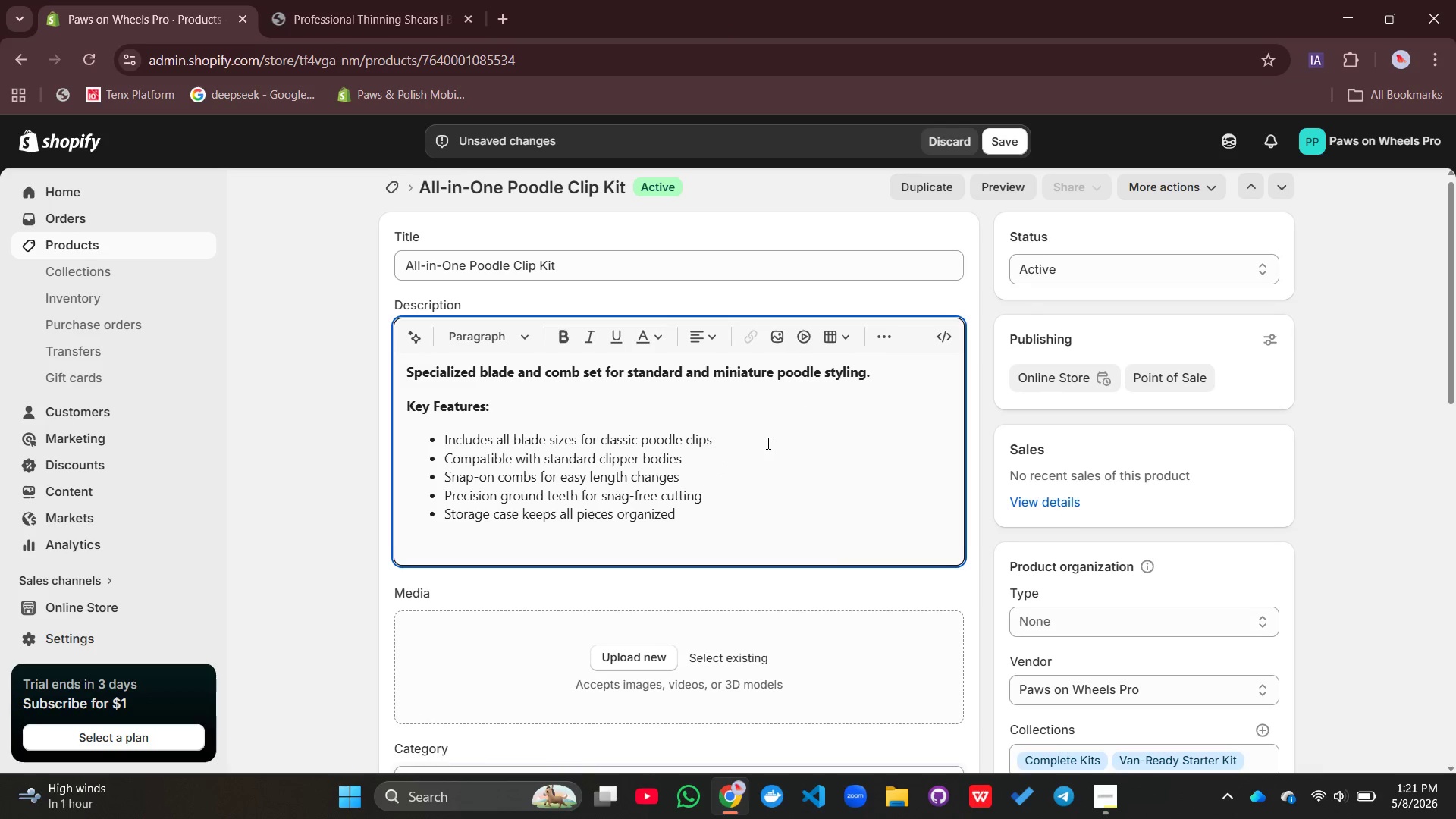 
type(Blade Sizes in)
key(Backspace)
key(Backspace)
type(Includes)
key(Backspace)
type(s:)
 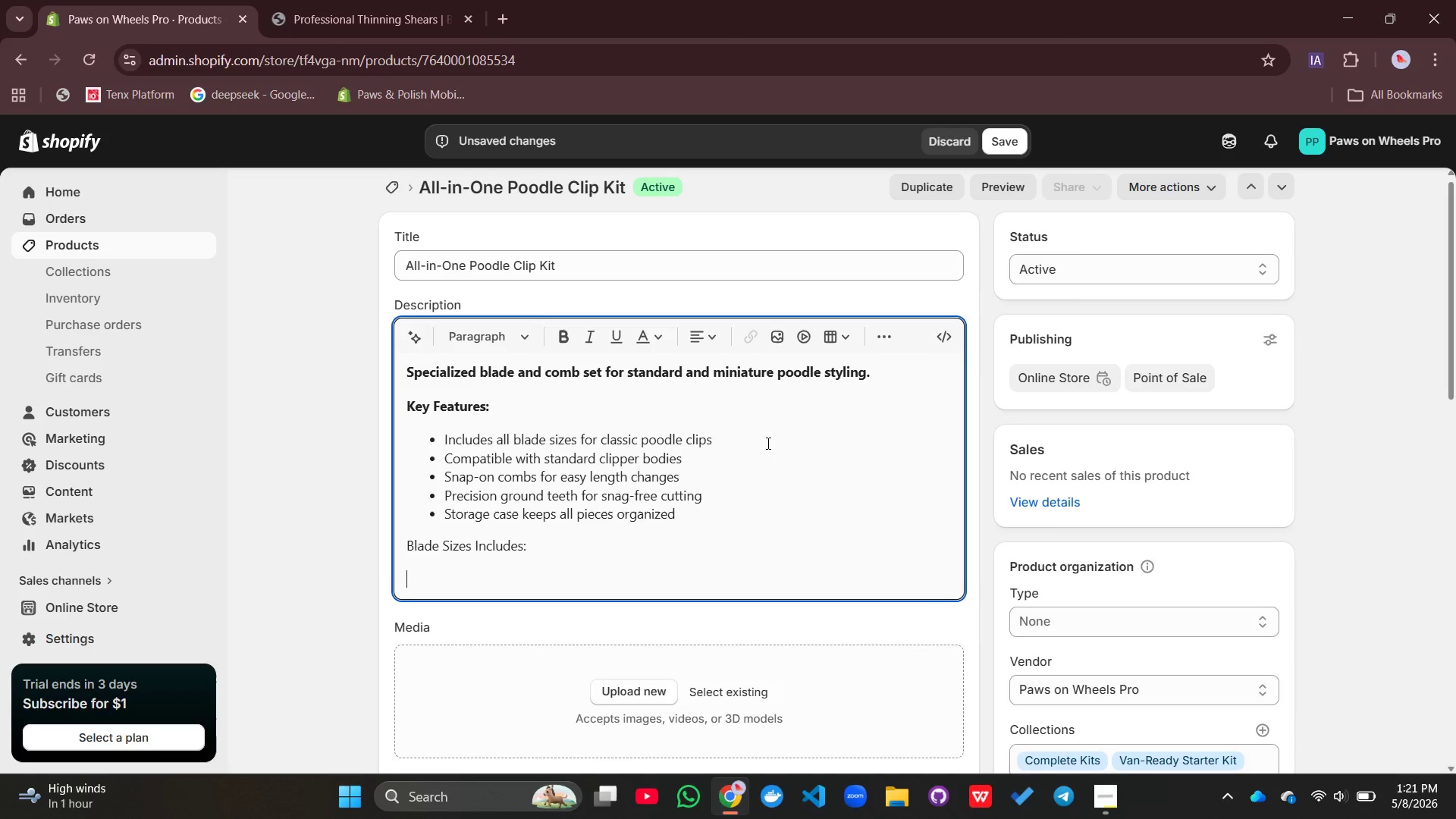 
 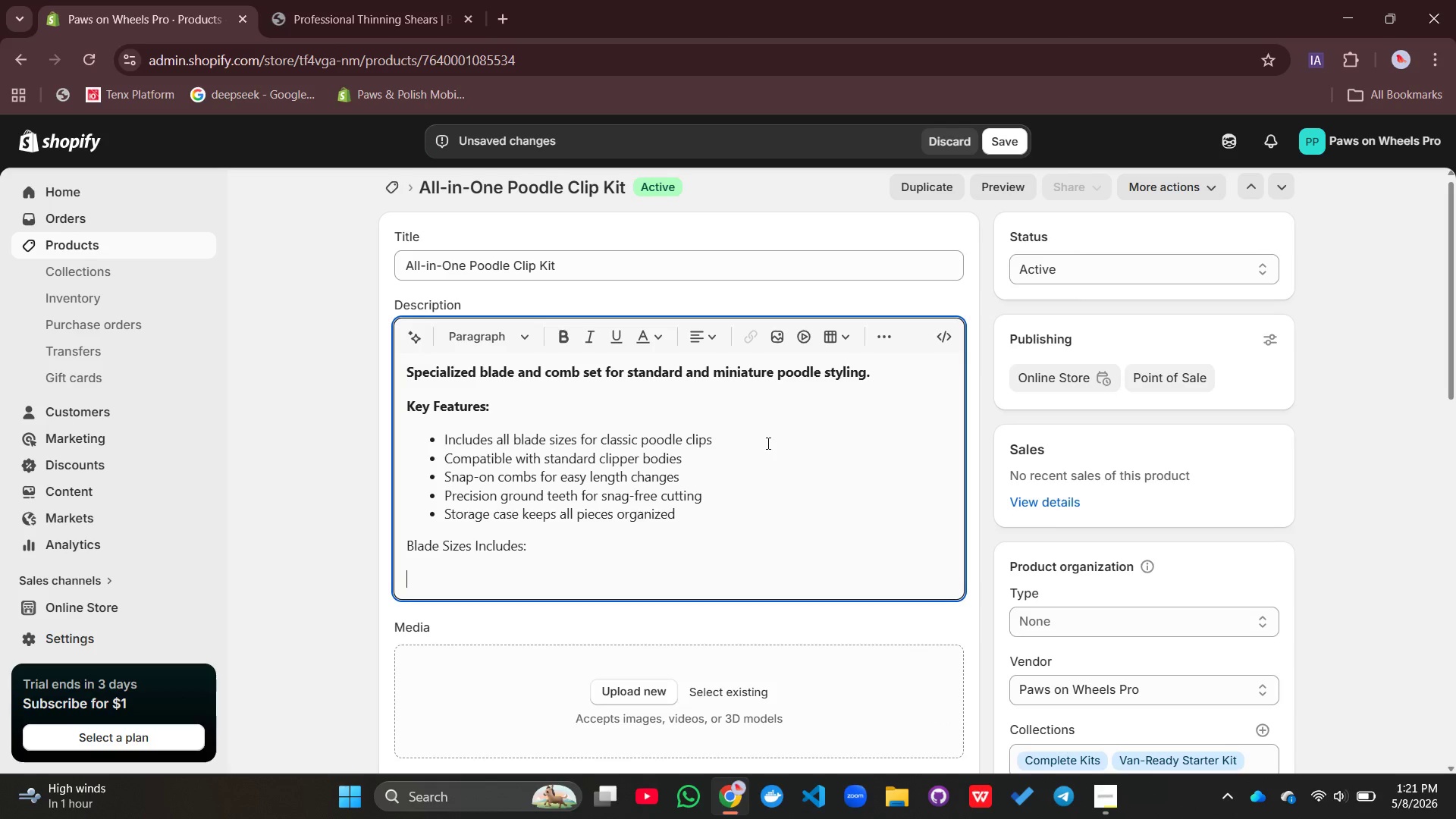 
key(Enter)
 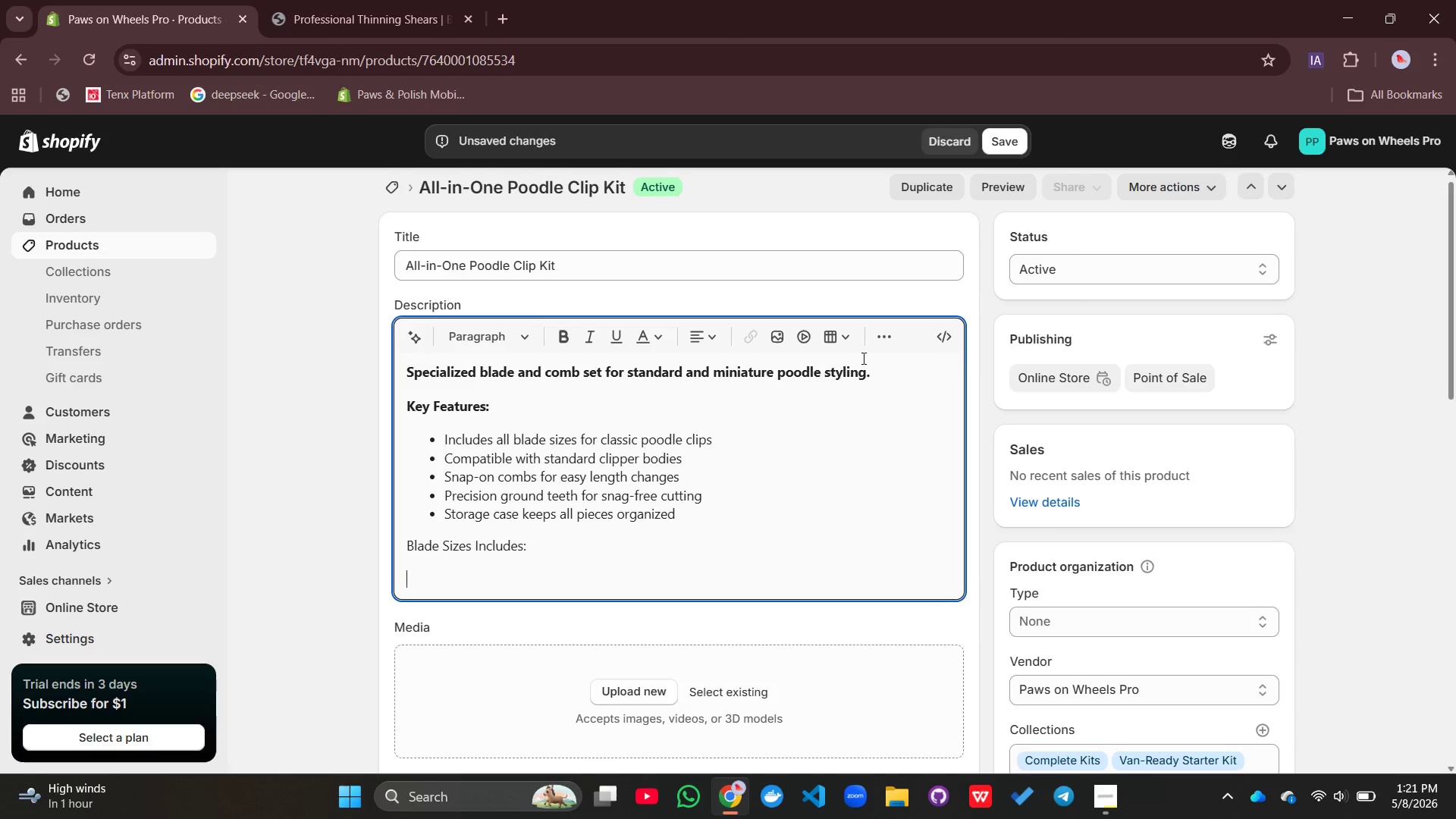 
left_click([880, 341])
 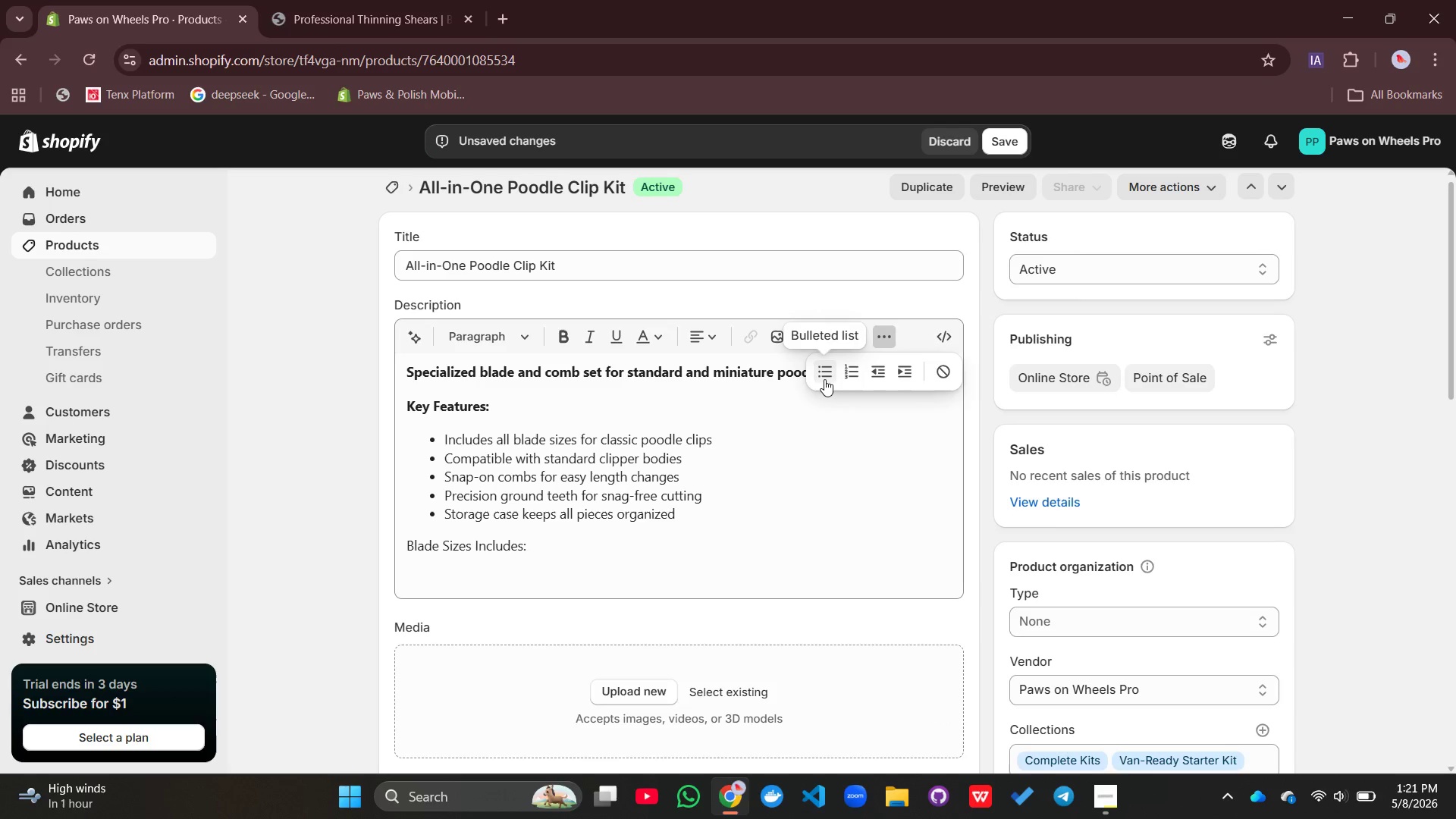 
left_click([824, 379])
 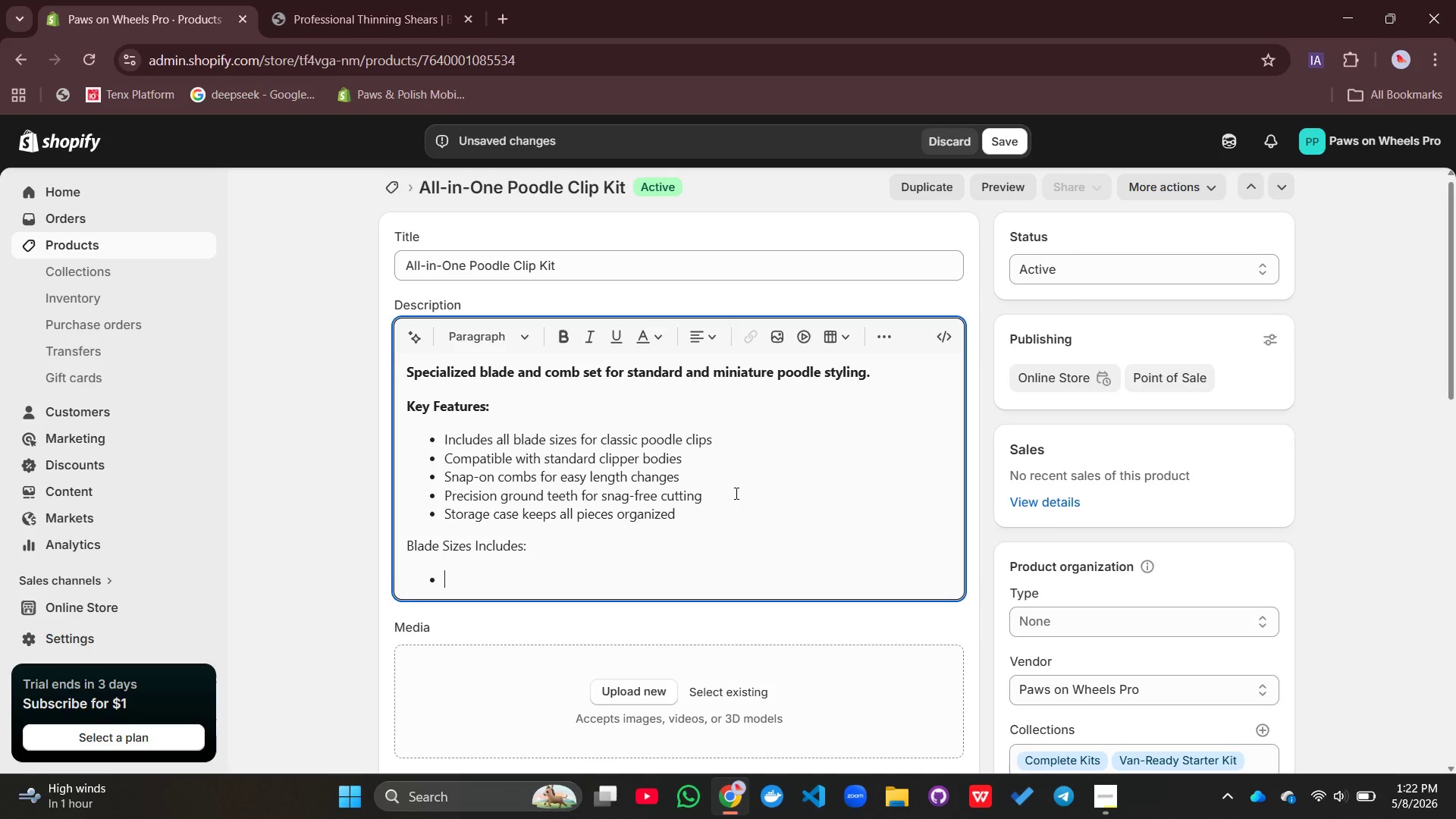 
type(#10)
 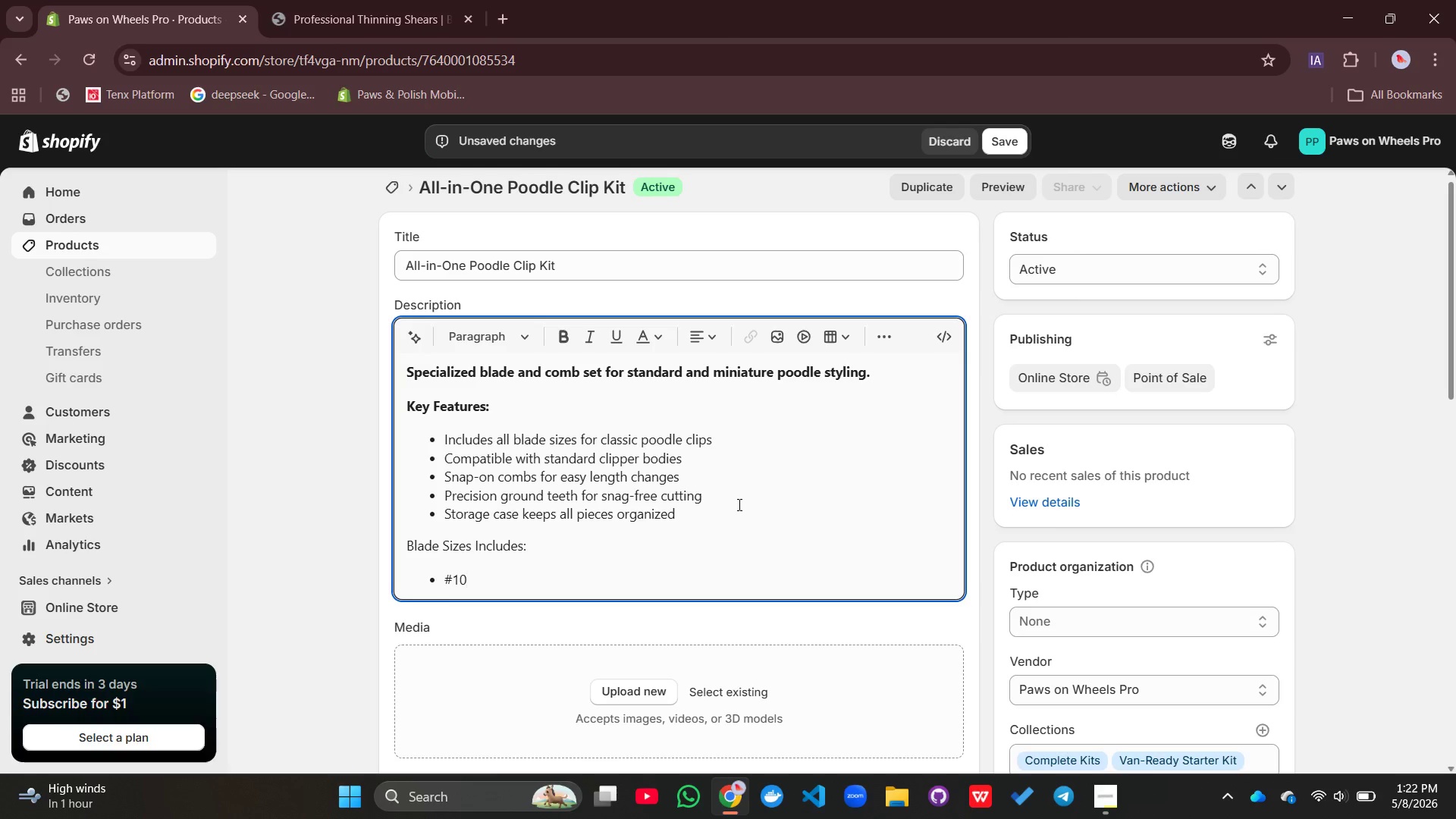 
type( blade for face feet anf)
key(Backspace)
type(d base)
 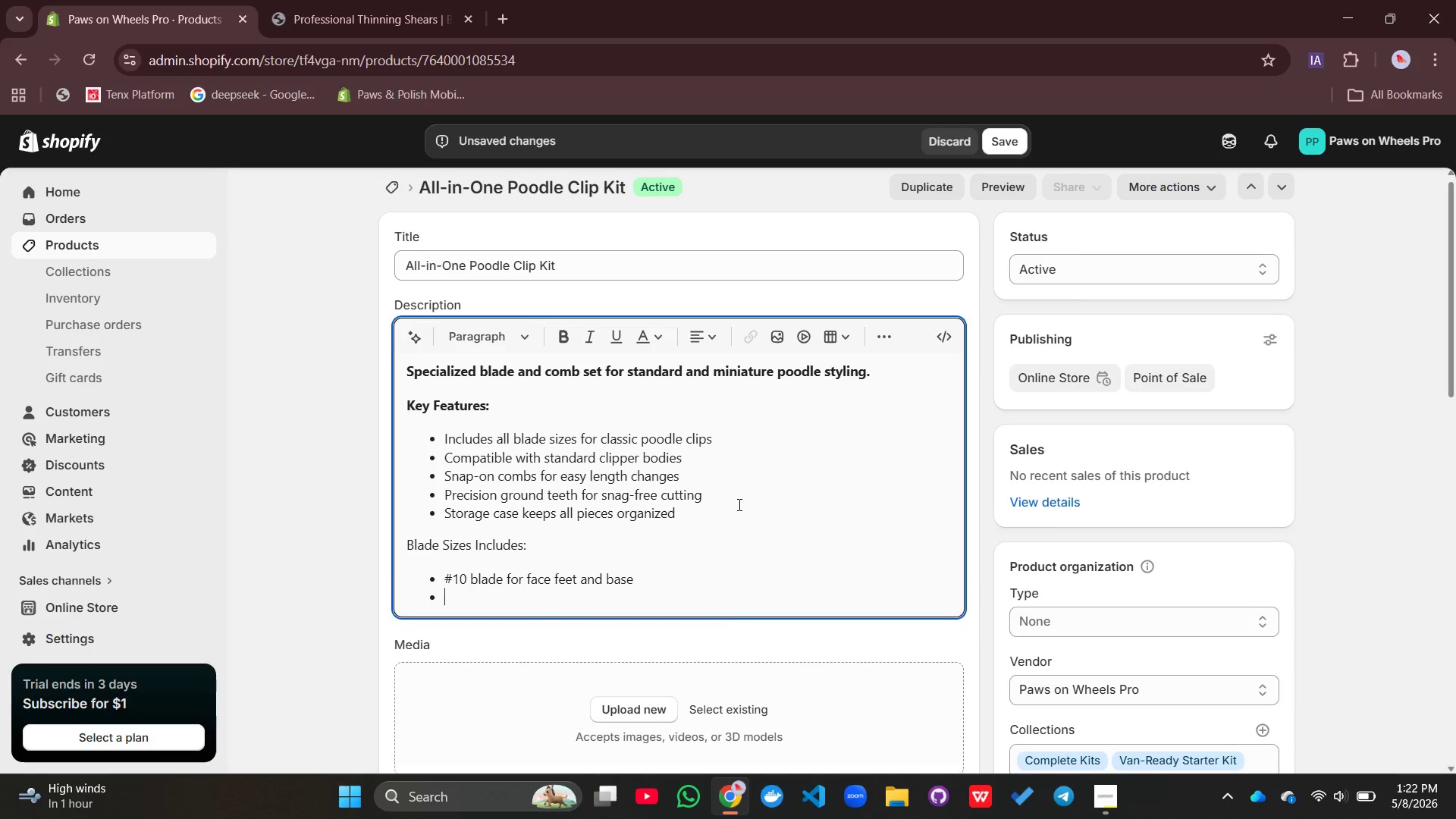 
key(Enter)
 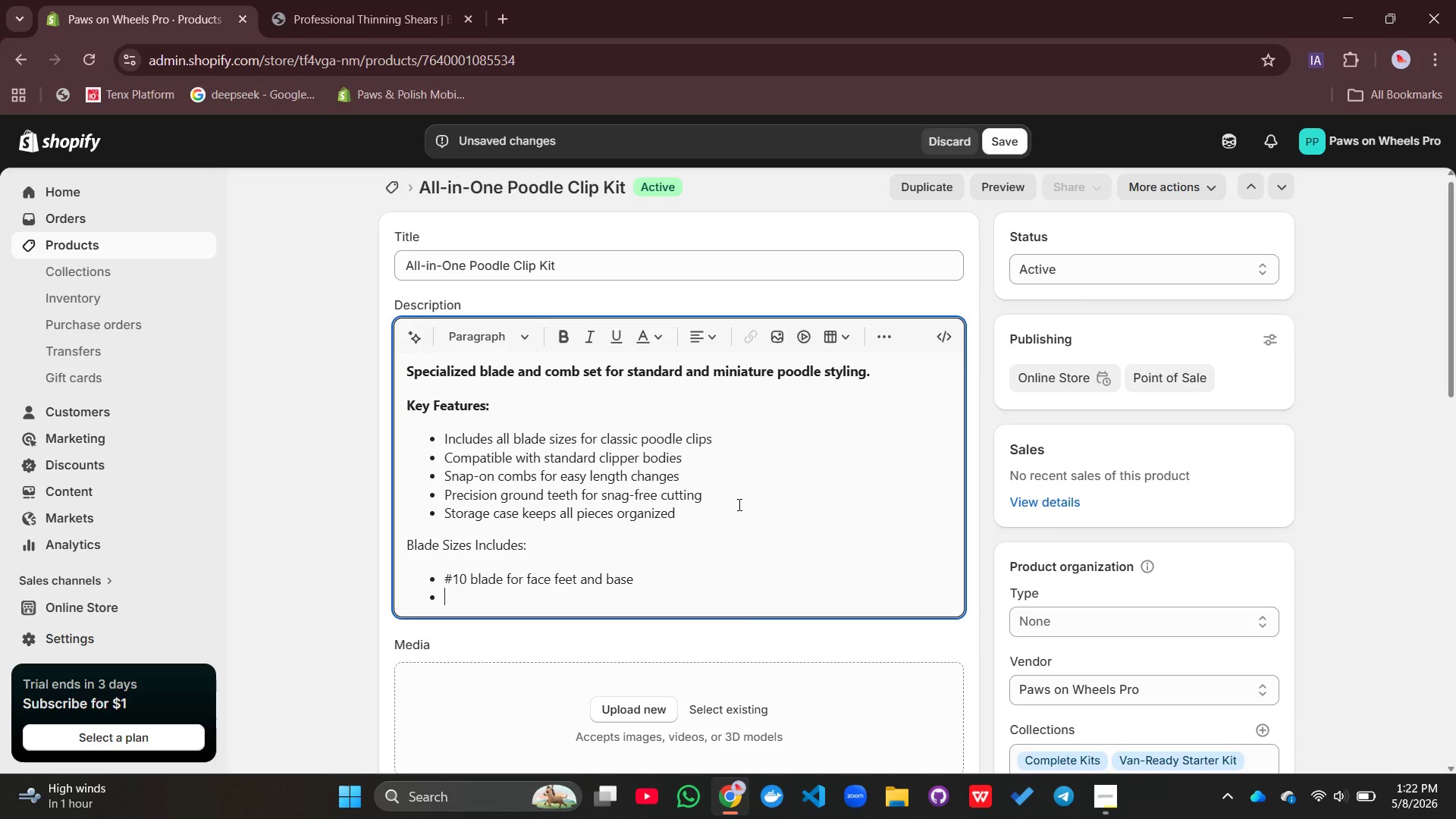 
type(#15 blade for close finish work)
 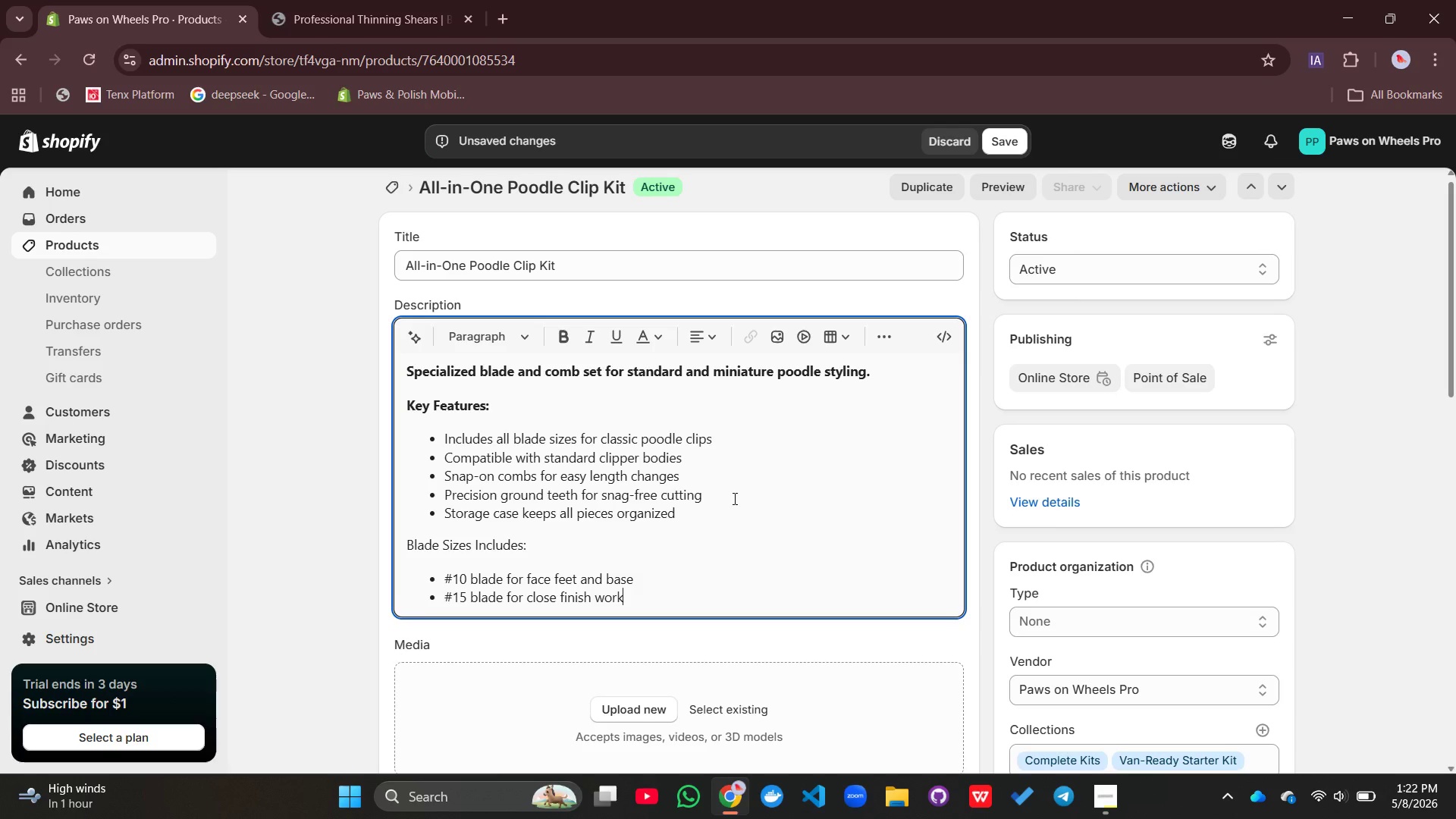 
key(Enter)
 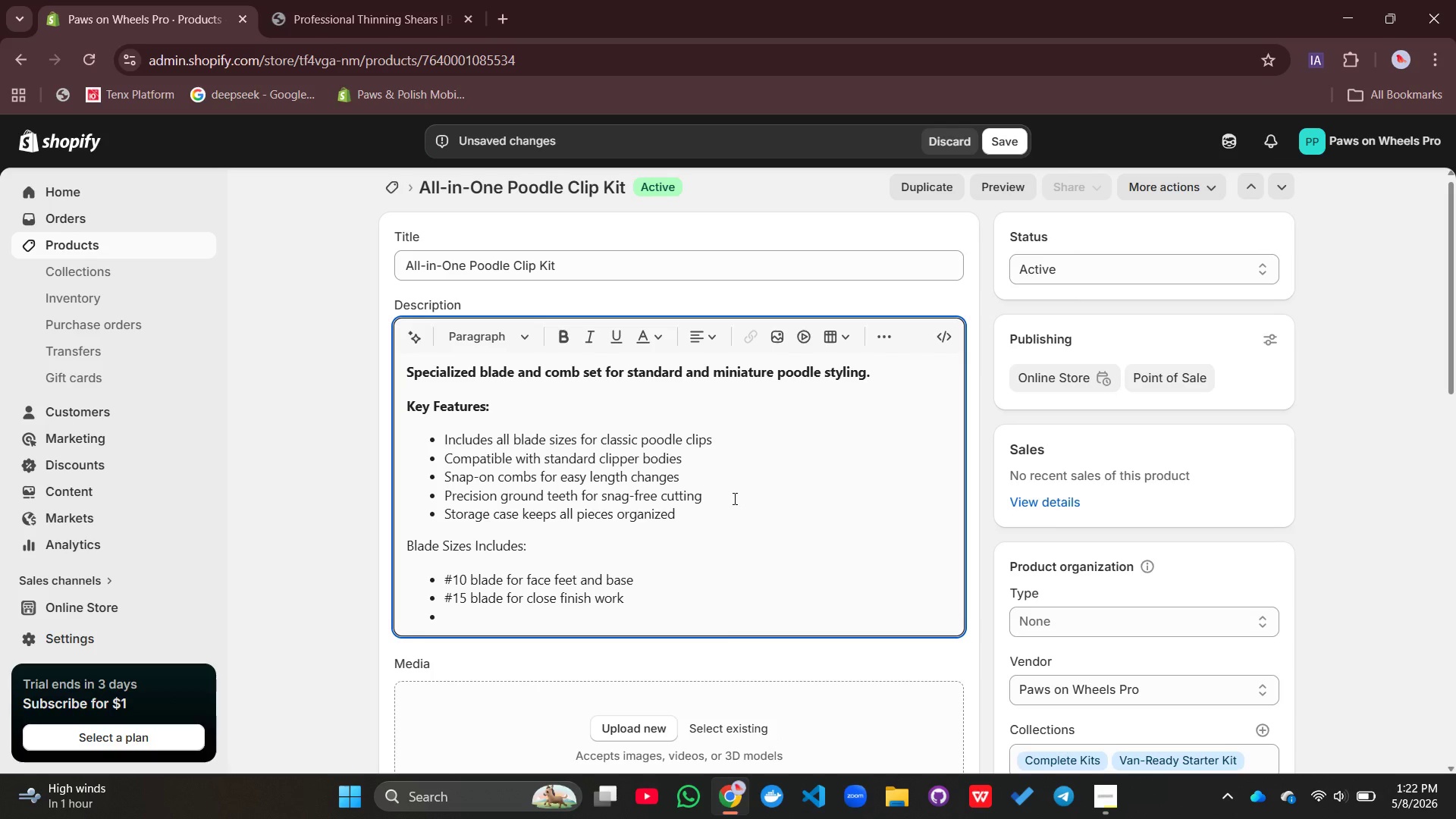 
type(#30 blade for ud)
key(Backspace)
type(nder protective pads)
 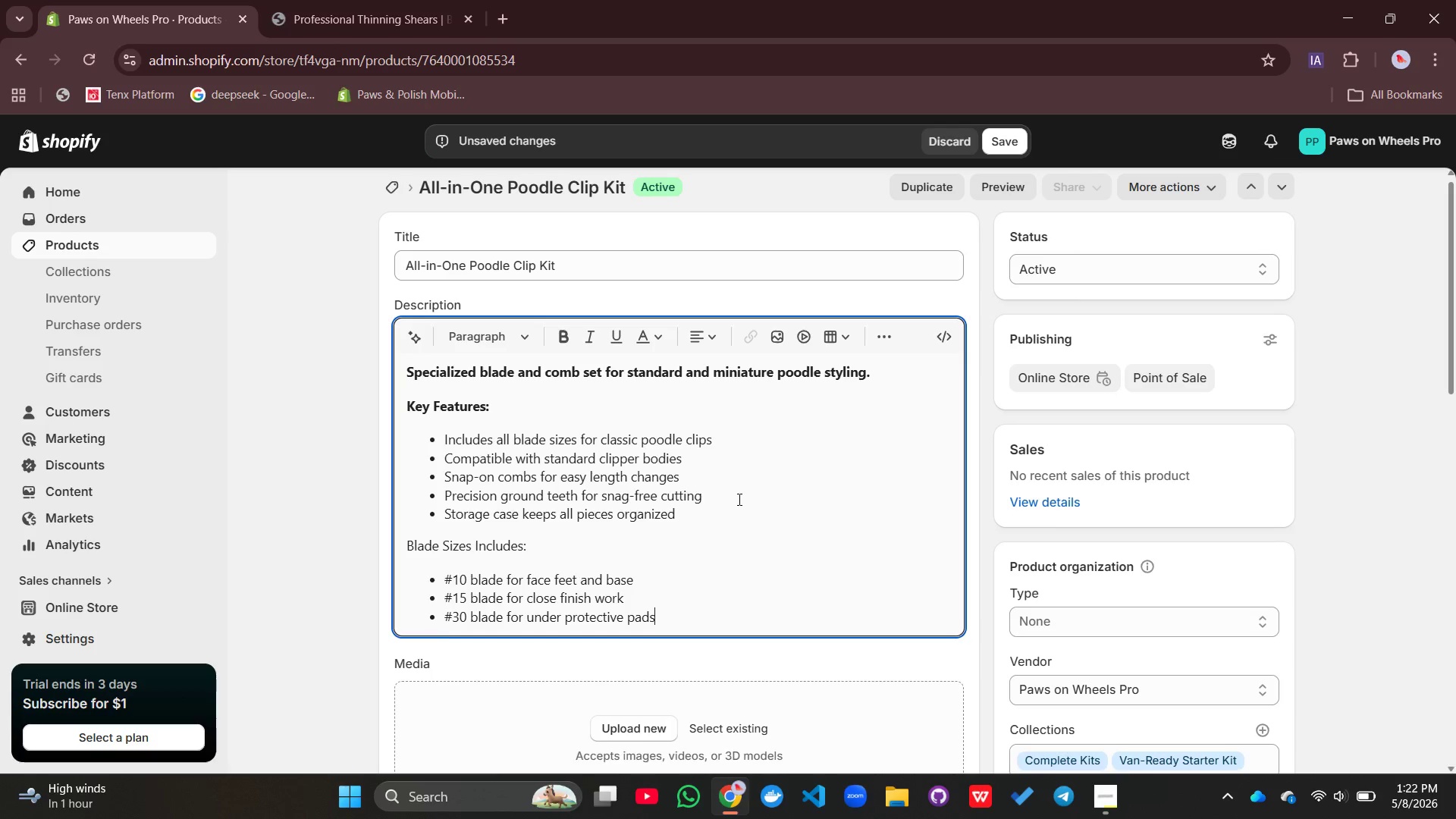 
key(Enter)
 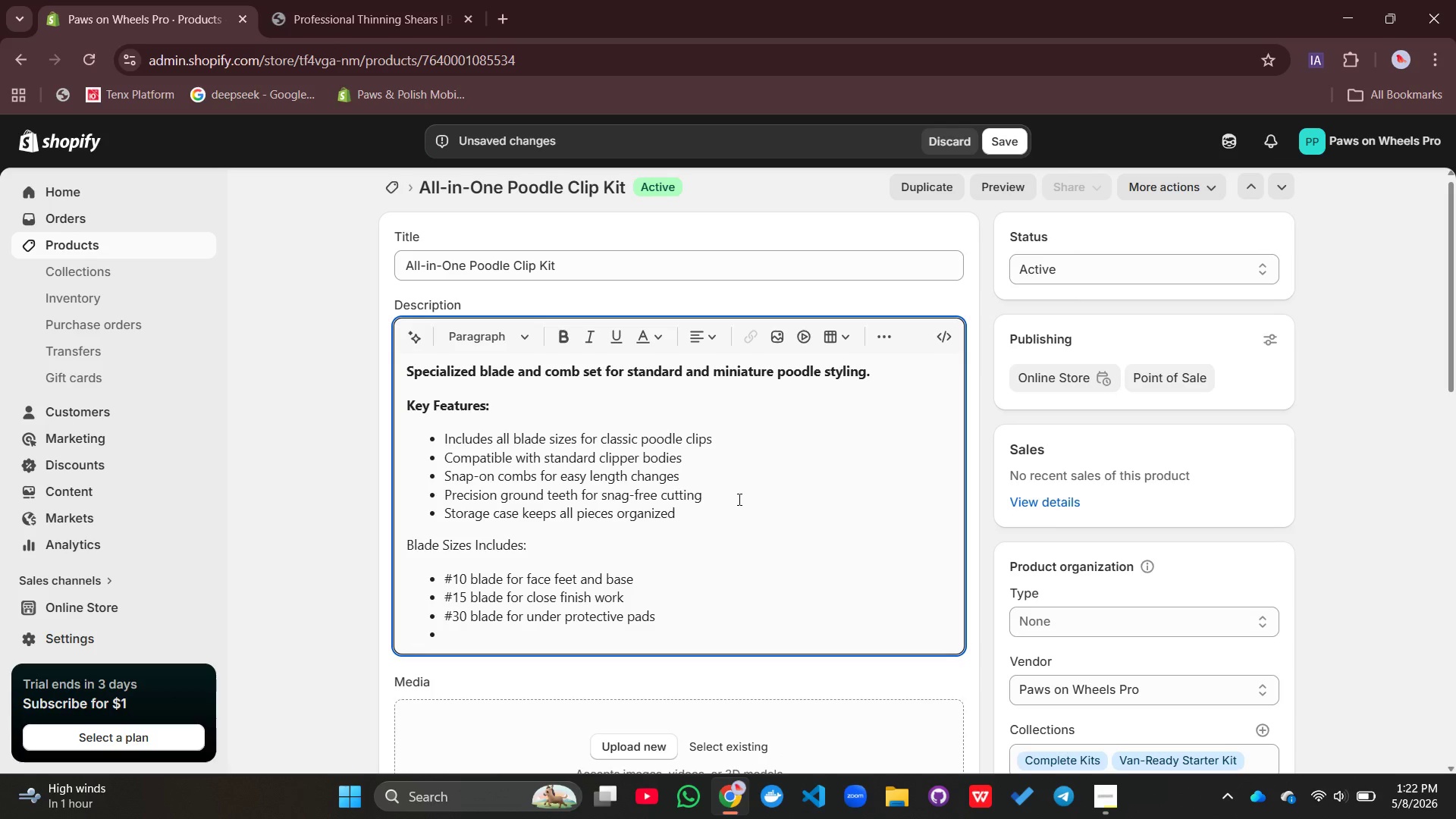 
key(Shift+3)
 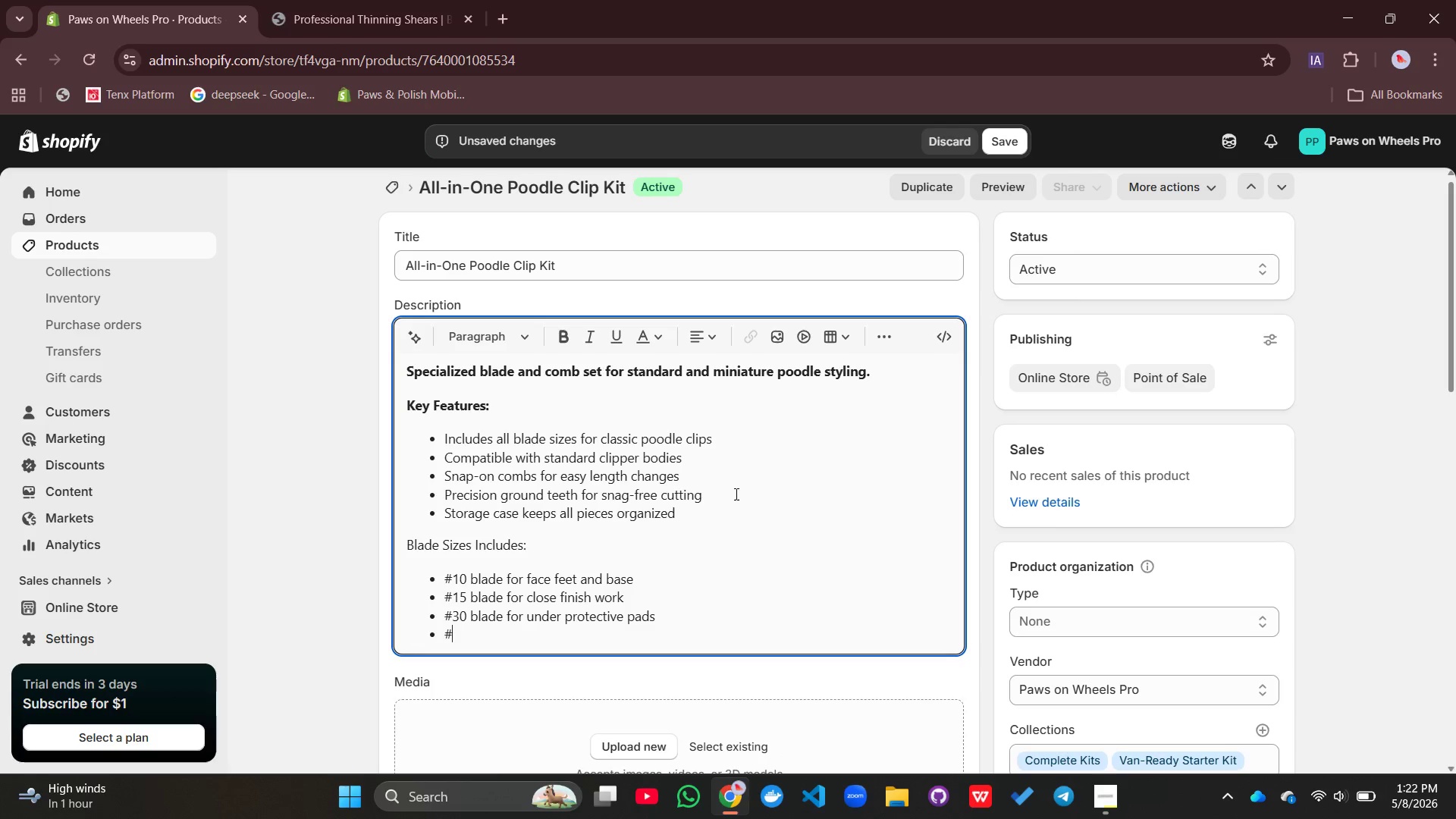 
type(40 )
 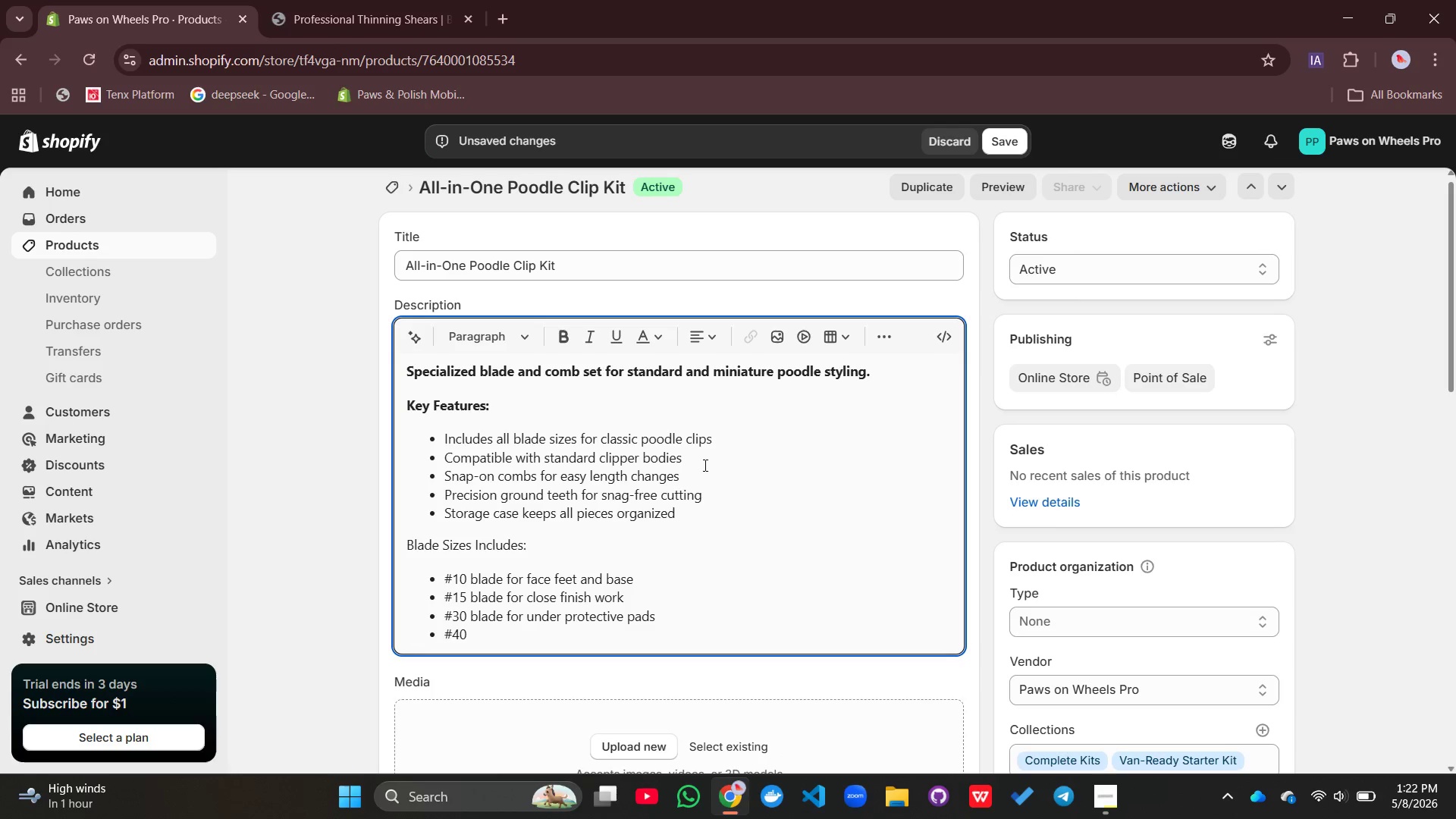 
type(blade for clean shacv)
key(Backspace)
key(Backspace)
type(ve areas)
 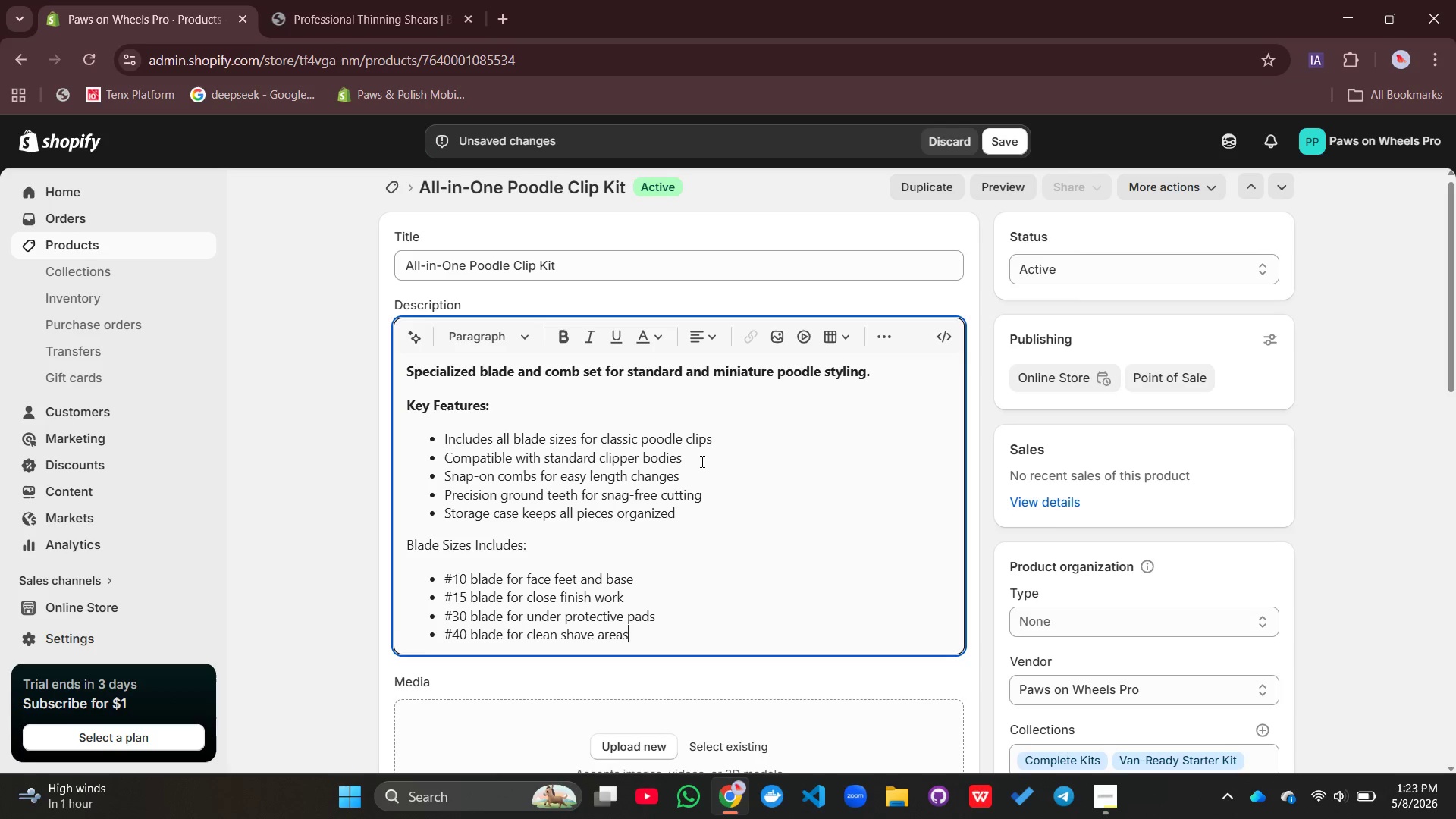 
key(Enter)
 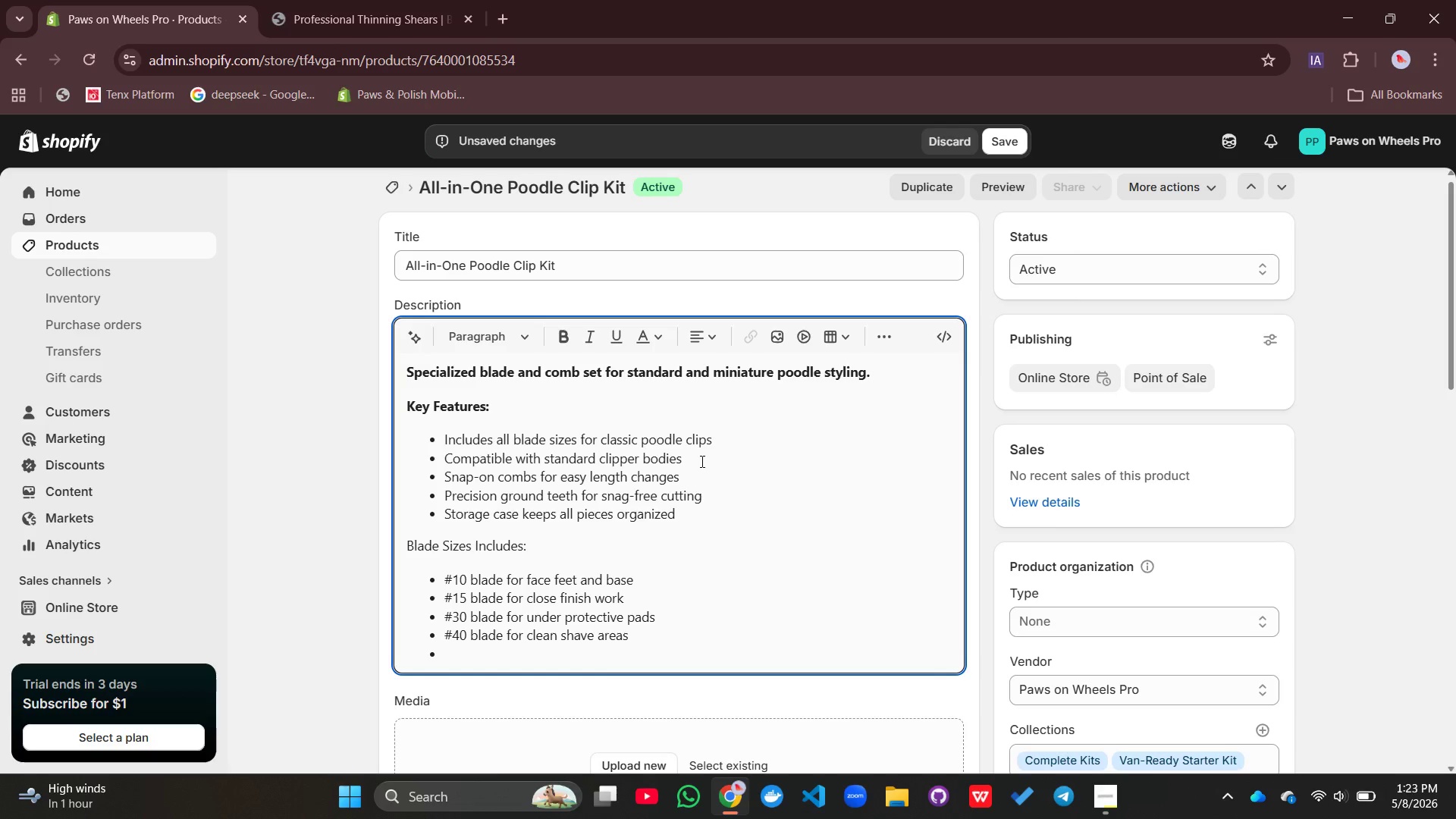 
type(% sb)
key(Backspace)
type(nap )
key(Backspace)
type(-o)
 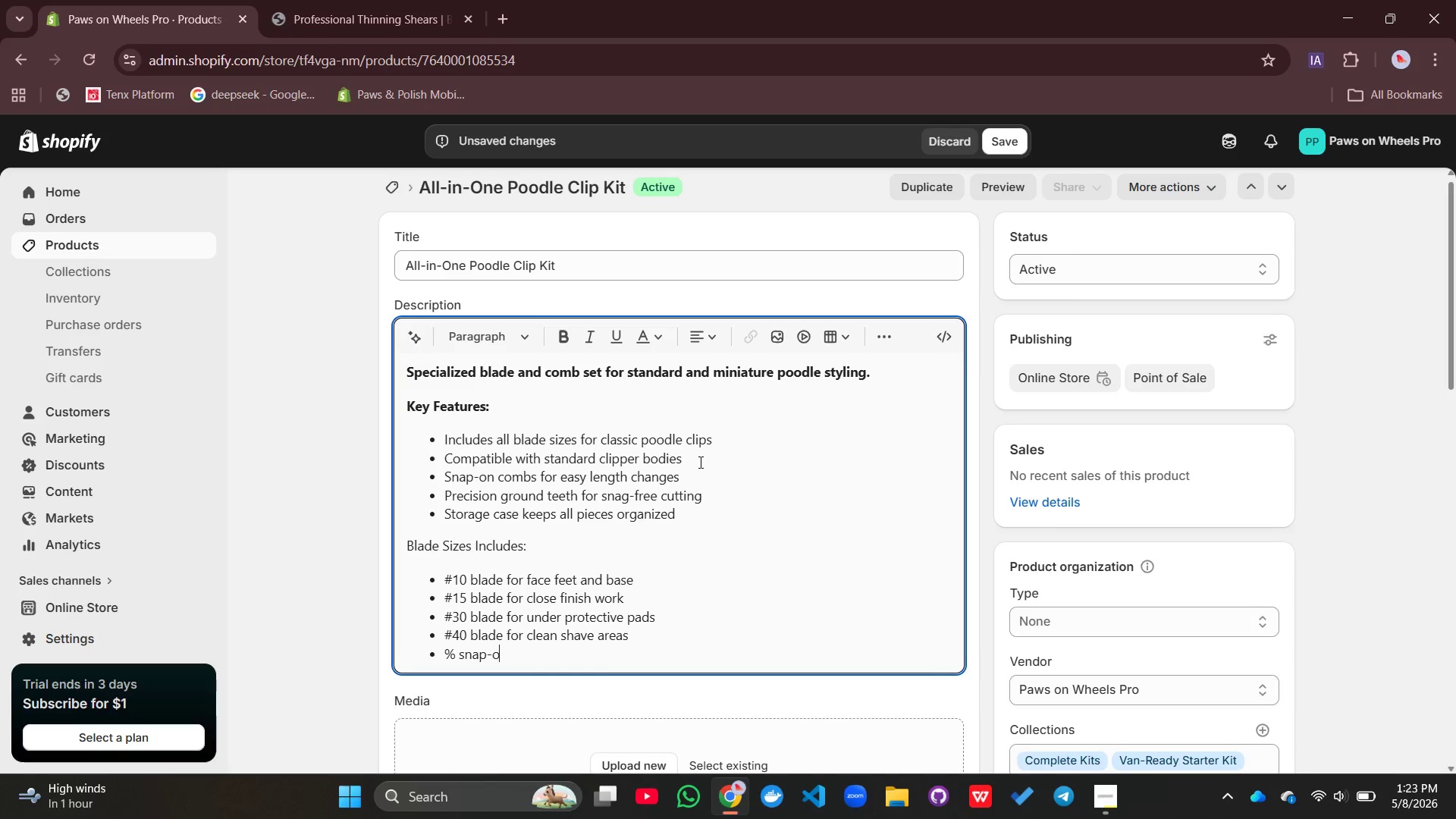 
type(n combs from 1])
key(Backspace)
type(/8 to 1 inch)
key(Backspace)
type(h)
 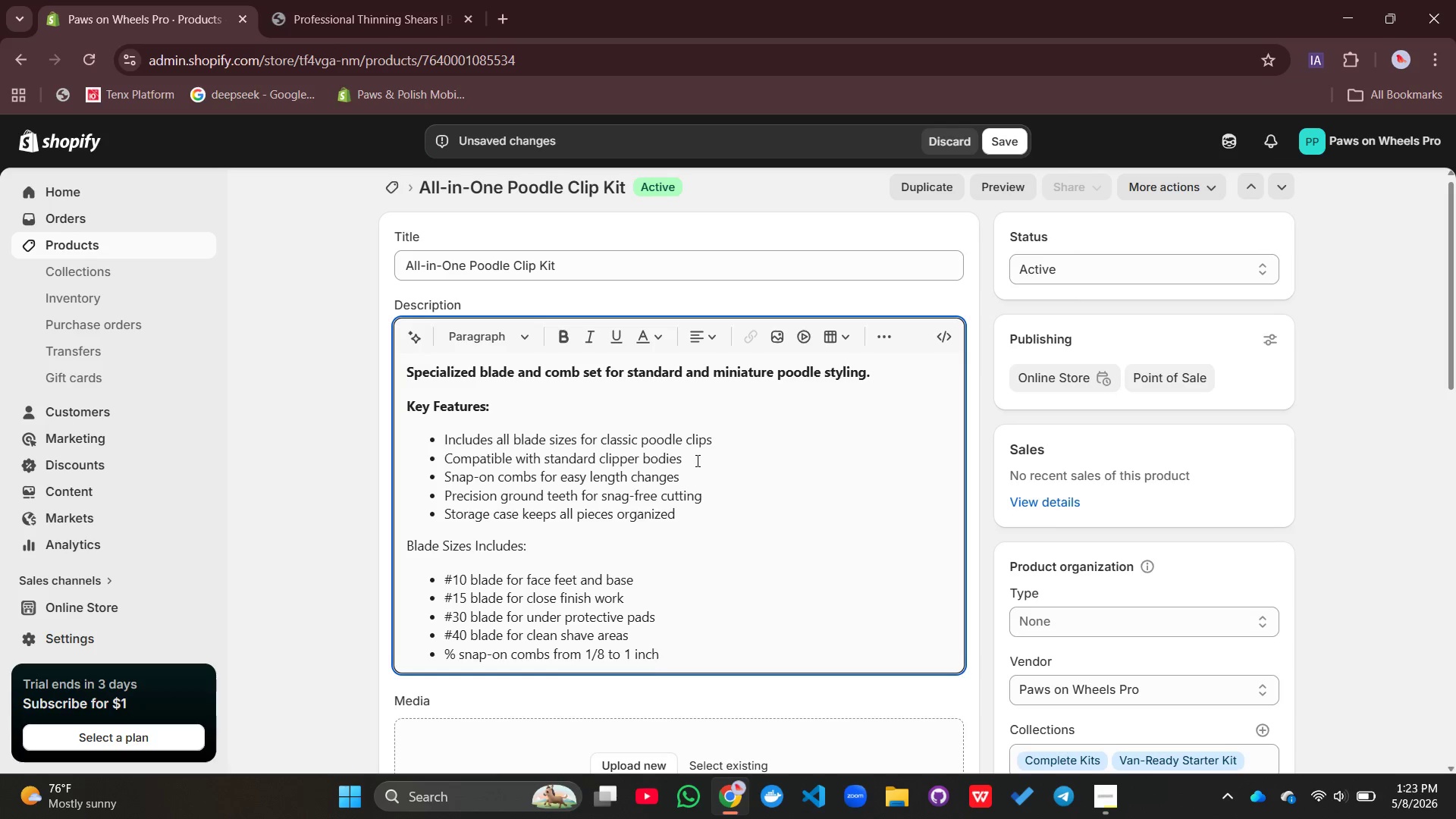 
key(Enter)
 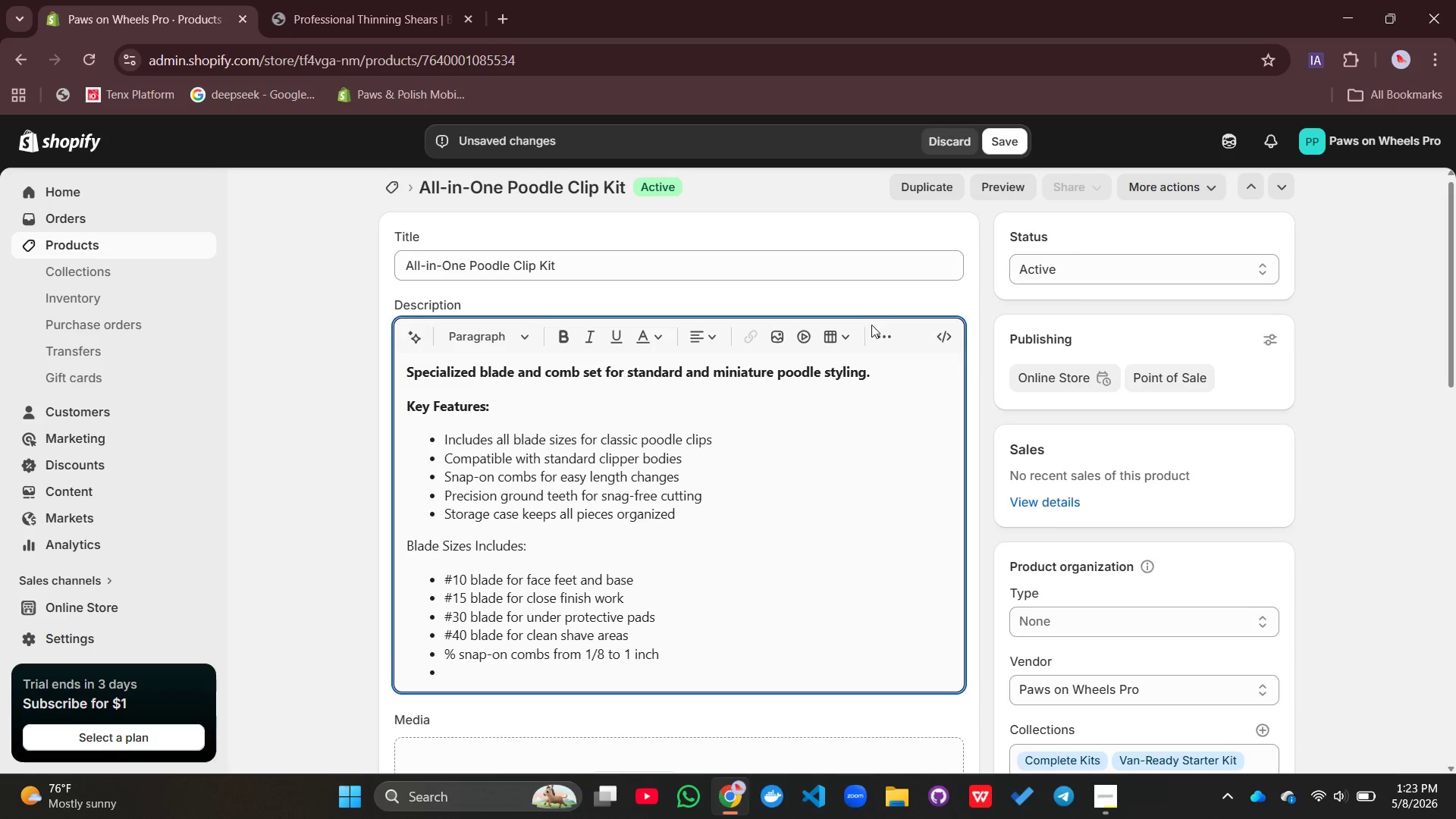 
left_click([877, 328])
 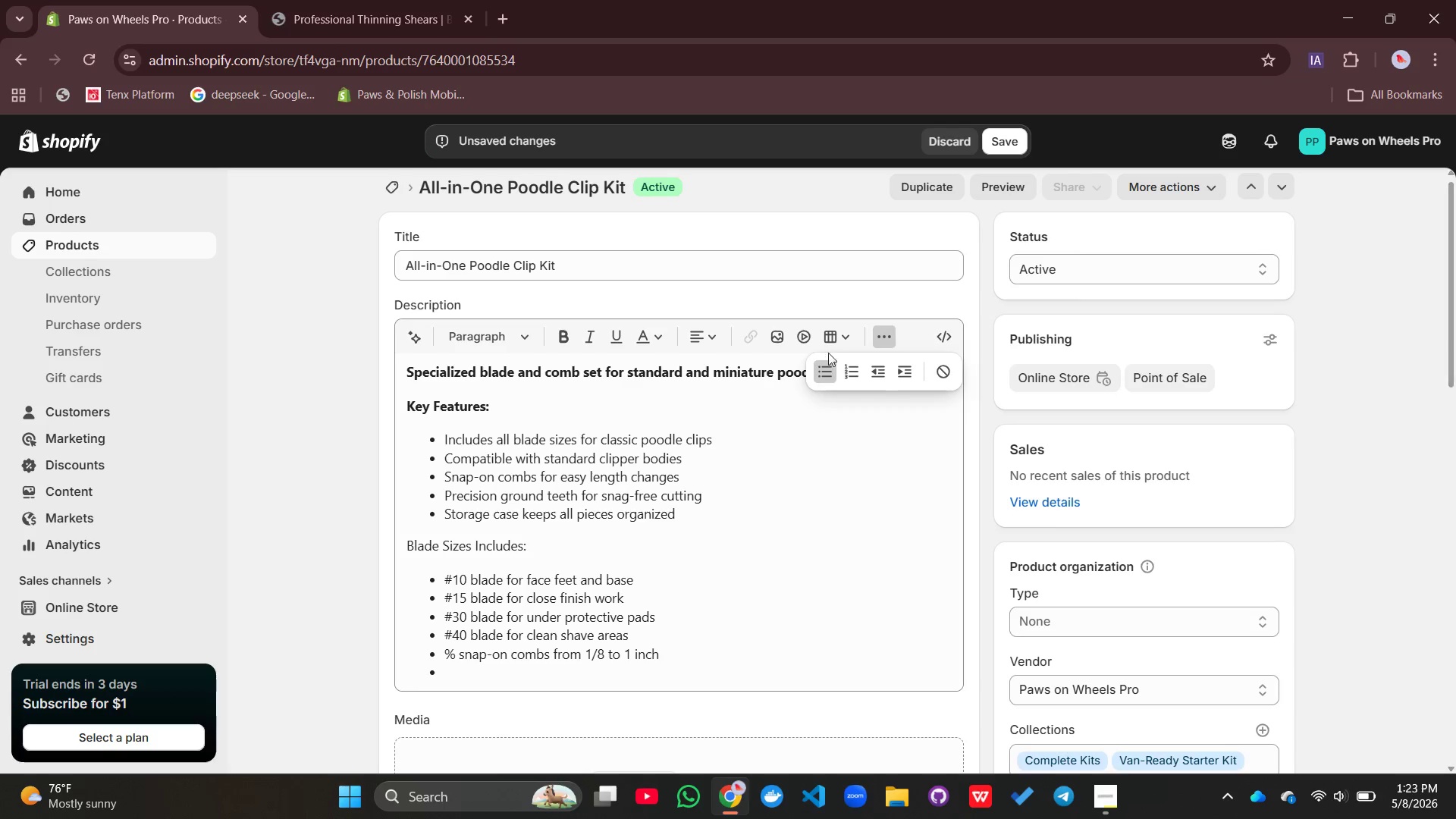 
left_click([826, 356])
 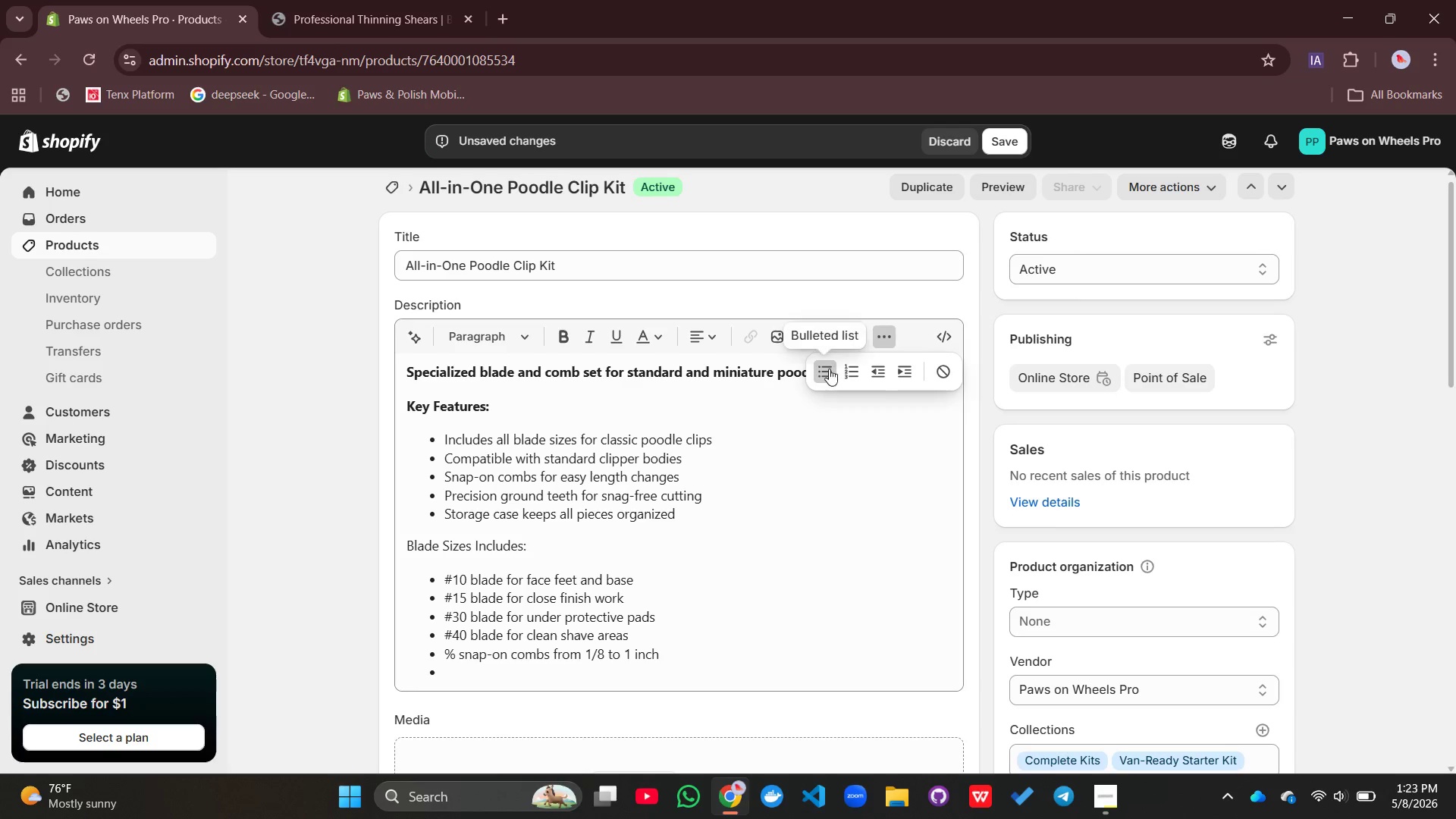 
left_click([829, 372])
 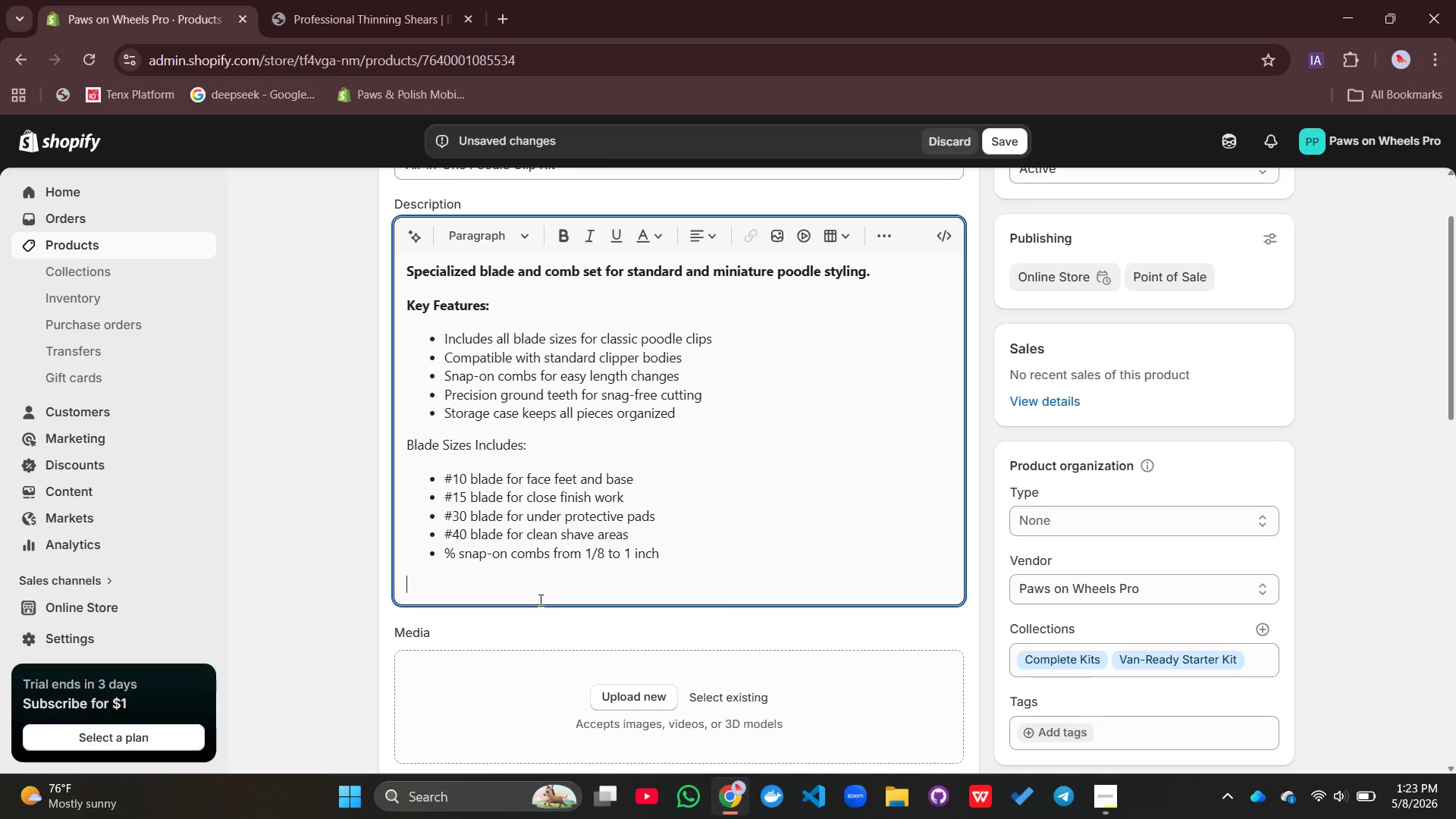 
type(Benefits for poodle Grro)
key(Backspace)
key(Backspace)
type(oomers;)
key(Backspace)
type(:)
 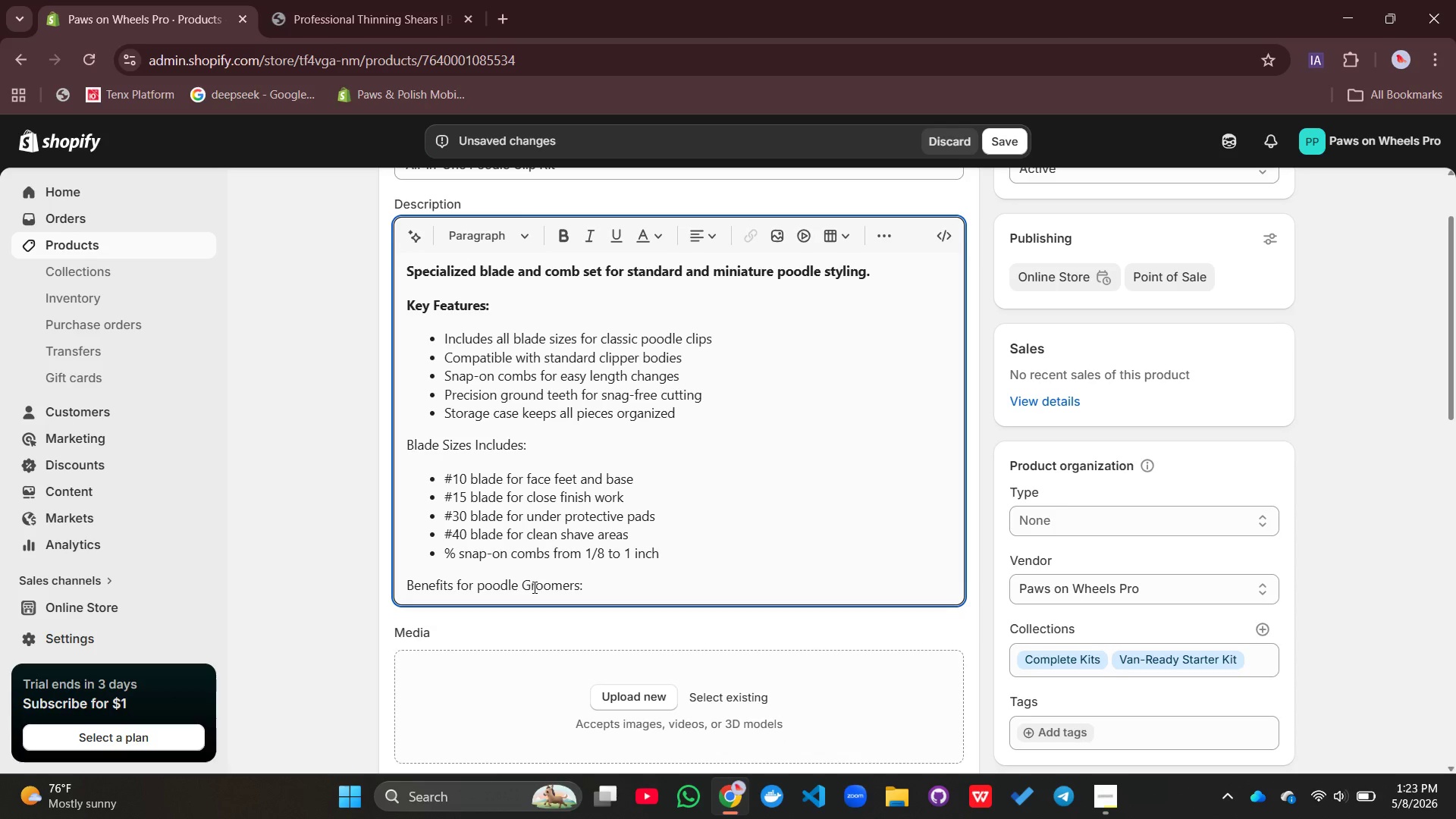 
left_click([480, 585])
 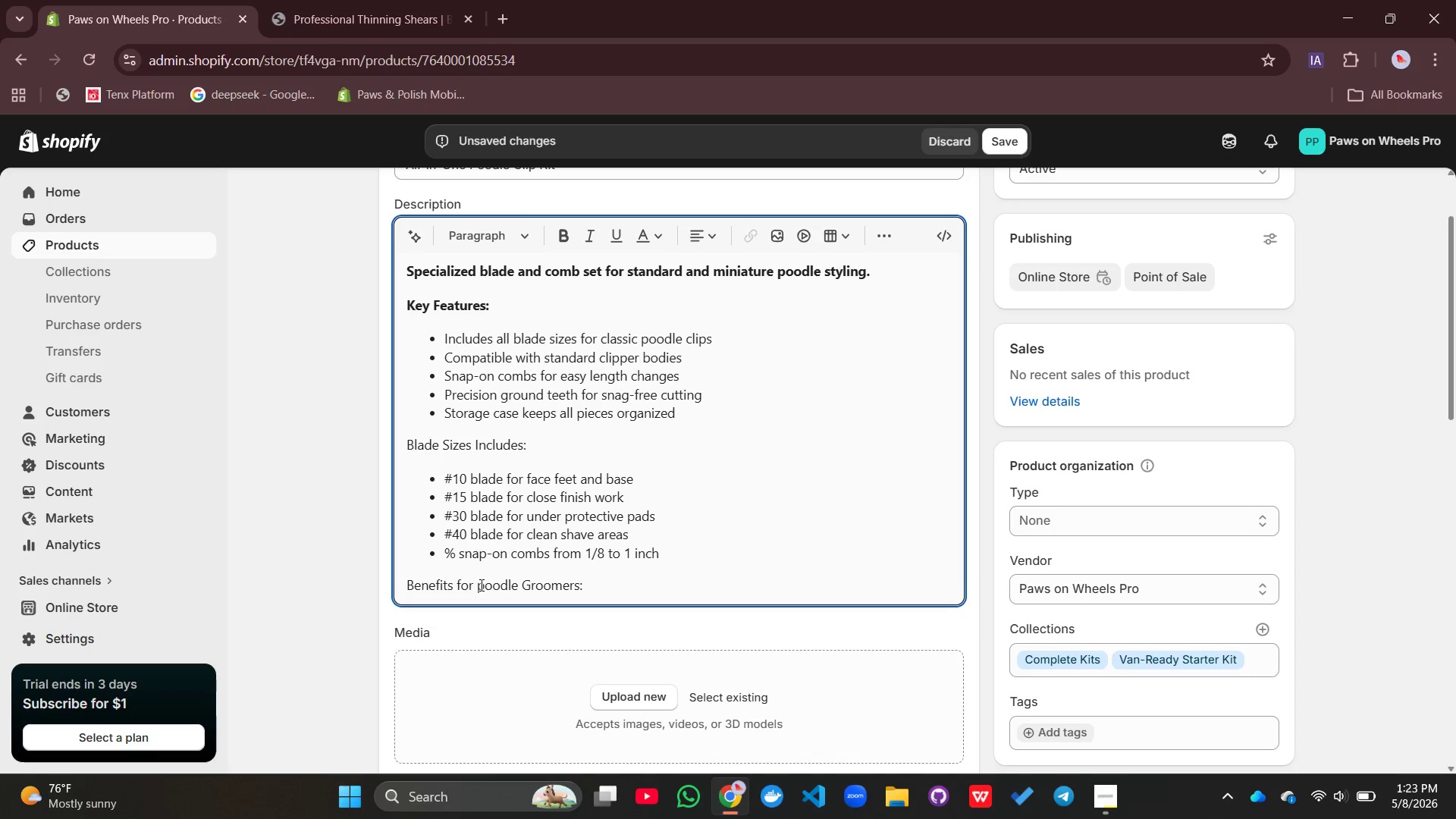 
key(ArrowRight)
 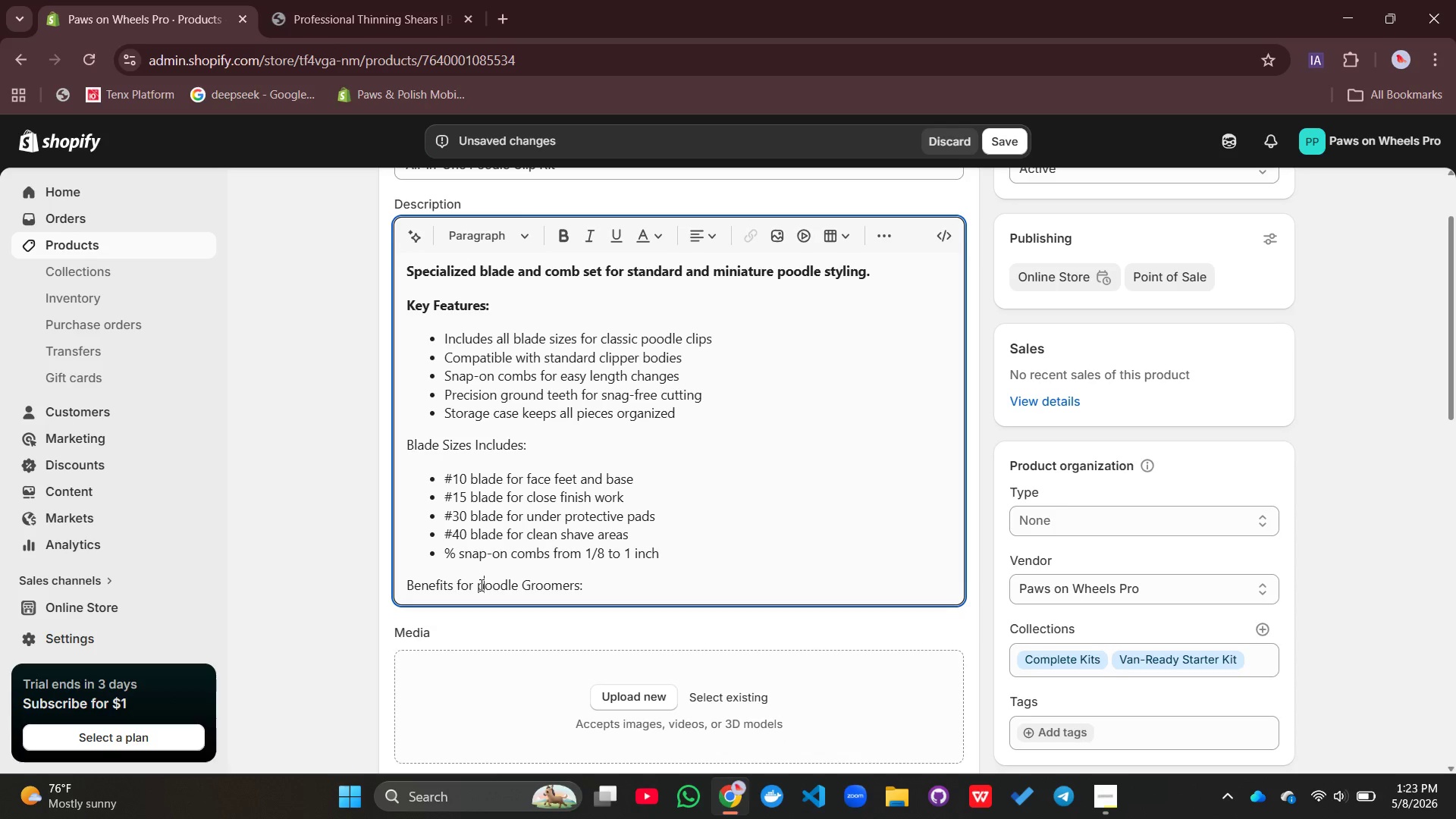 
key(Backspace)
 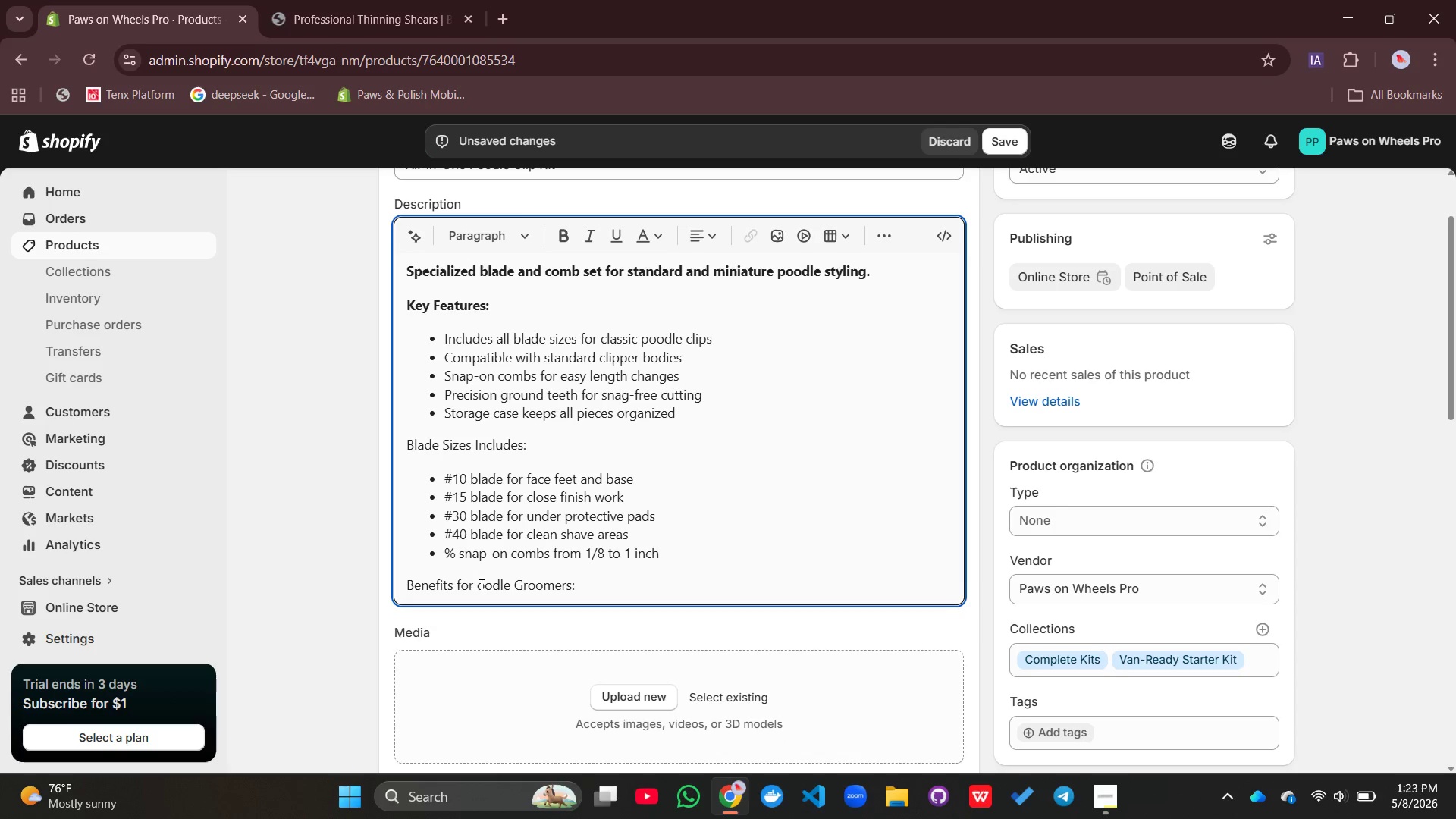 
key(Shift+P)
 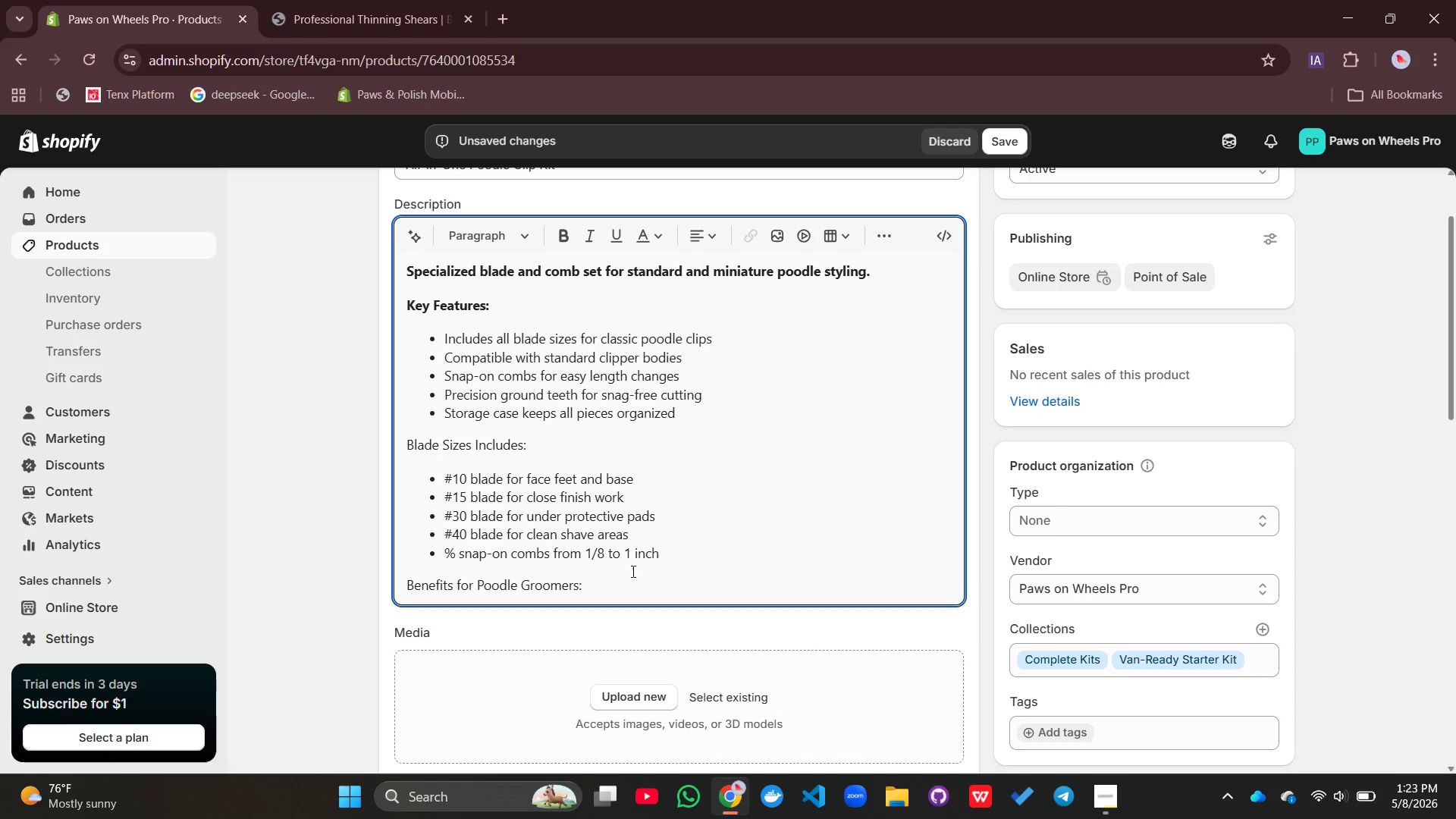 
left_click([602, 585])
 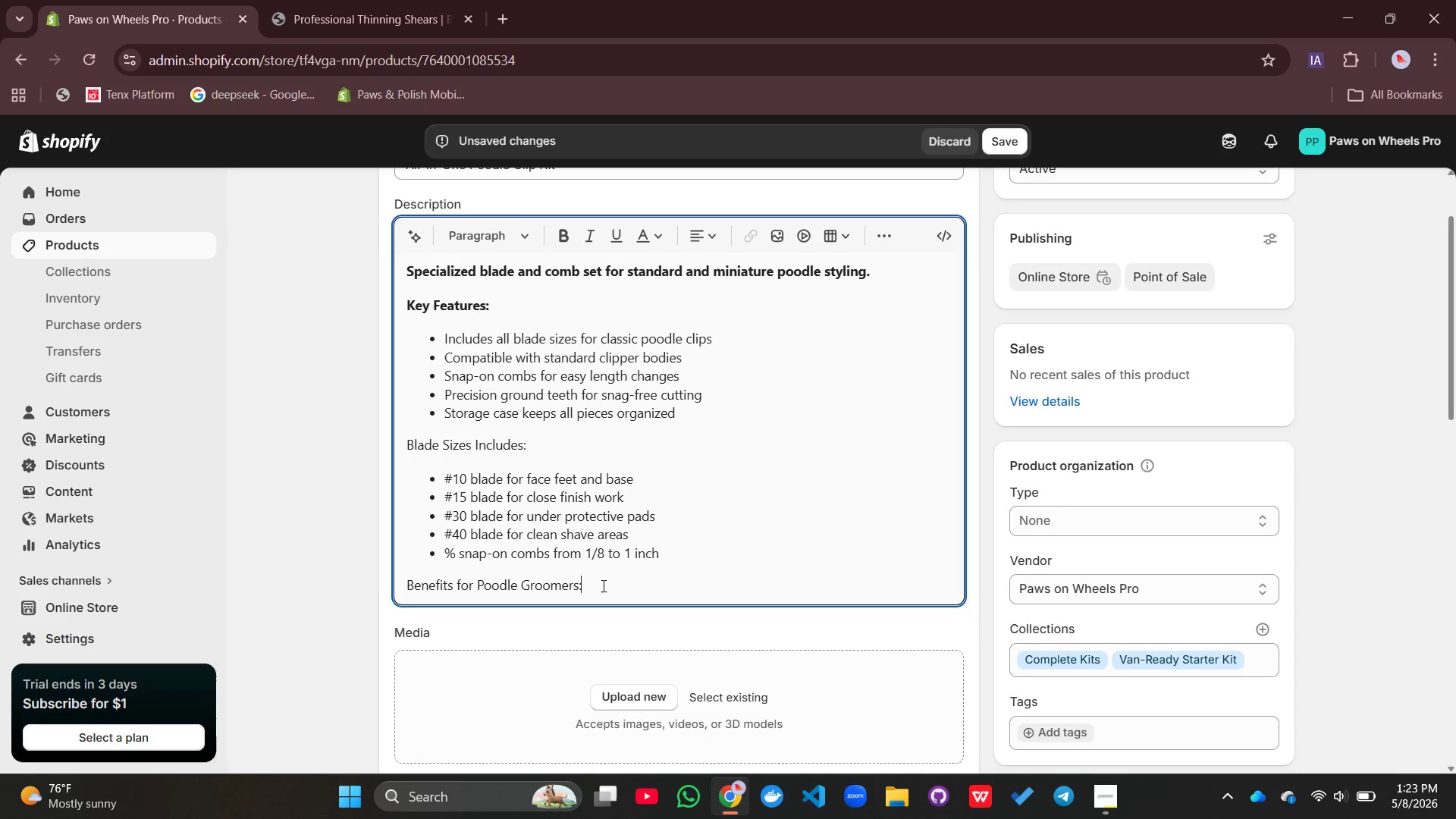 
key(Enter)
 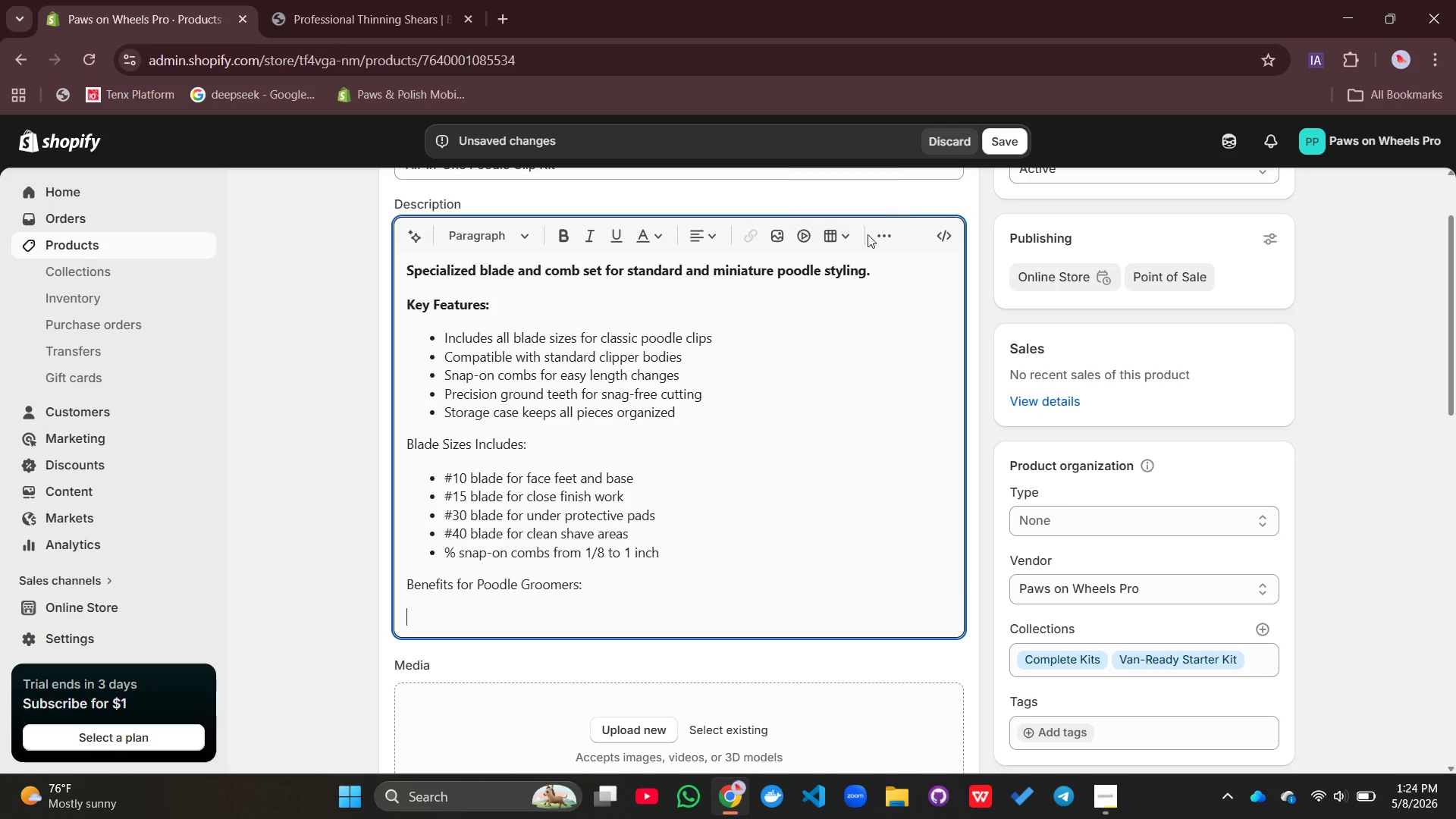 
left_click([877, 228])
 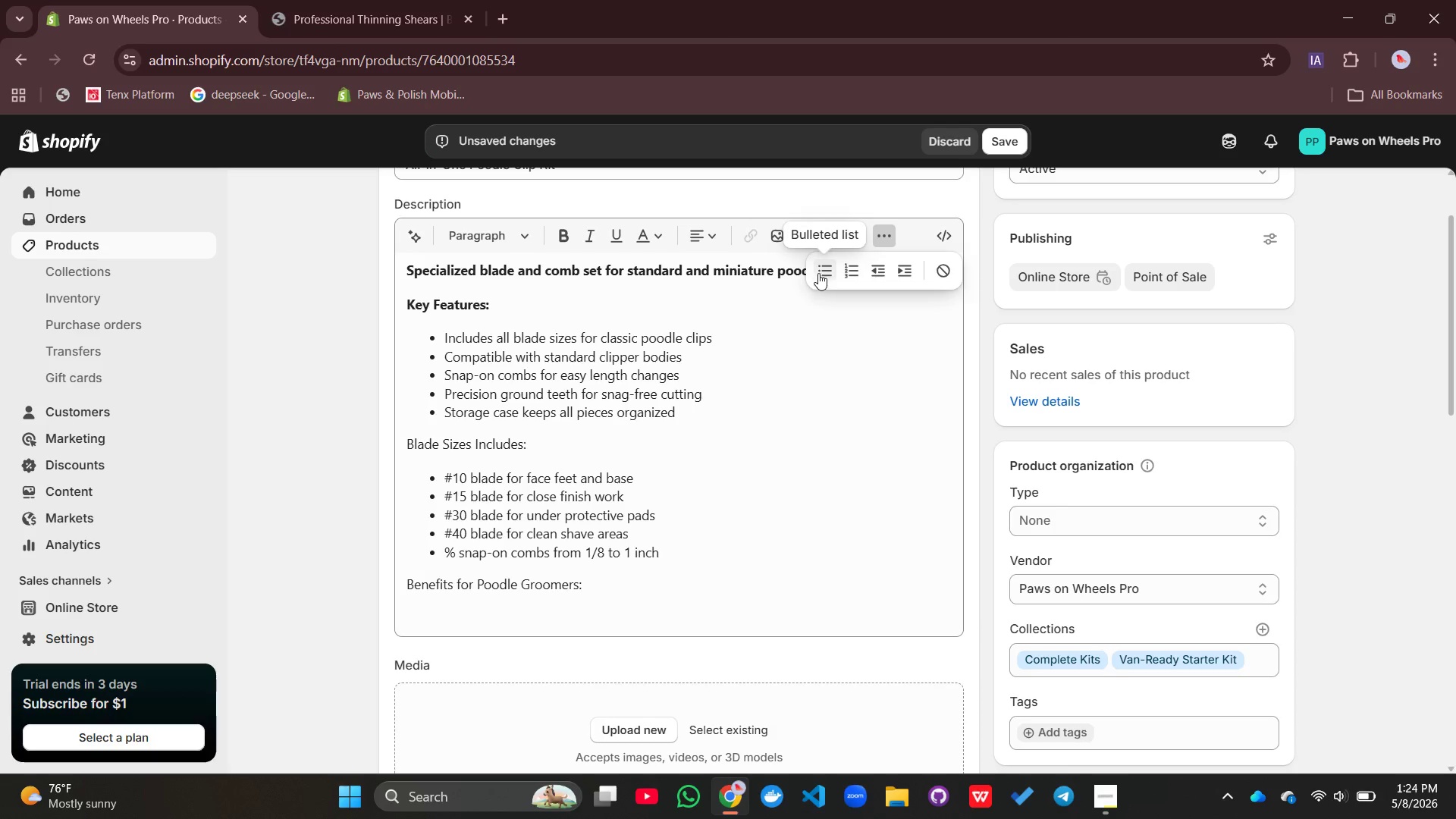 
left_click([821, 270])
 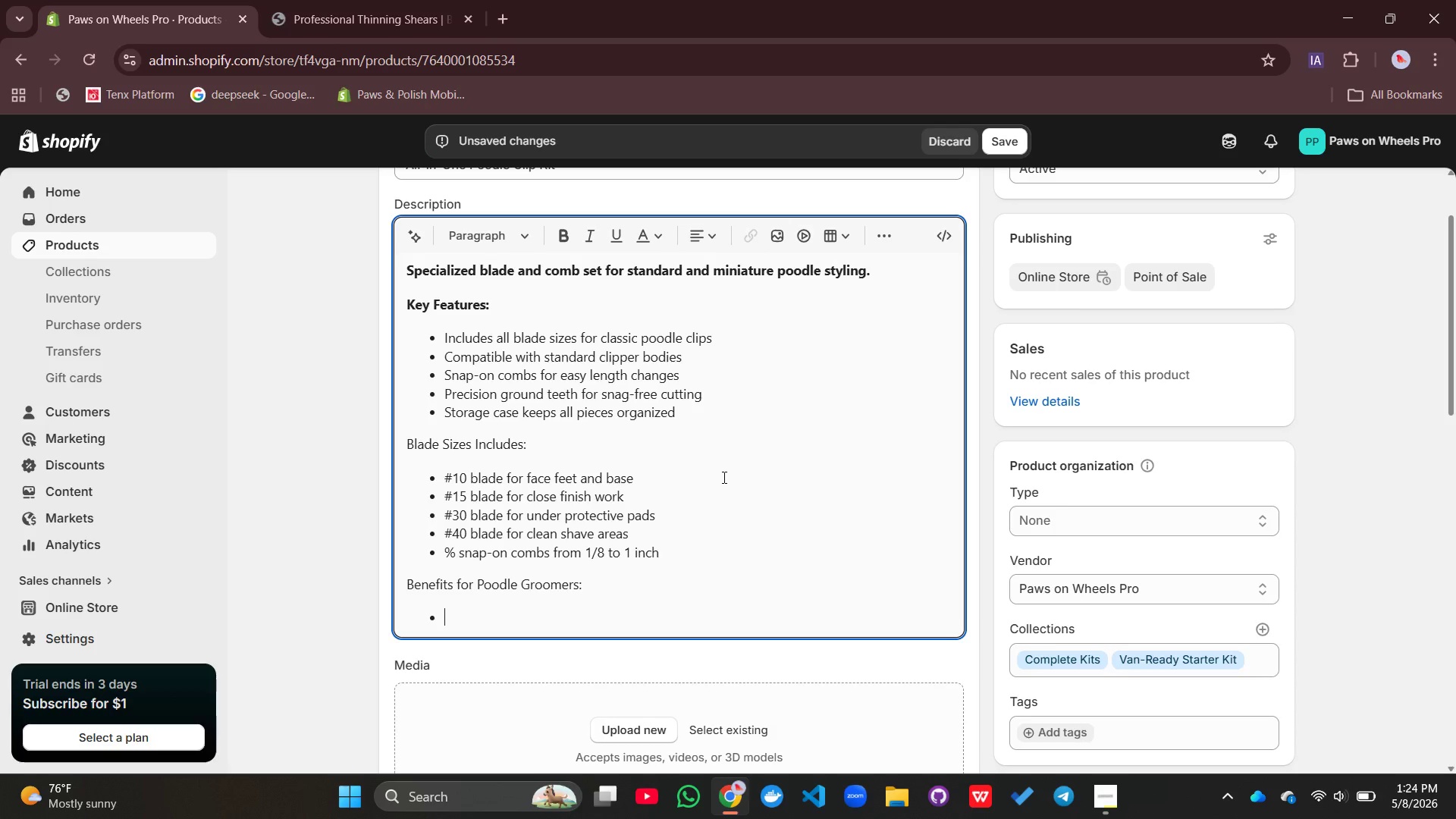 
type(Complete set for Conten)
 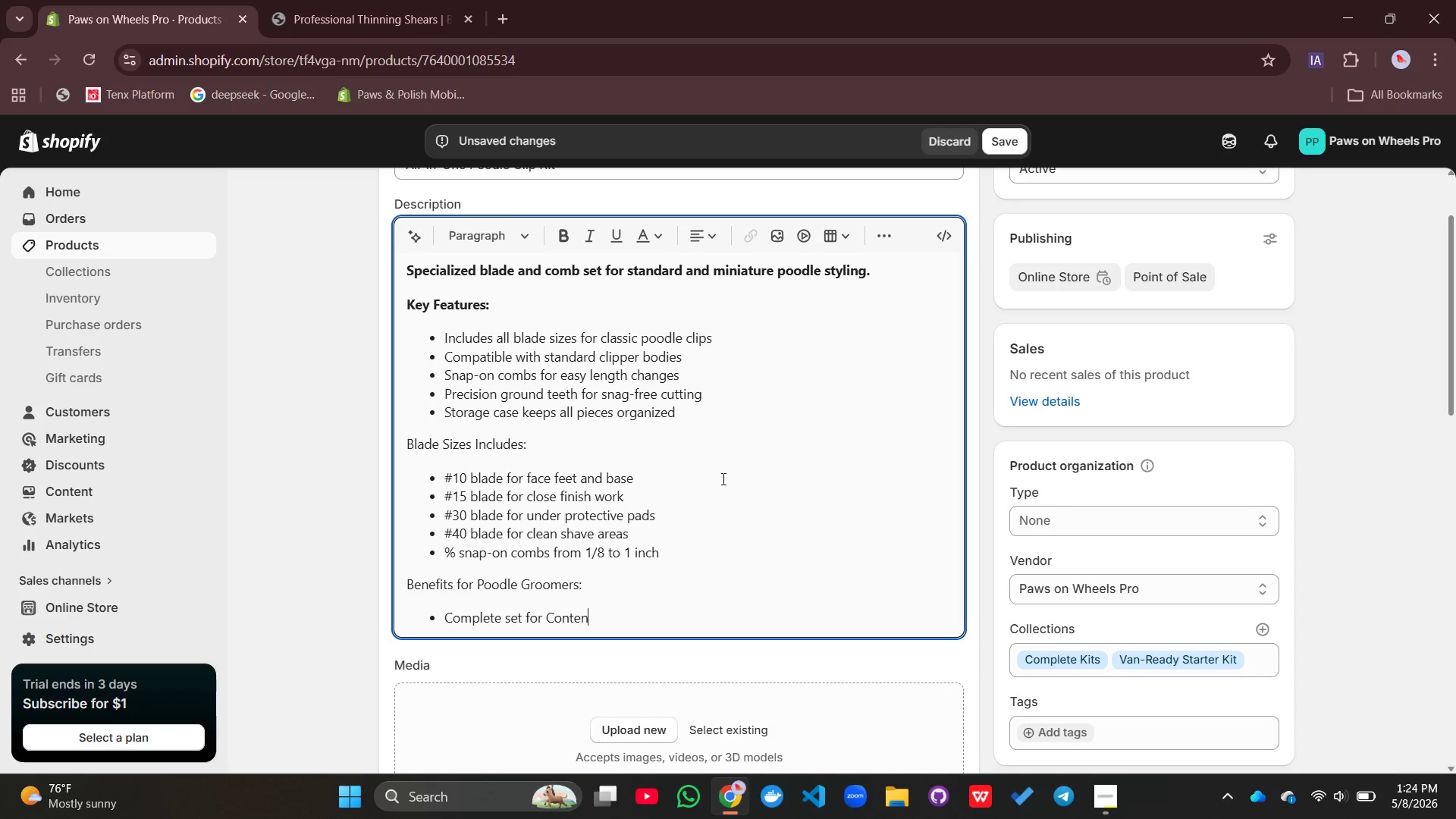 
type(ental)
 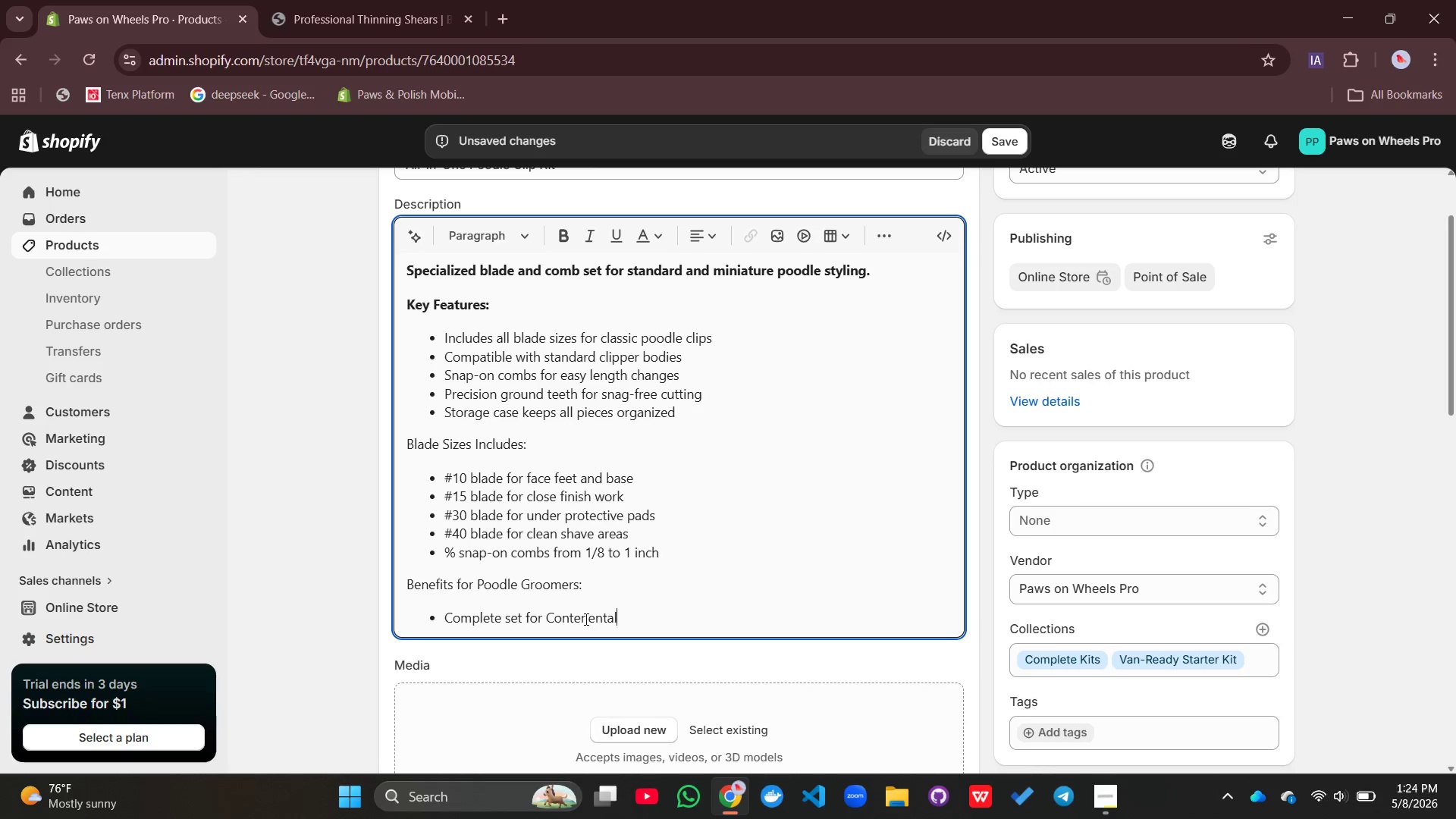 
wait(5.66)
 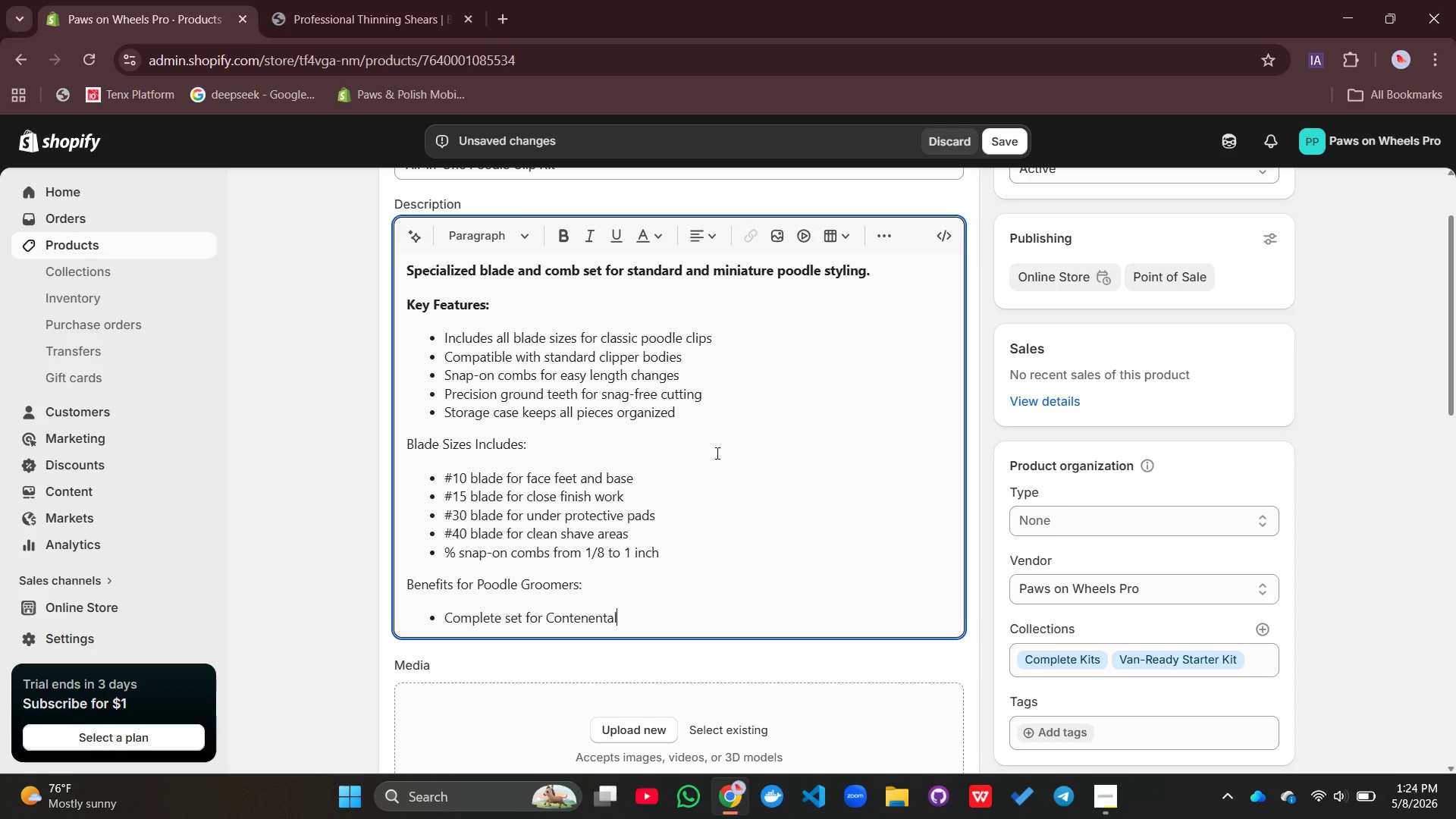 
left_click([581, 619])
 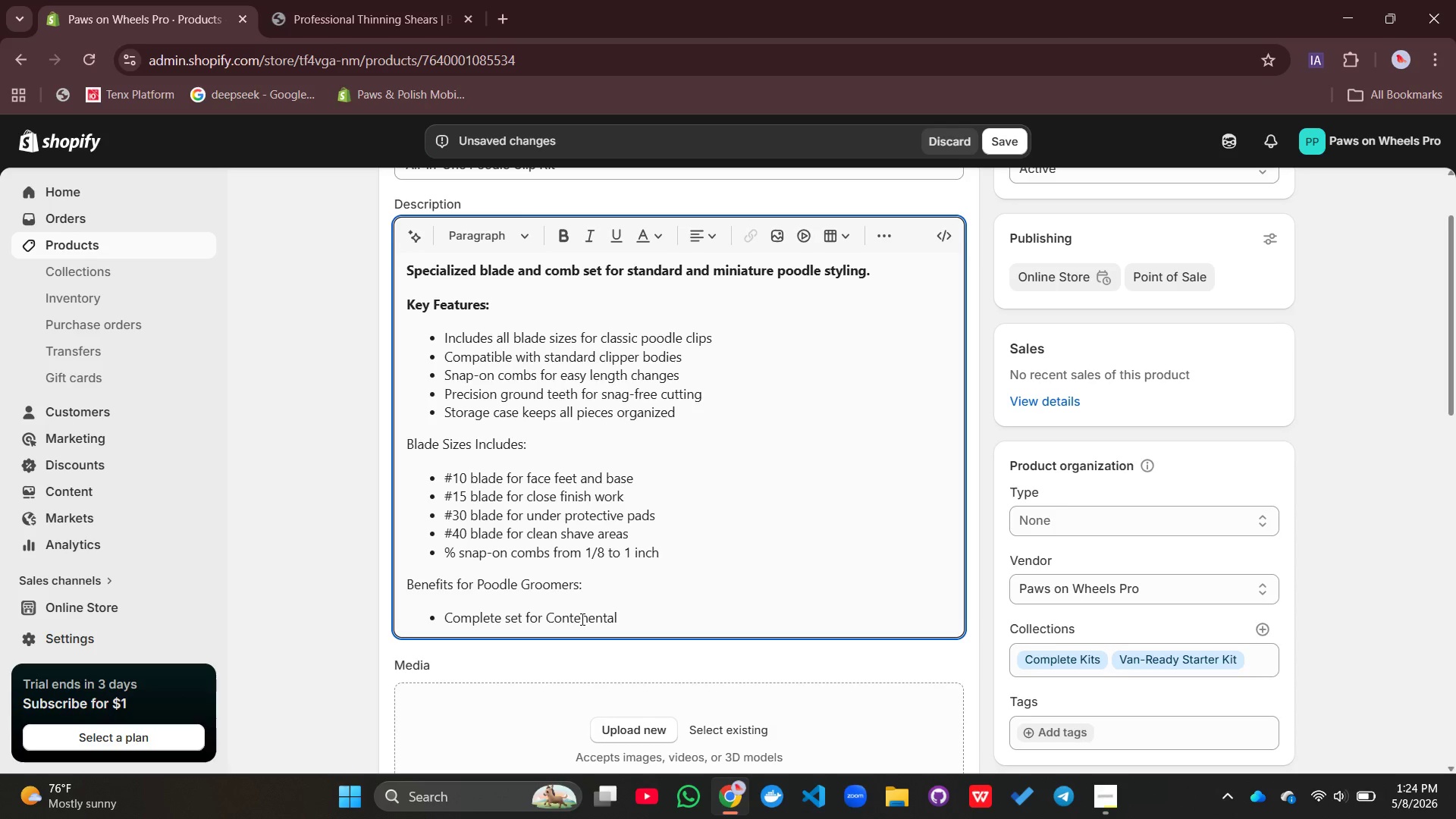 
key(Backspace)
 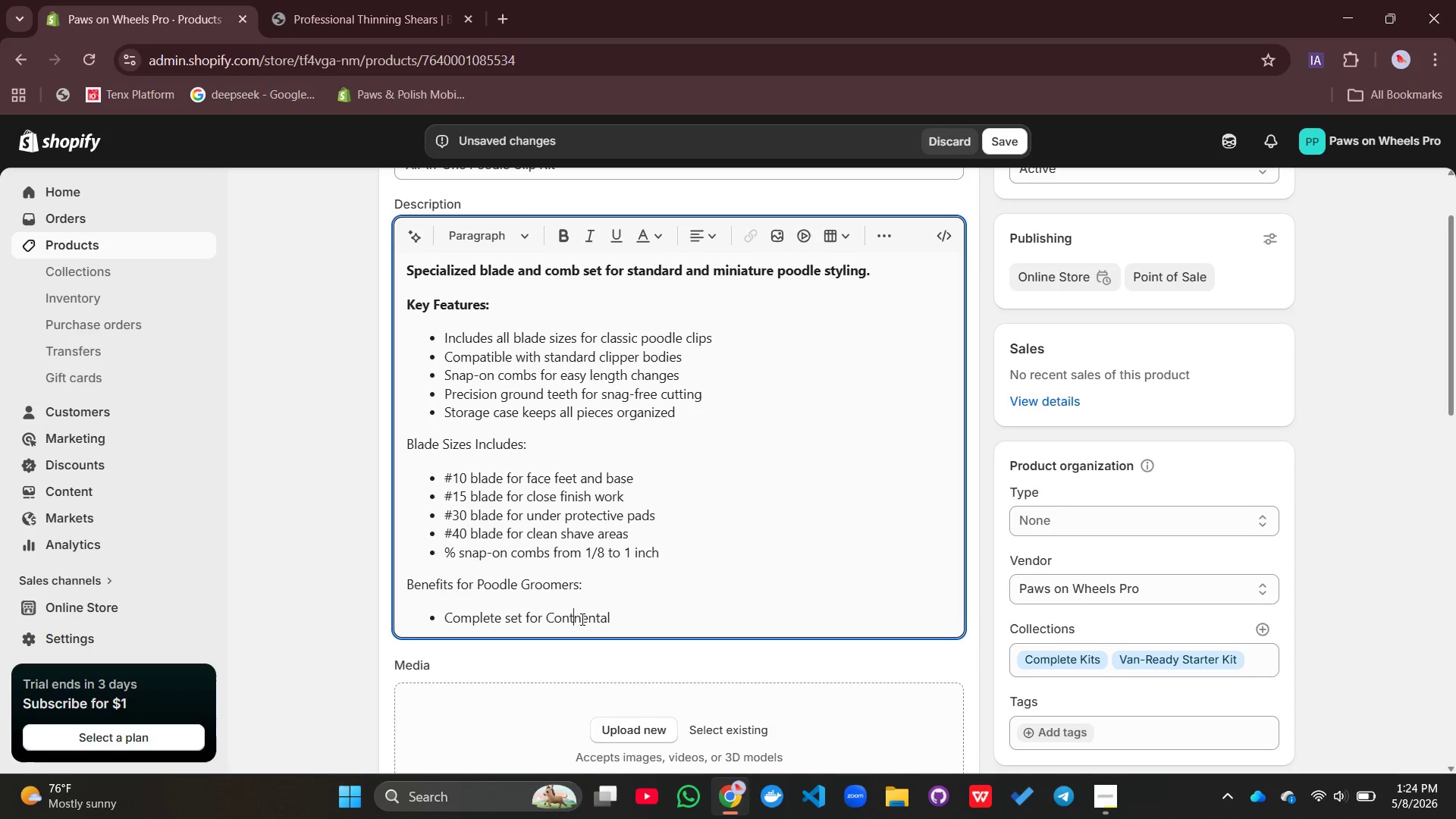 
key(I)
 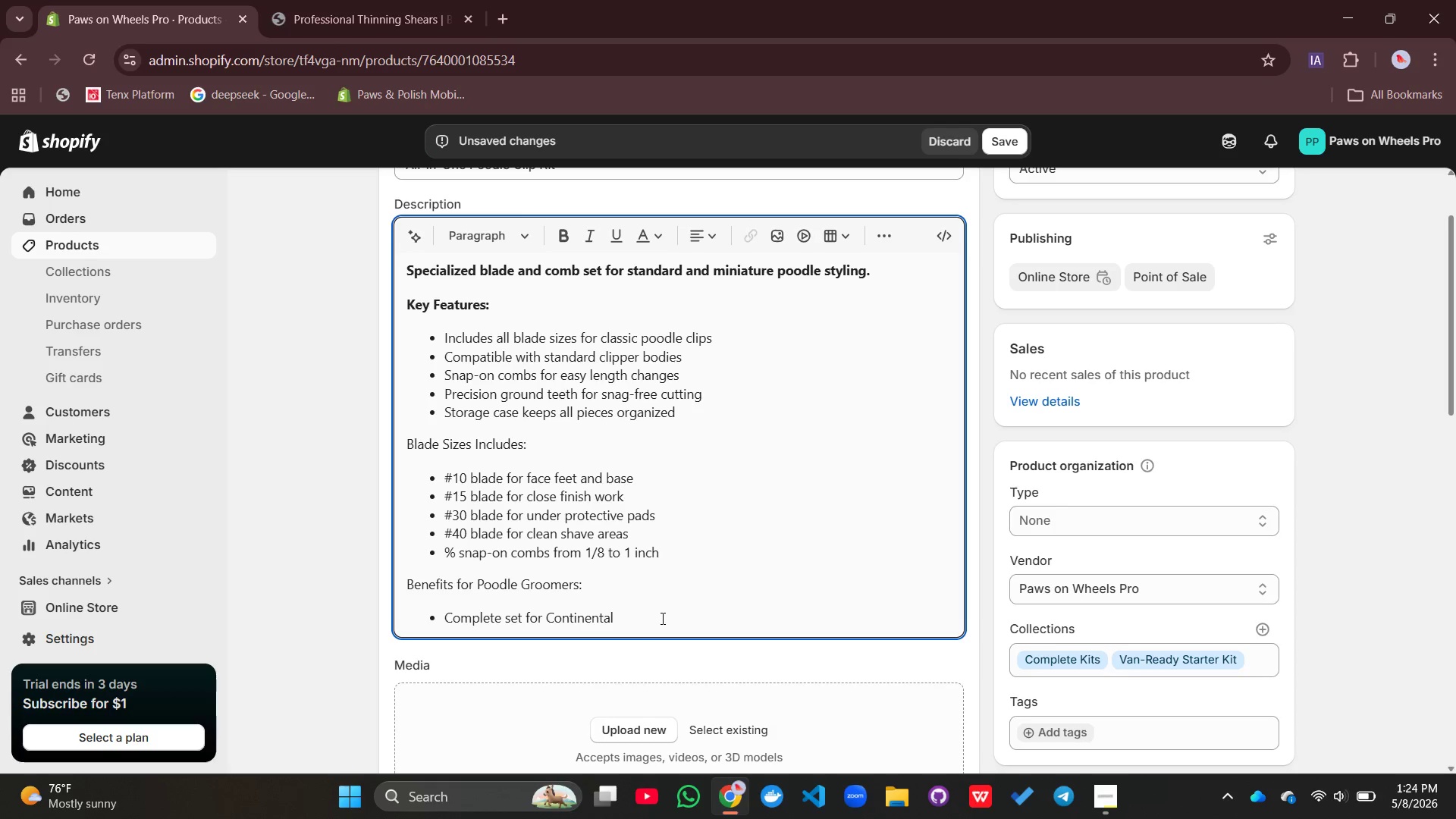 
left_click([661, 618])
 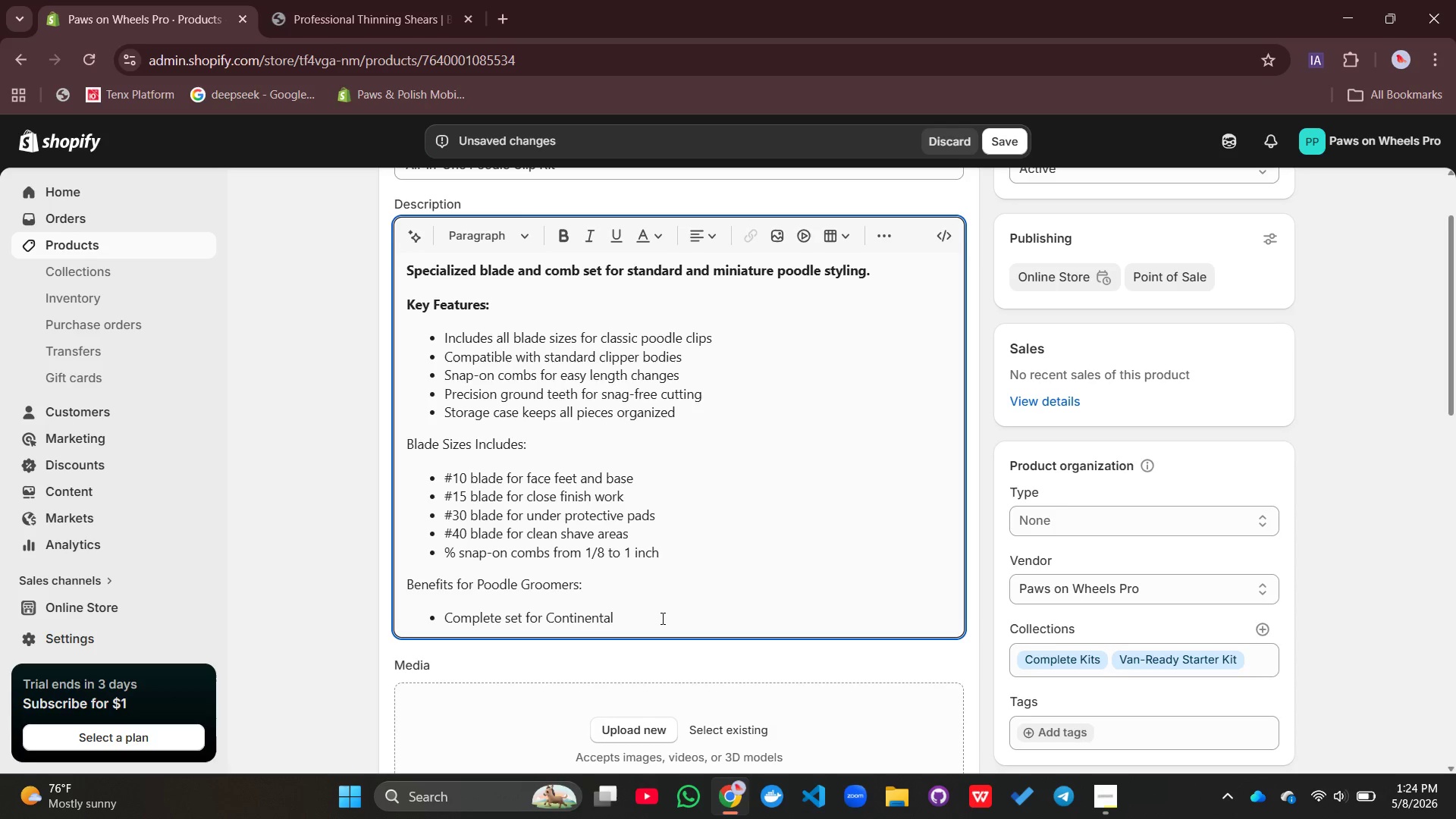 
type( and Lamb cyt)
key(Backspace)
key(Backspace)
type(uts)
 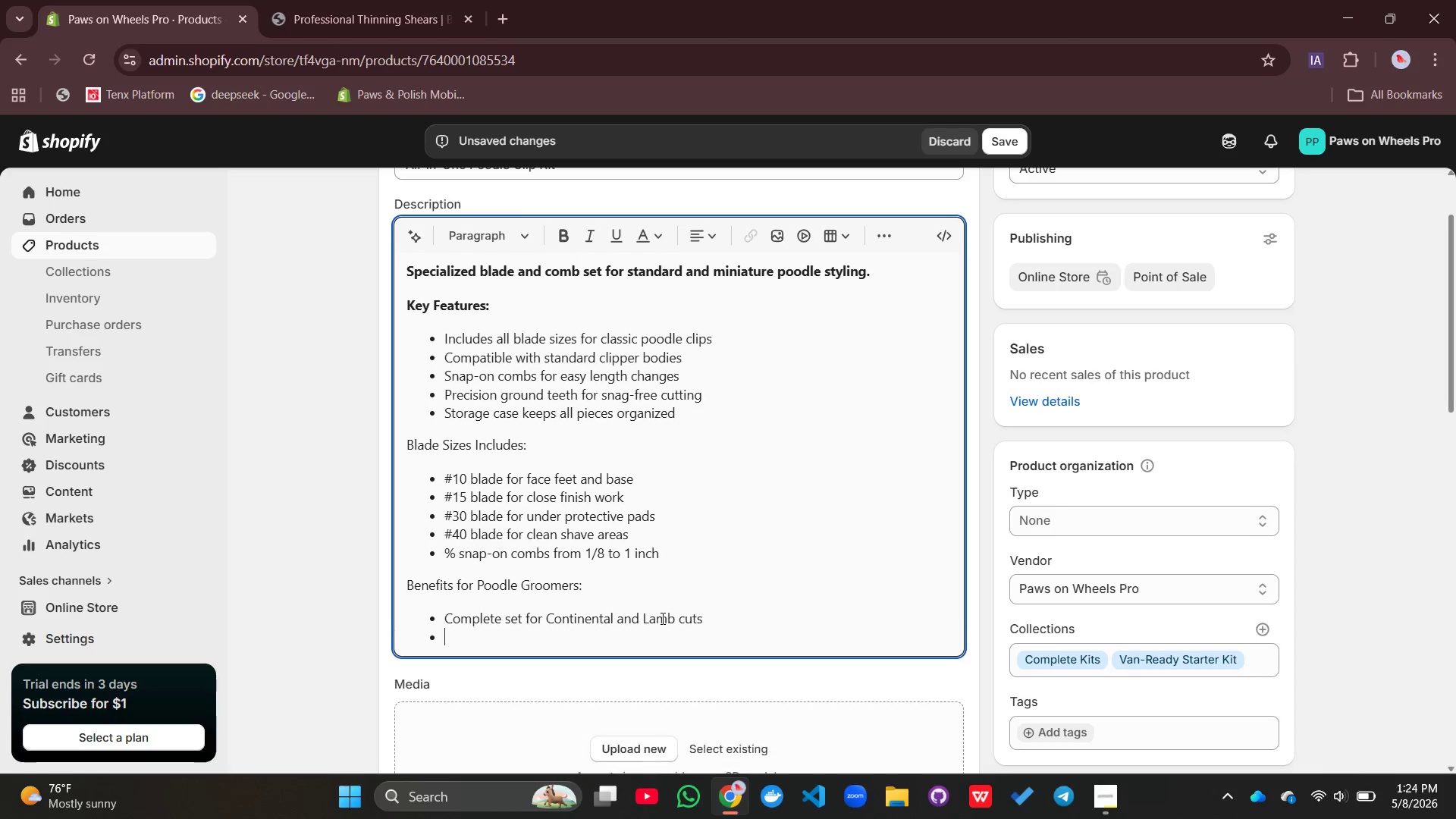 
 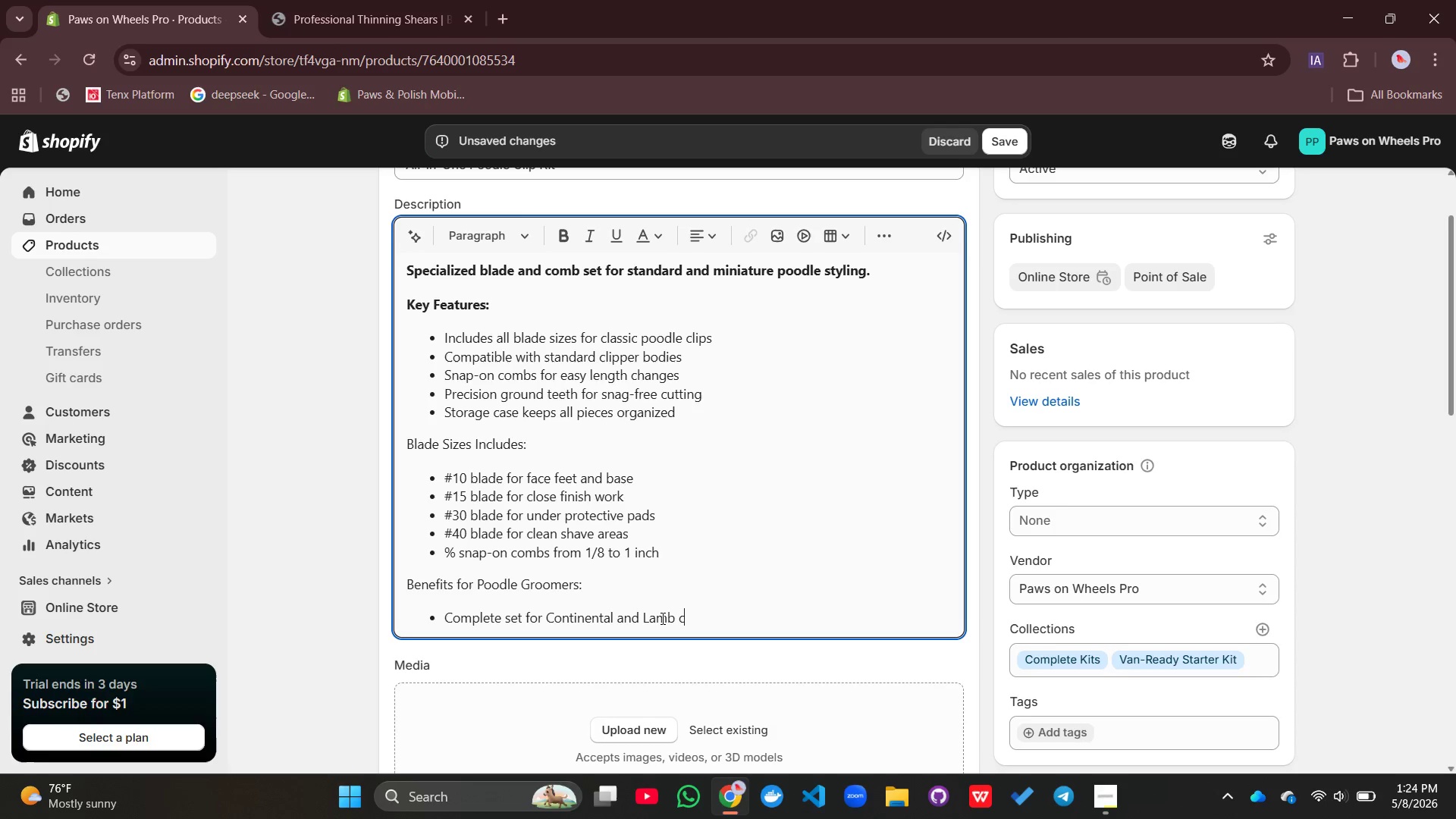 
key(Enter)
 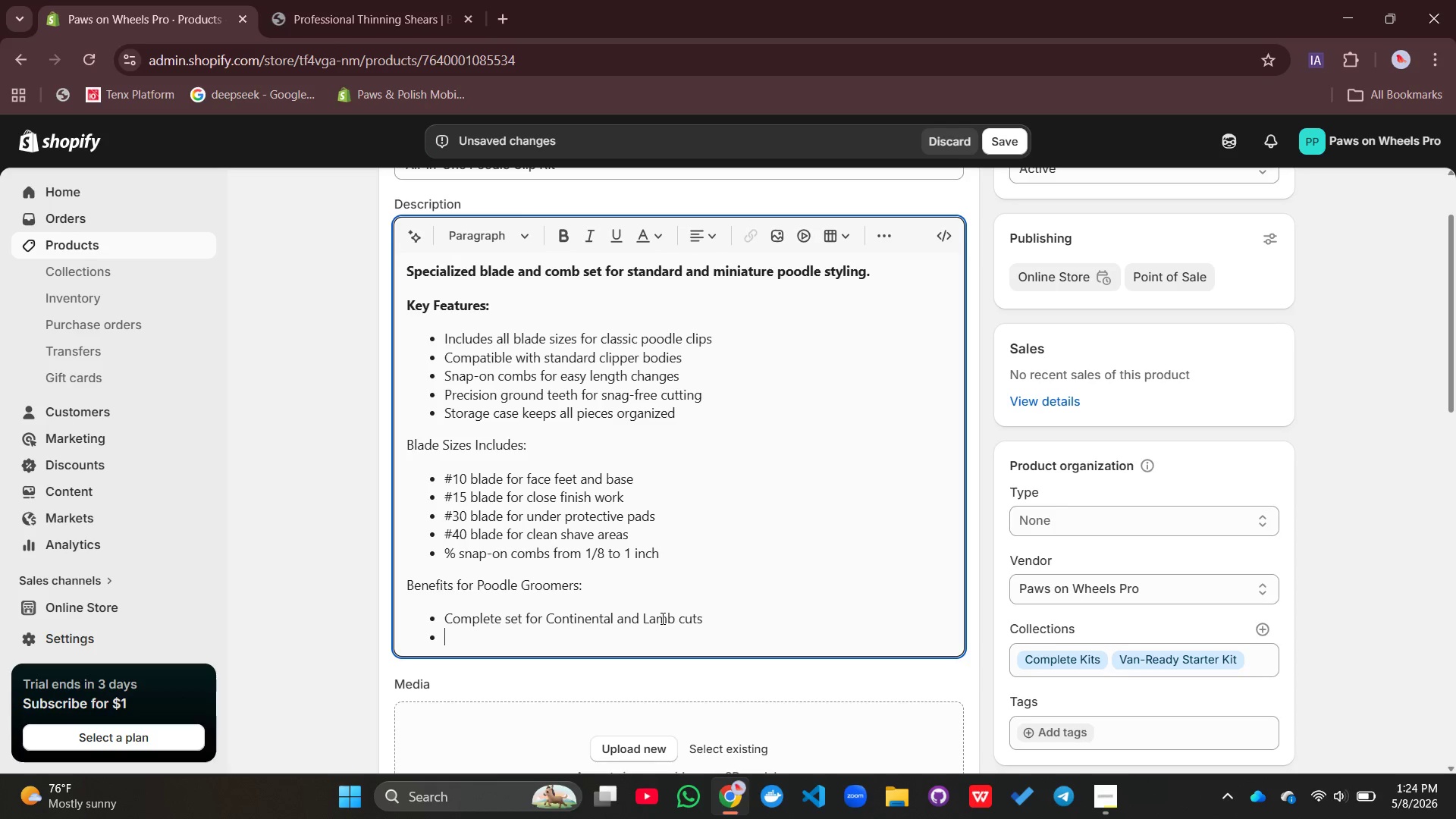 
type(Perfect foe mobile vs)
key(Backspace)
type(an poodle clients)
 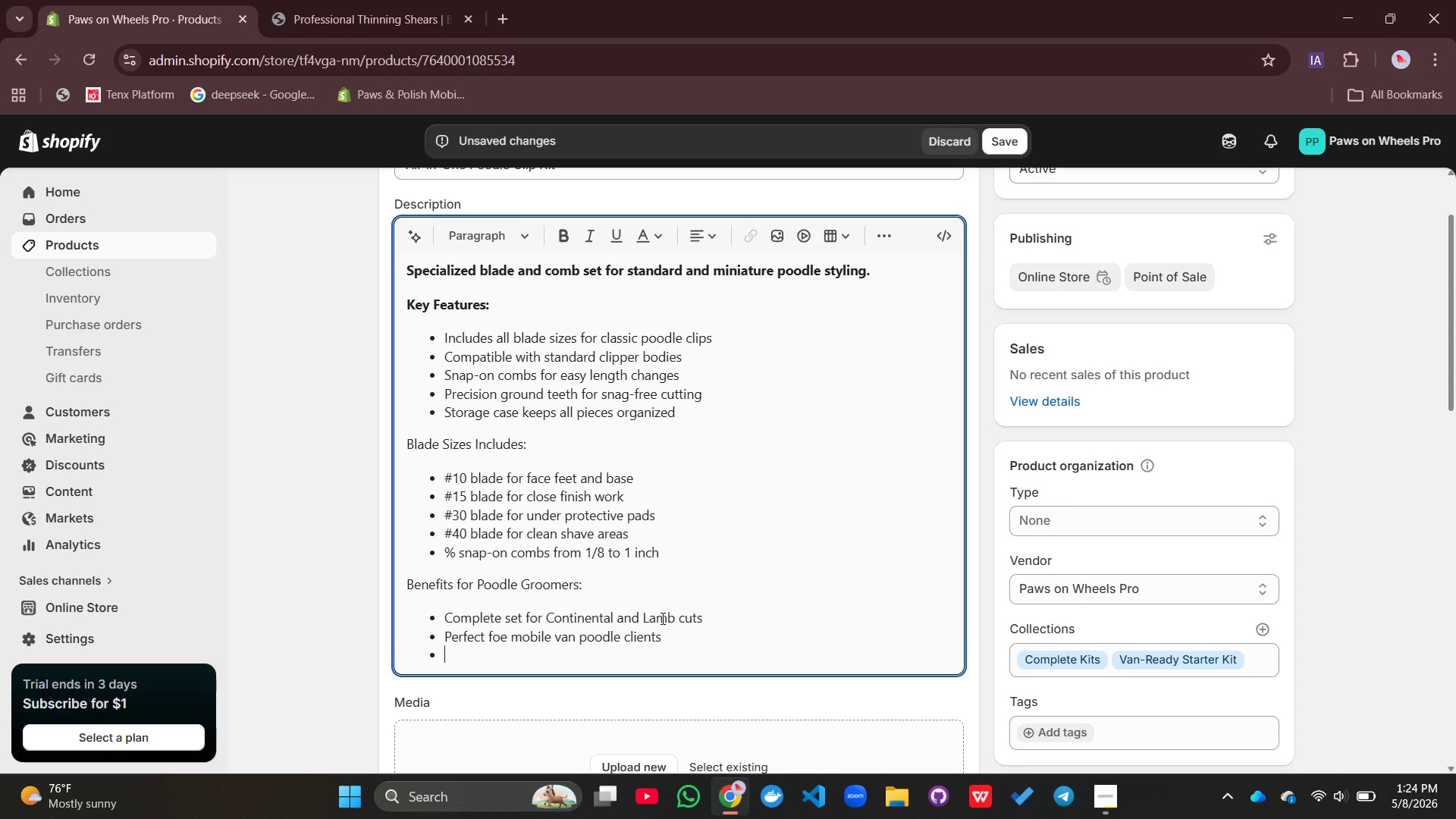 
key(Enter)
 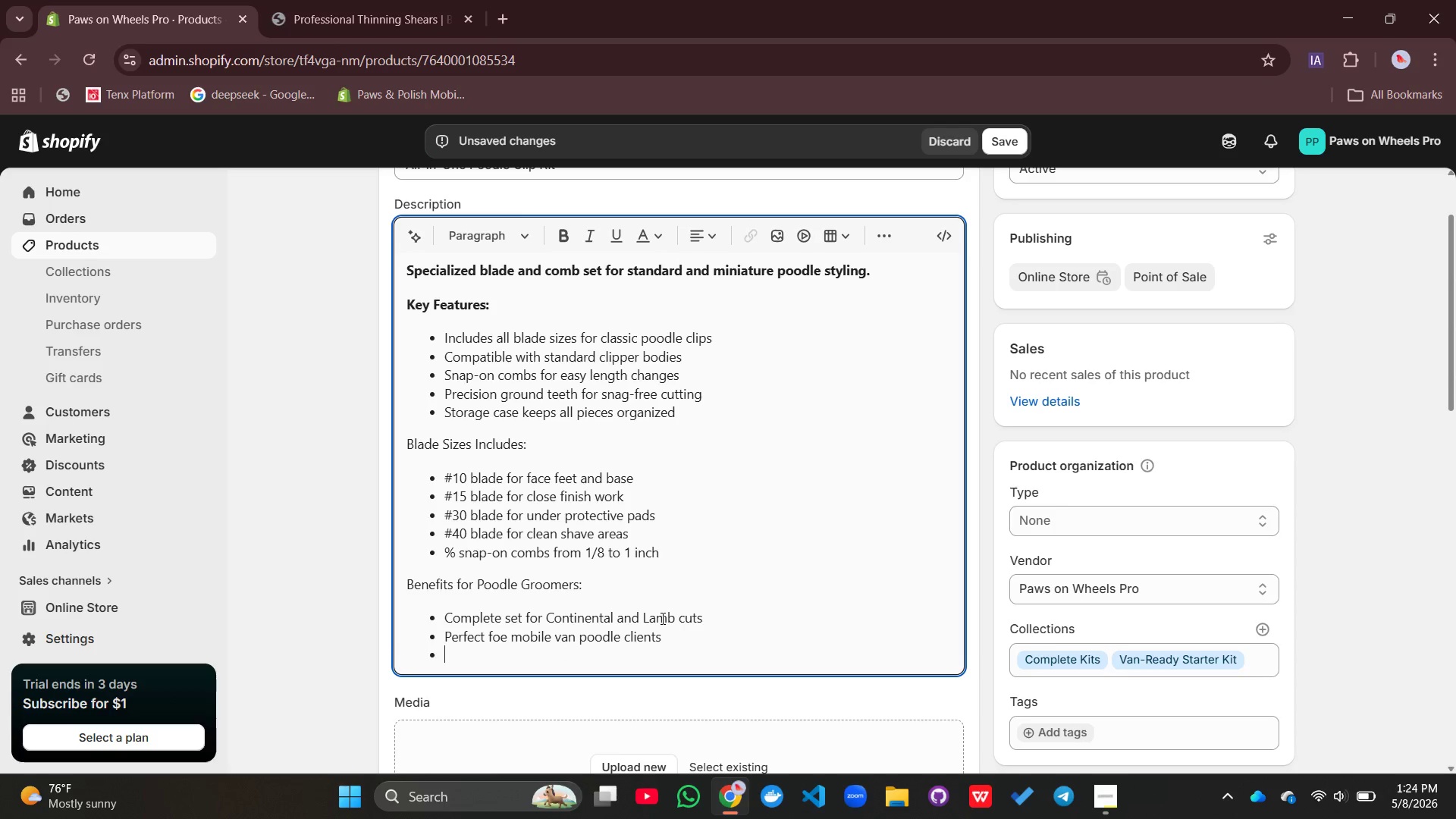 
type(Eliminates need for multiple tool pu)
 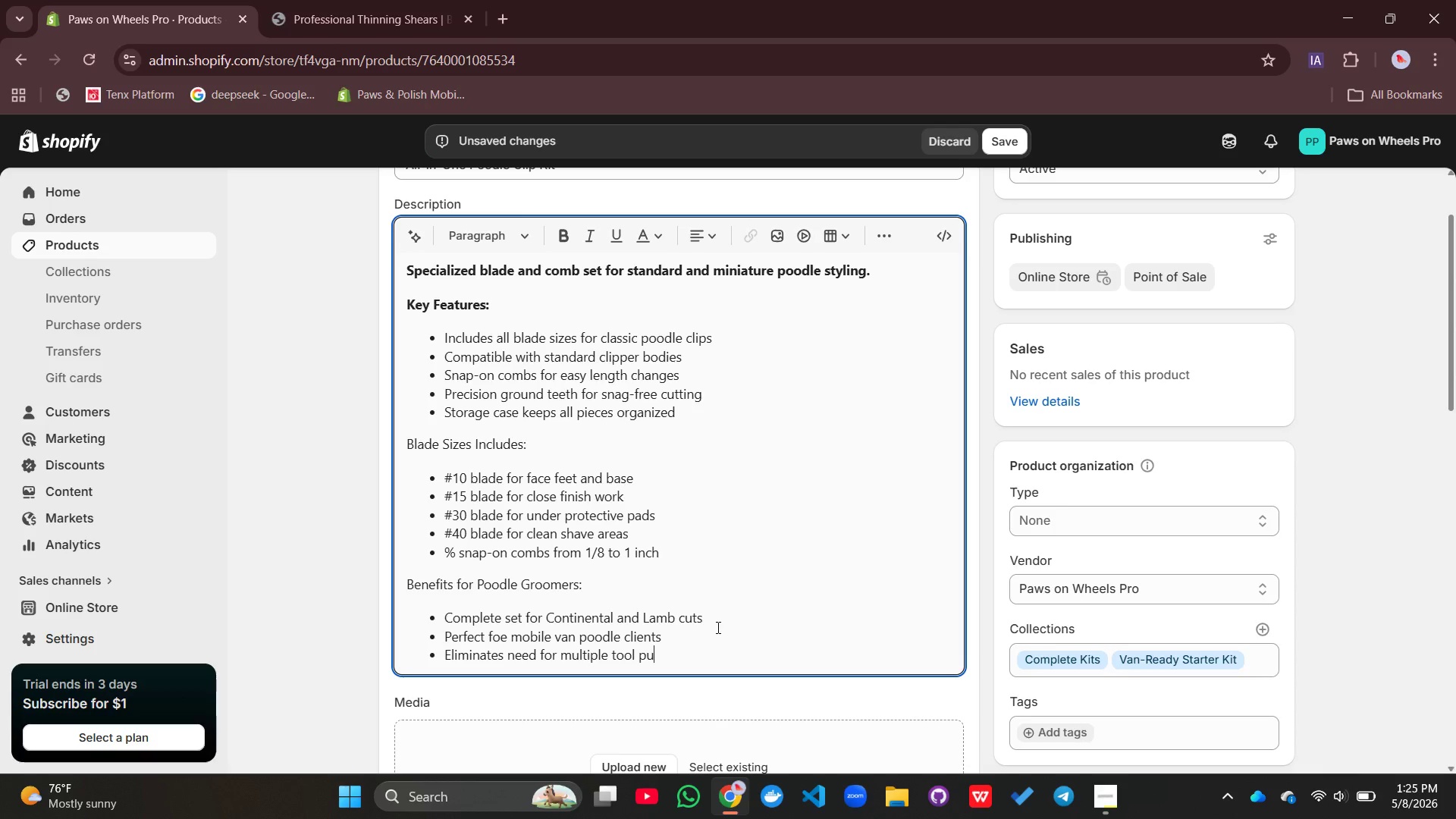 
type(rchases)
 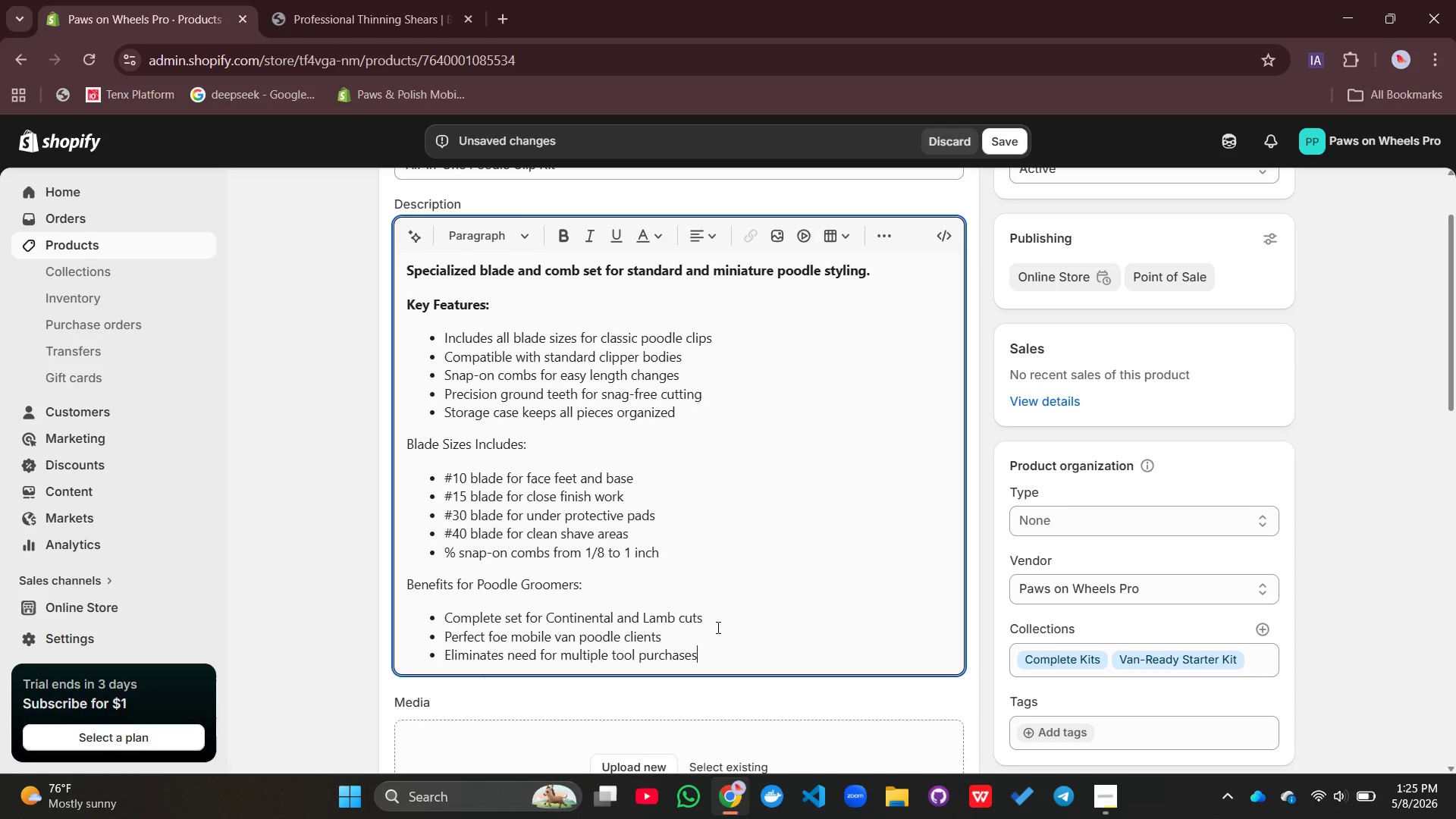 
key(Enter)
 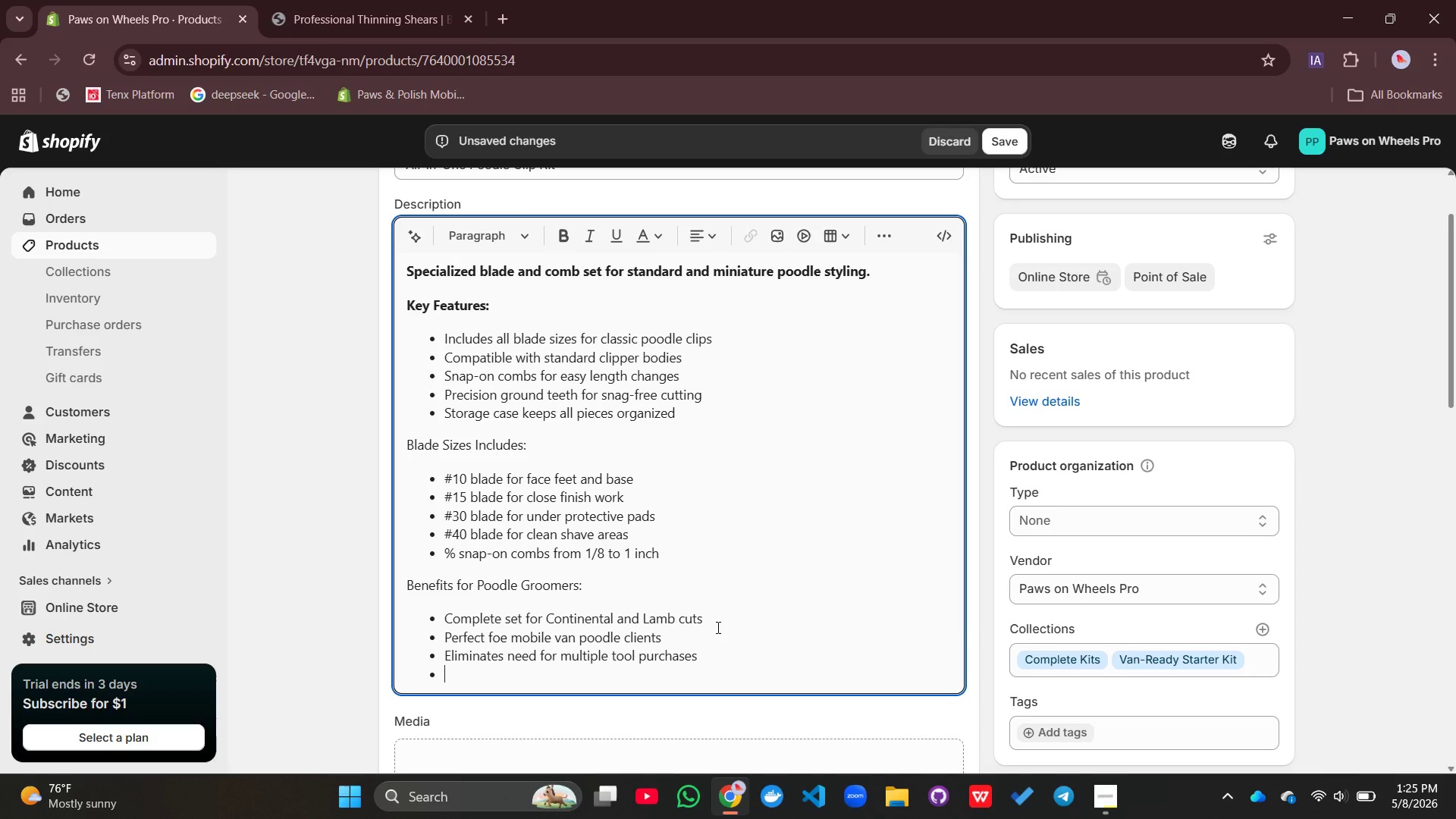 
type(Consistnet results every groom)
 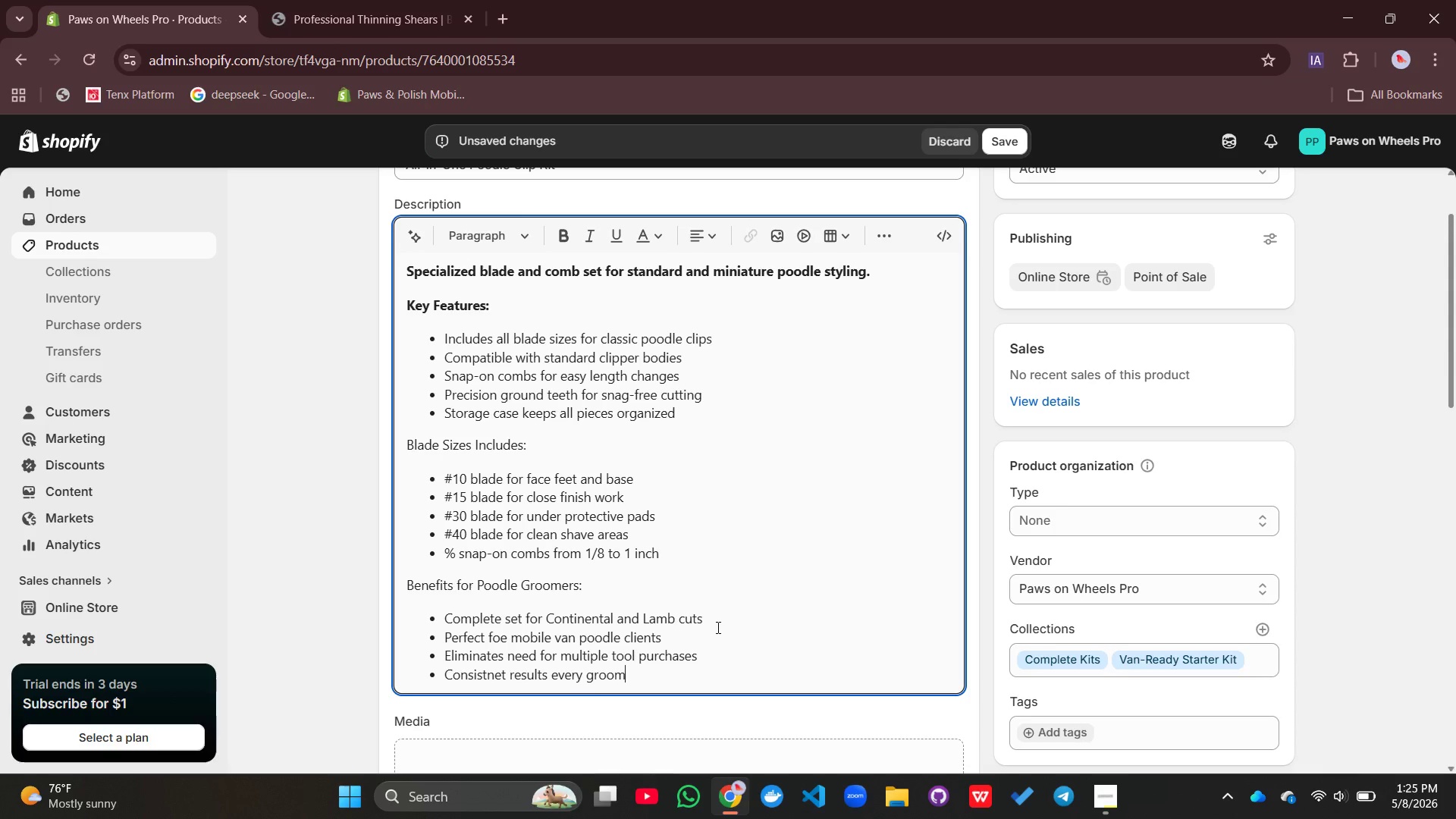 
key(Enter)
 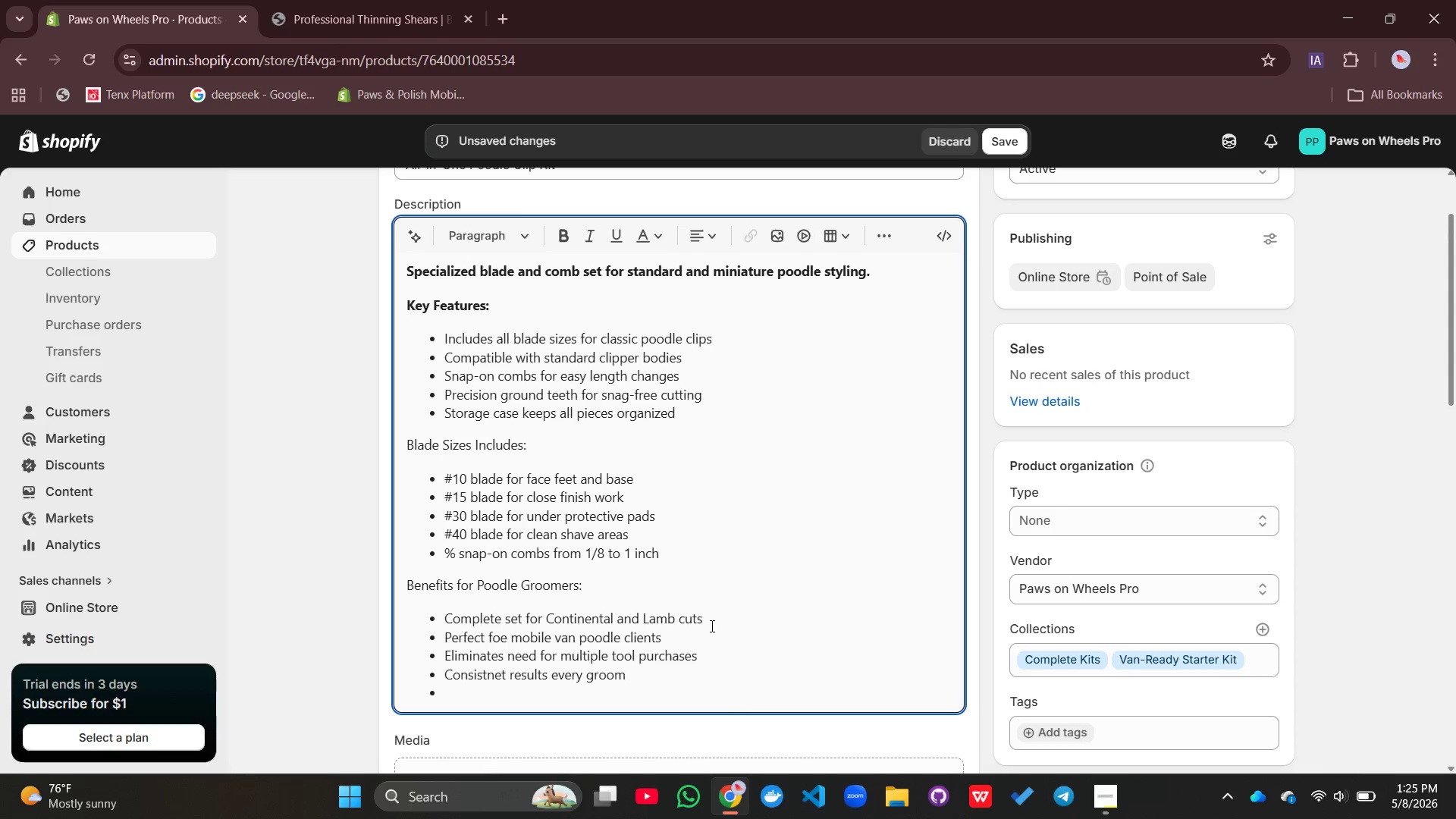 
type(Works on standard Minu)
key(Backspace)
type(iature and )
 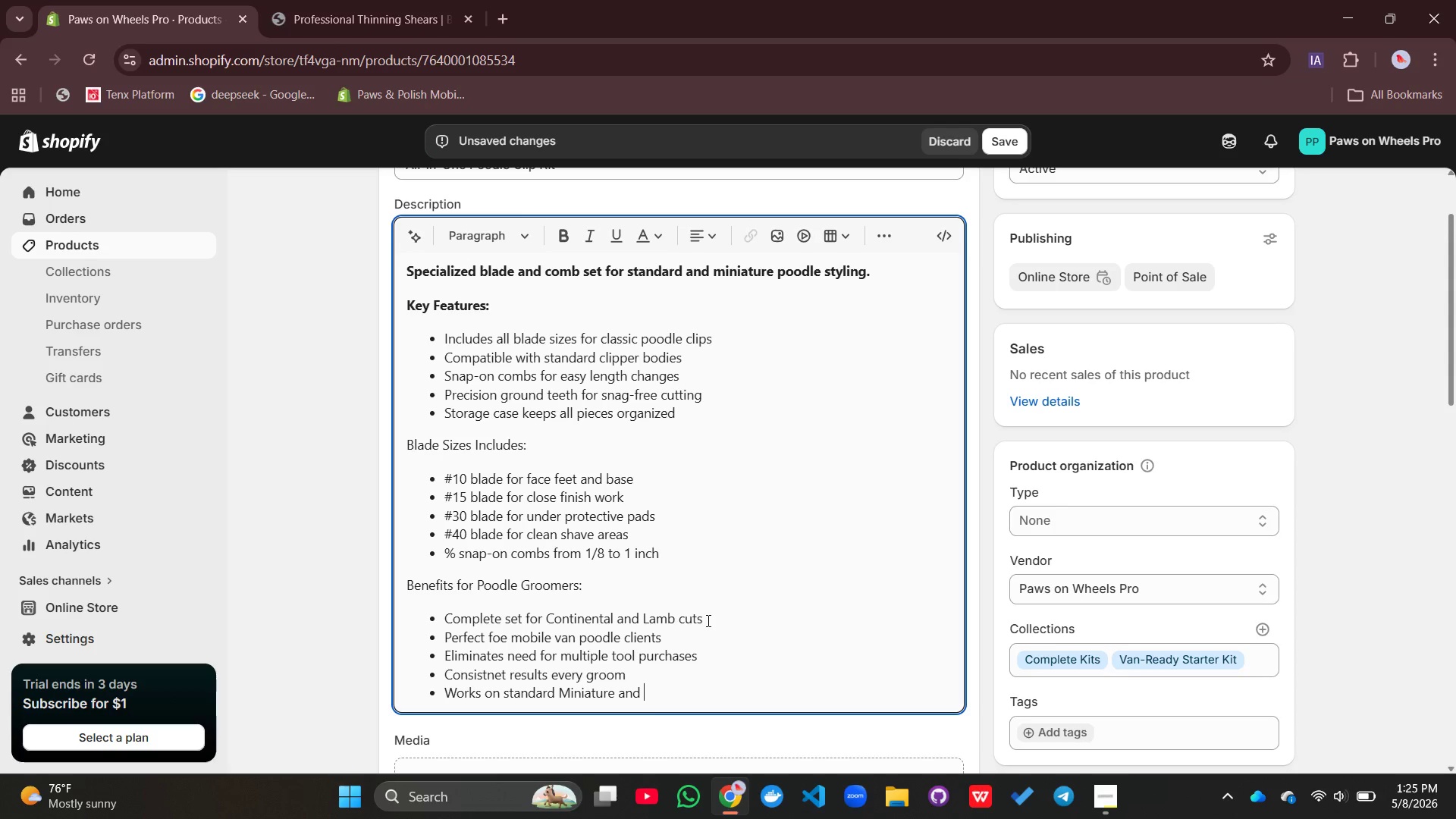 
type(Toy Poodles)
 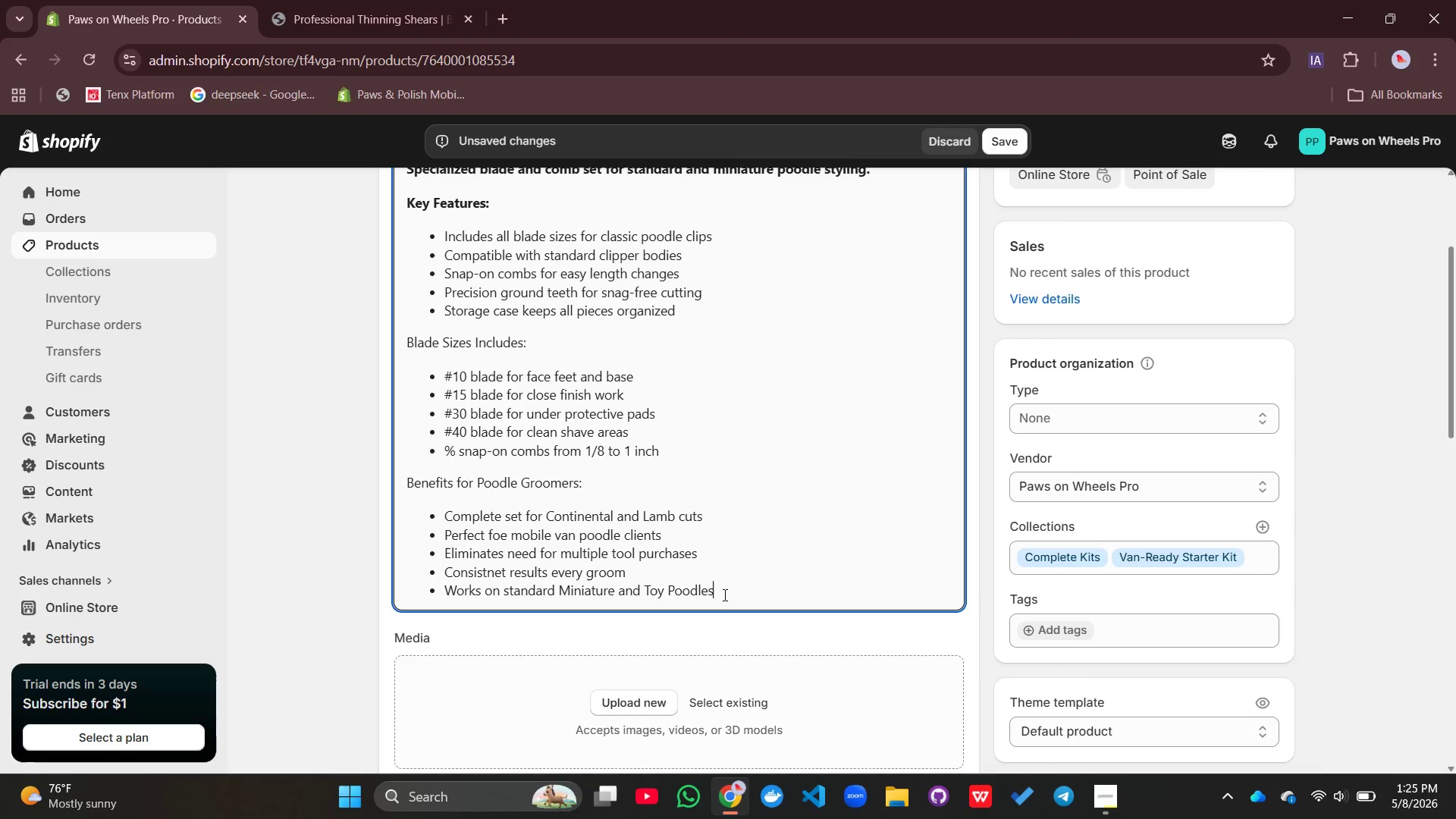 
key(Enter)
 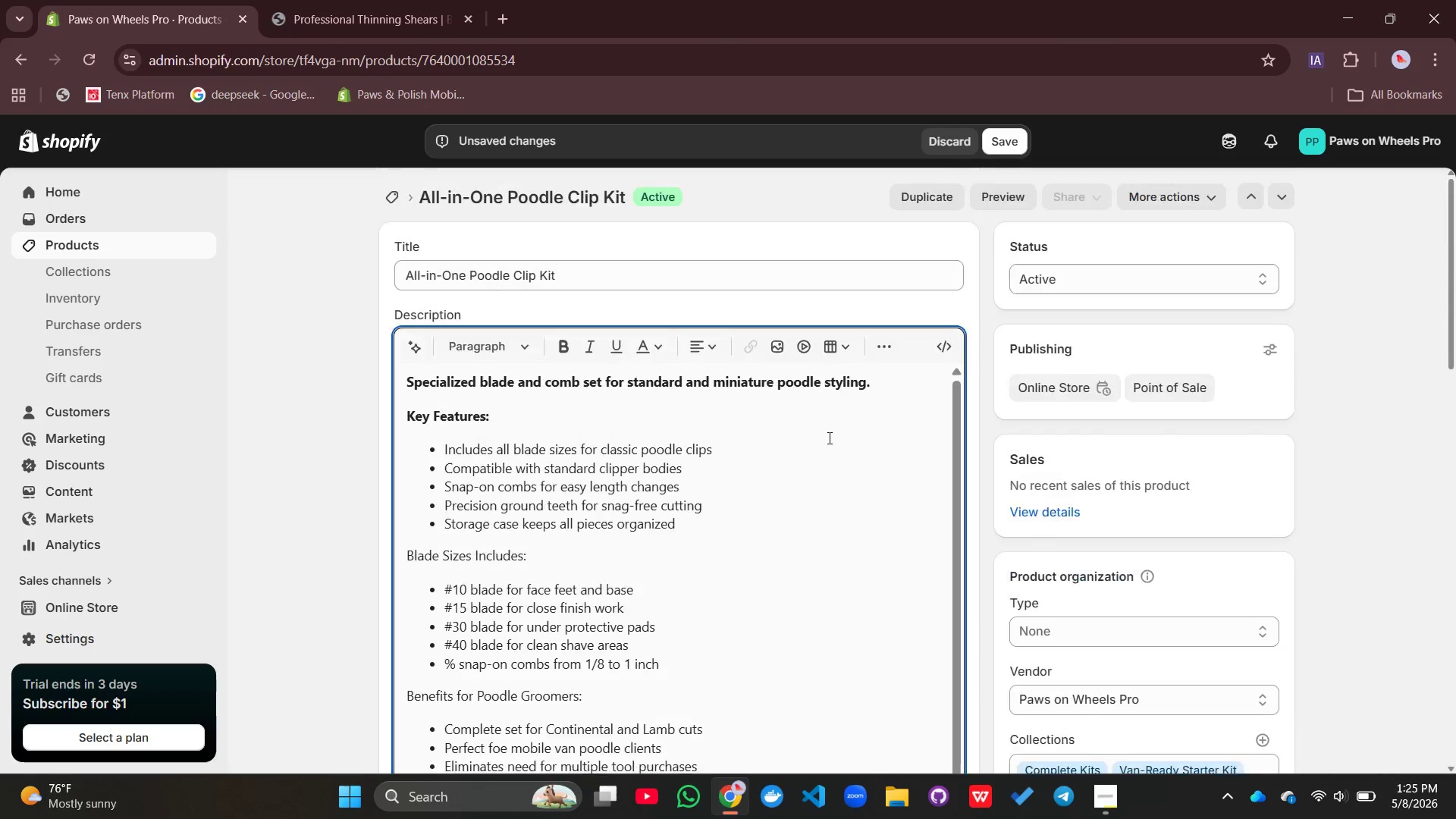 
left_click([895, 346])
 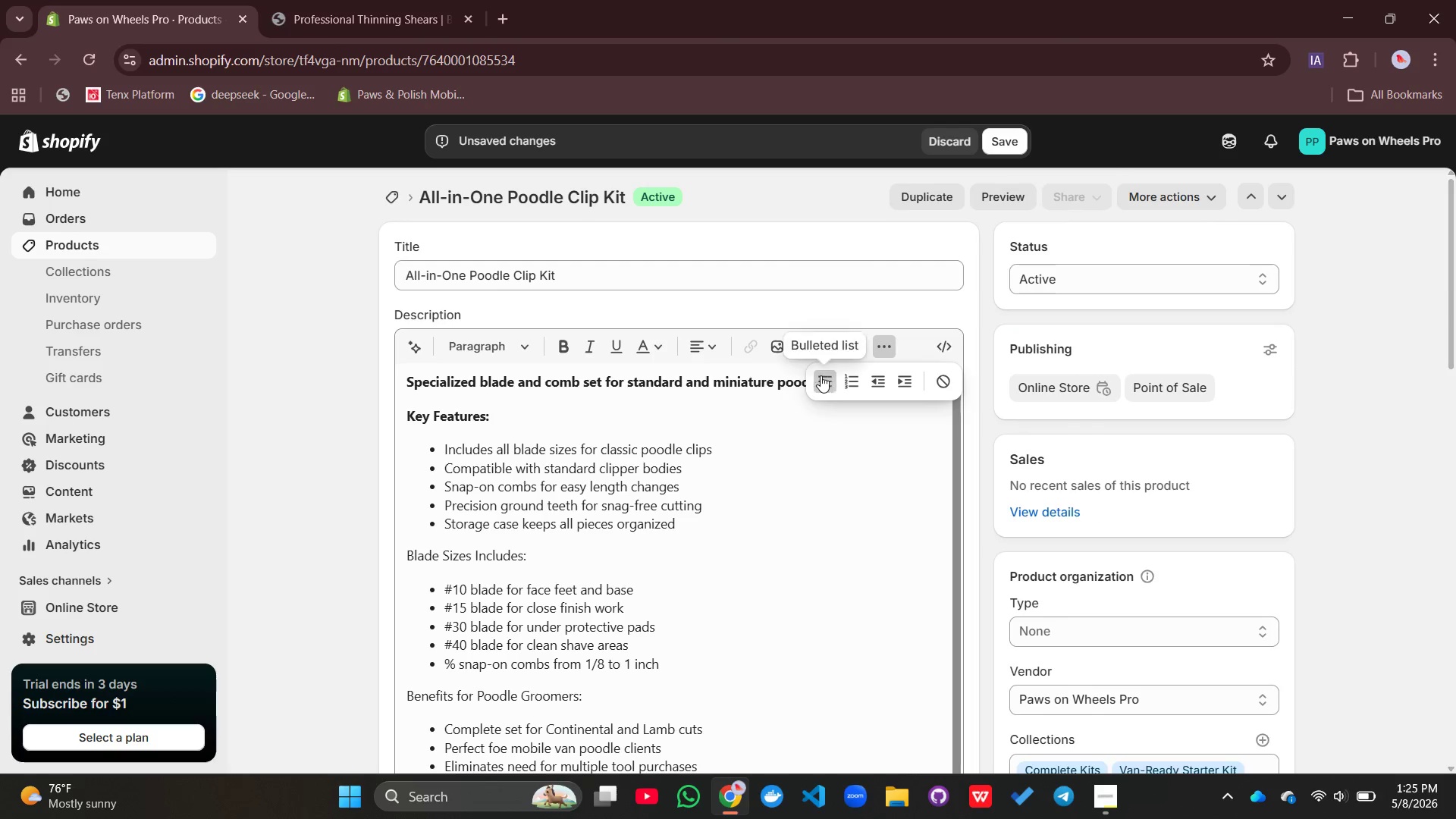 
left_click([821, 375])
 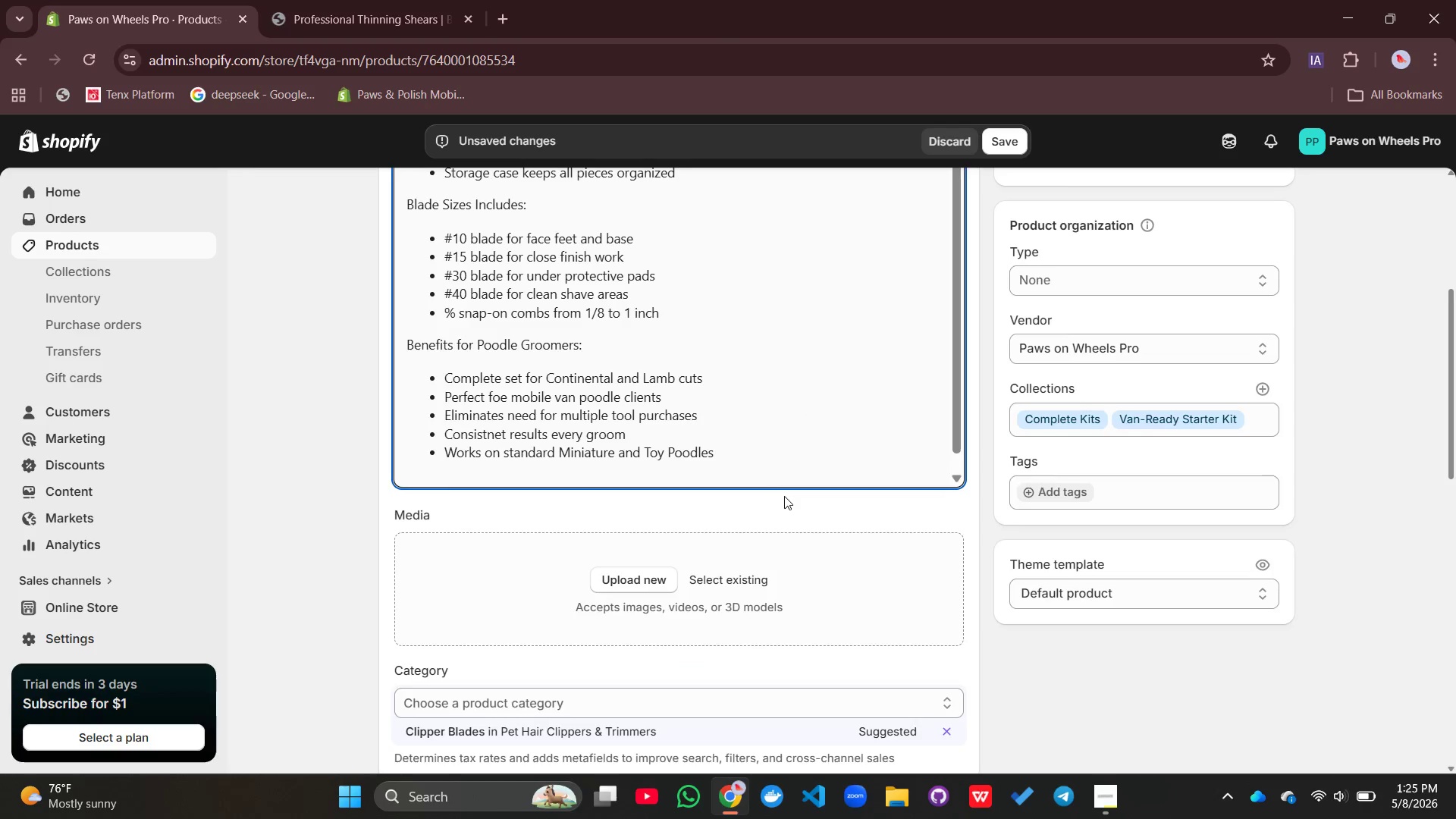 
scroll: coordinate [784, 496], scroll_direction: none, amount: 0.0
 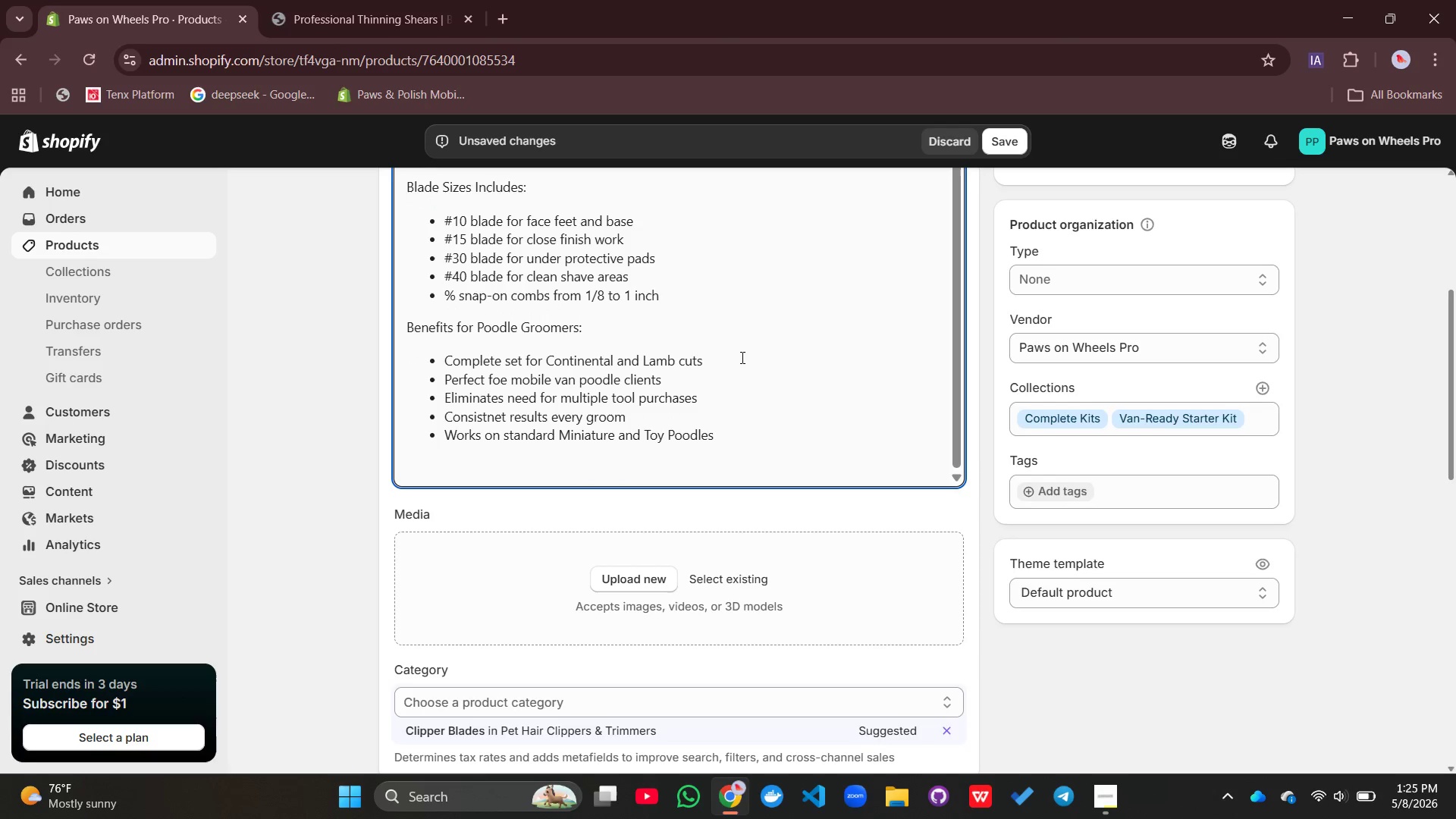 
type(What's Includes)
key(Backspace)
type(d:)
 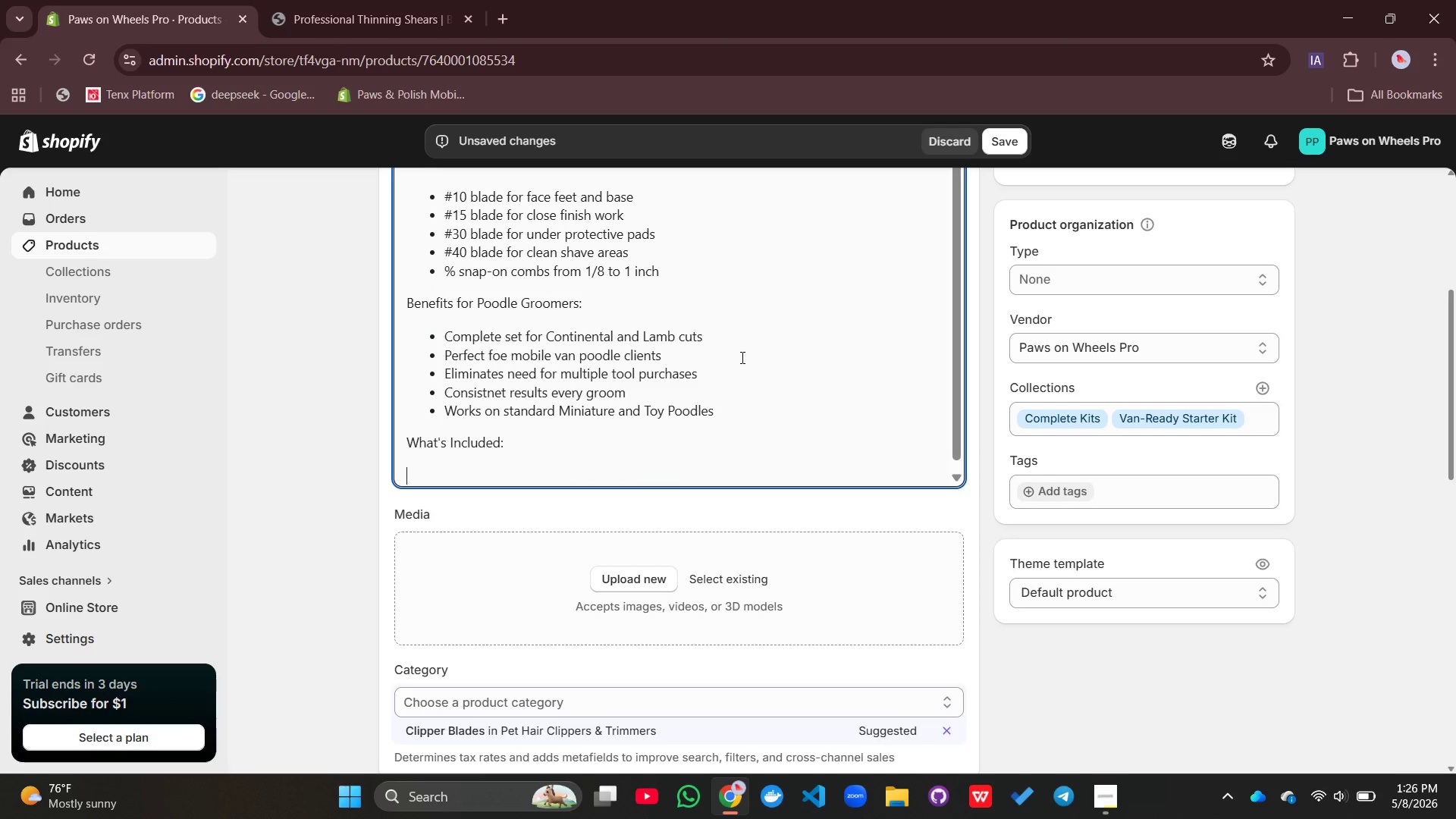 
 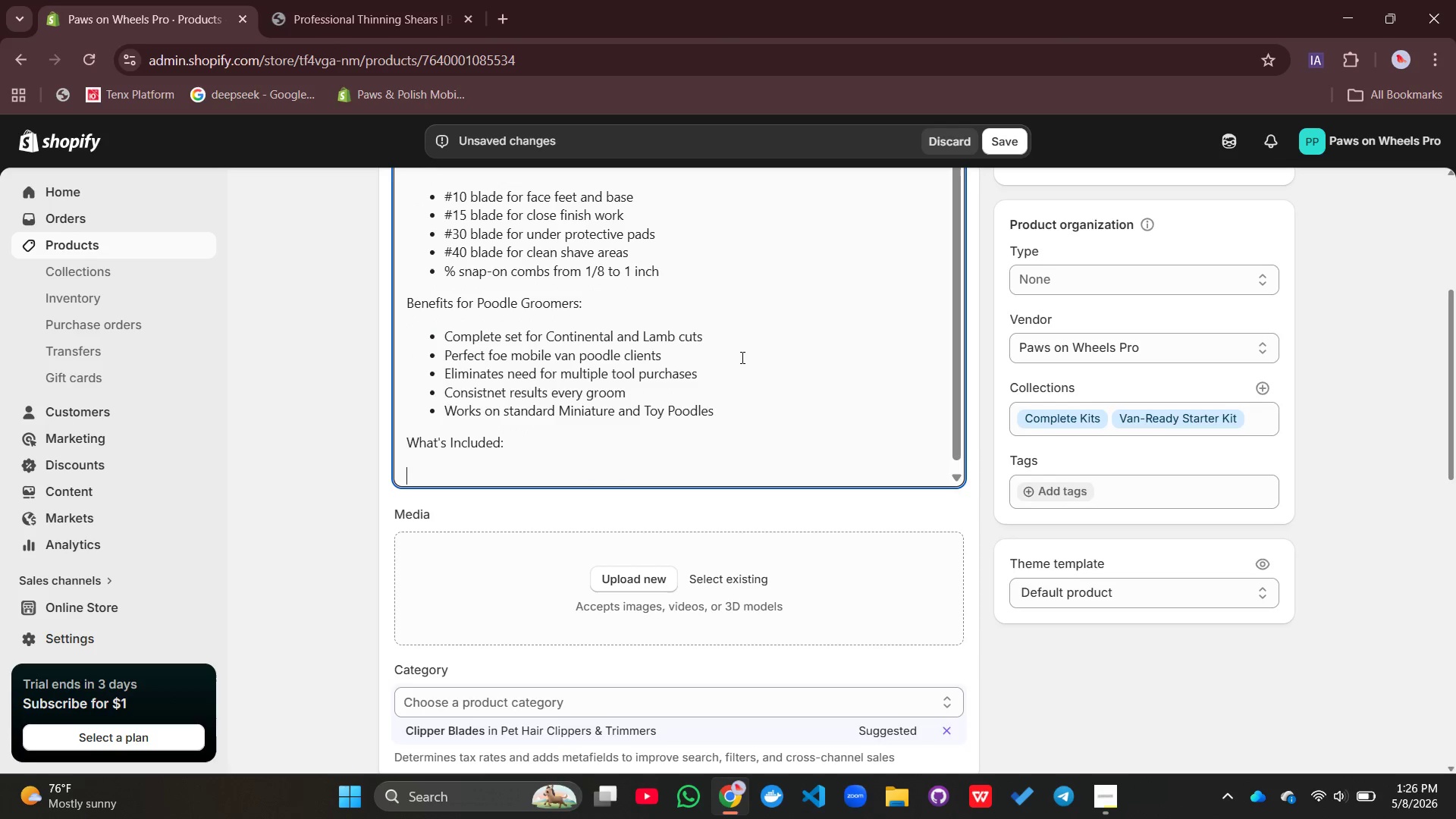 
key(Enter)
 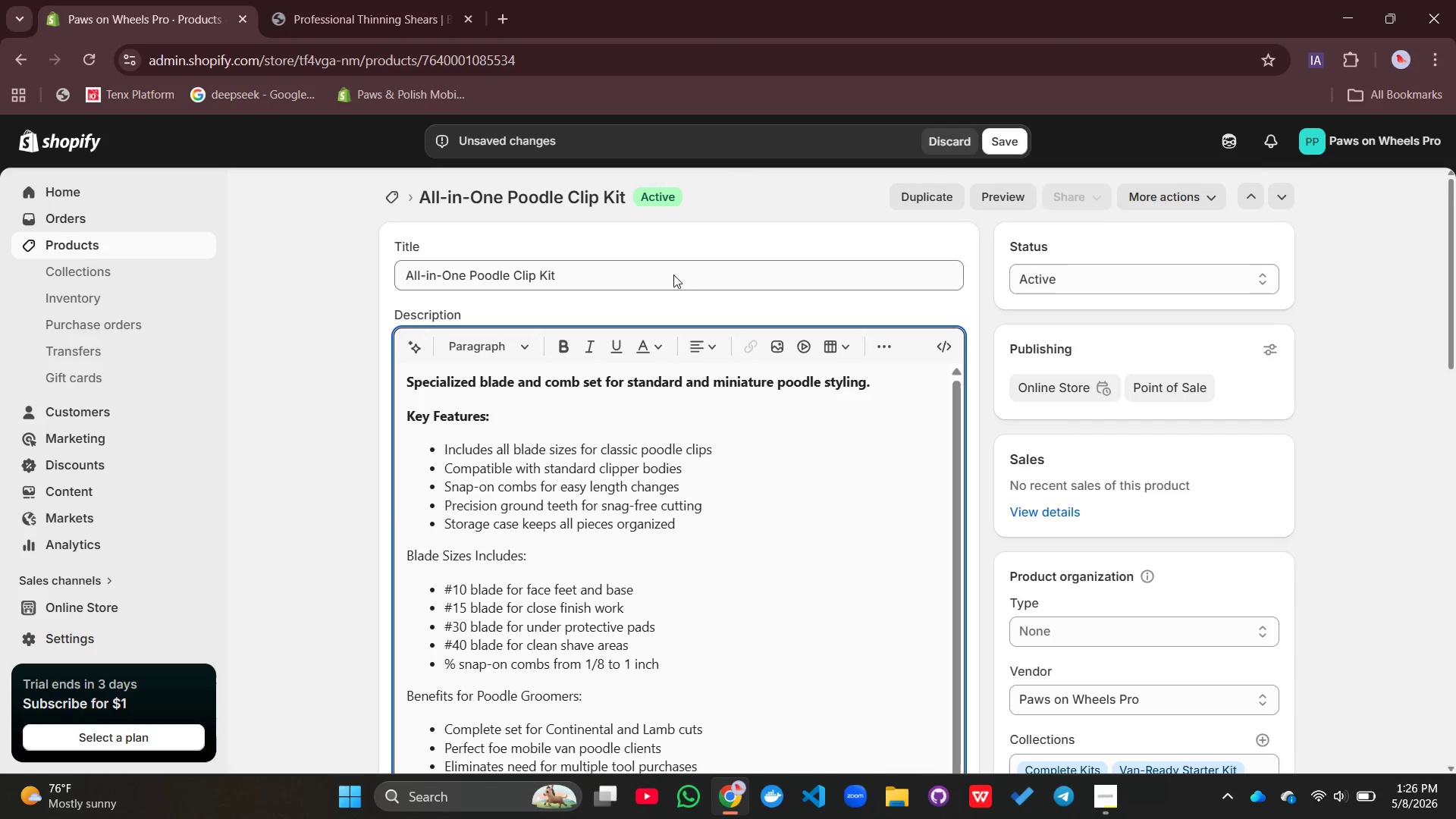 
left_click([881, 357])
 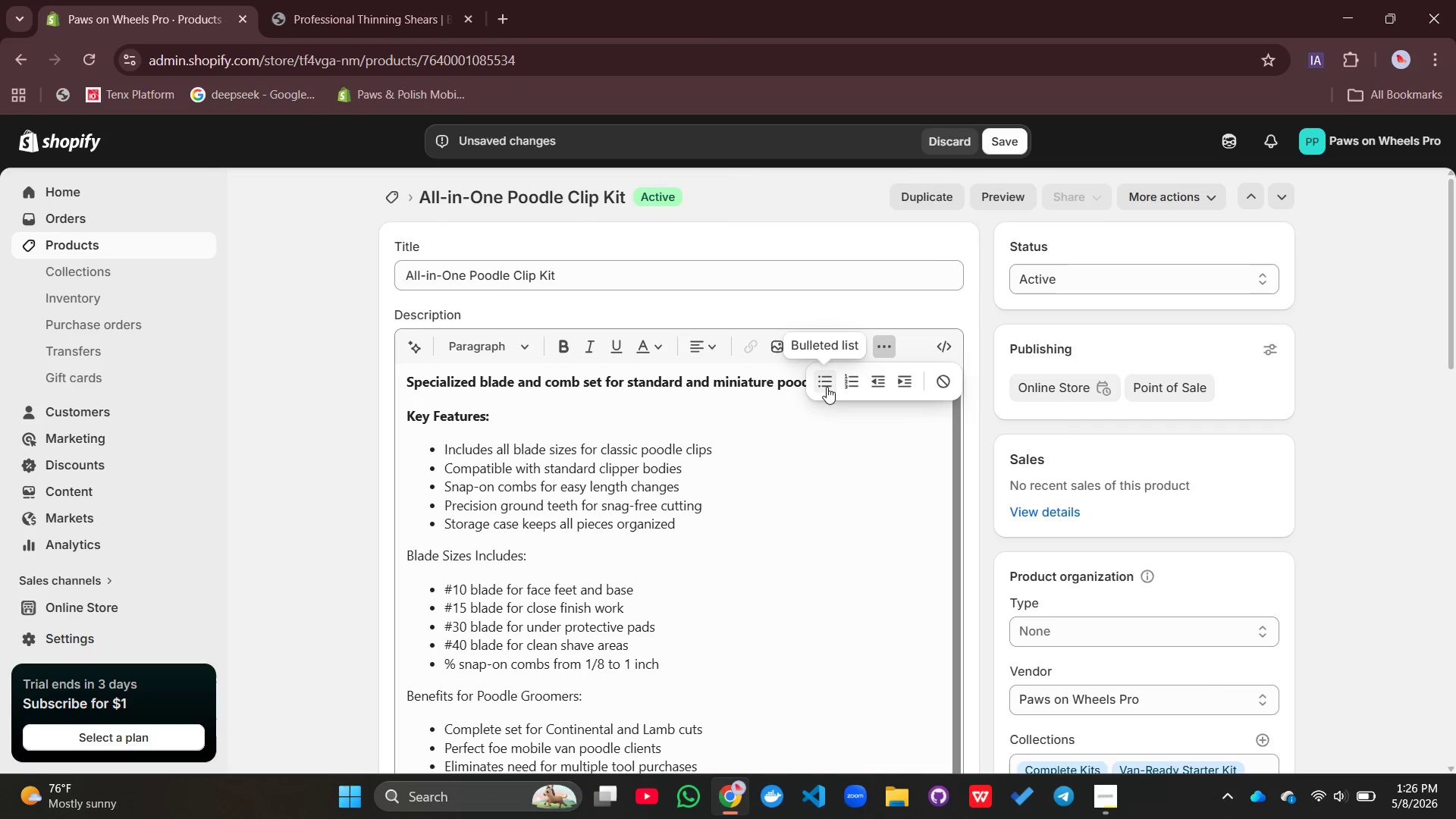 
left_click([826, 384])
 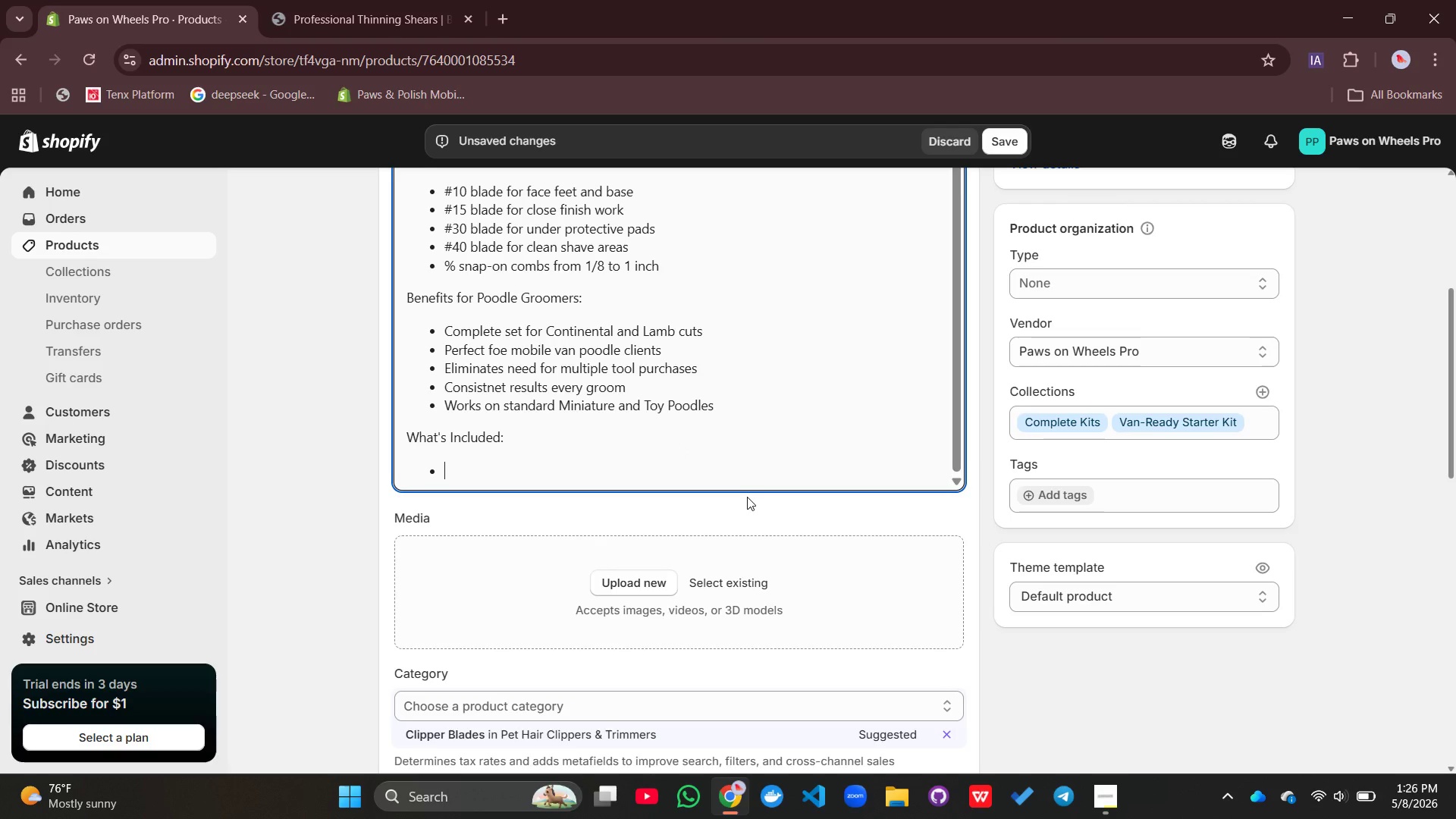 
wait(6.56)
 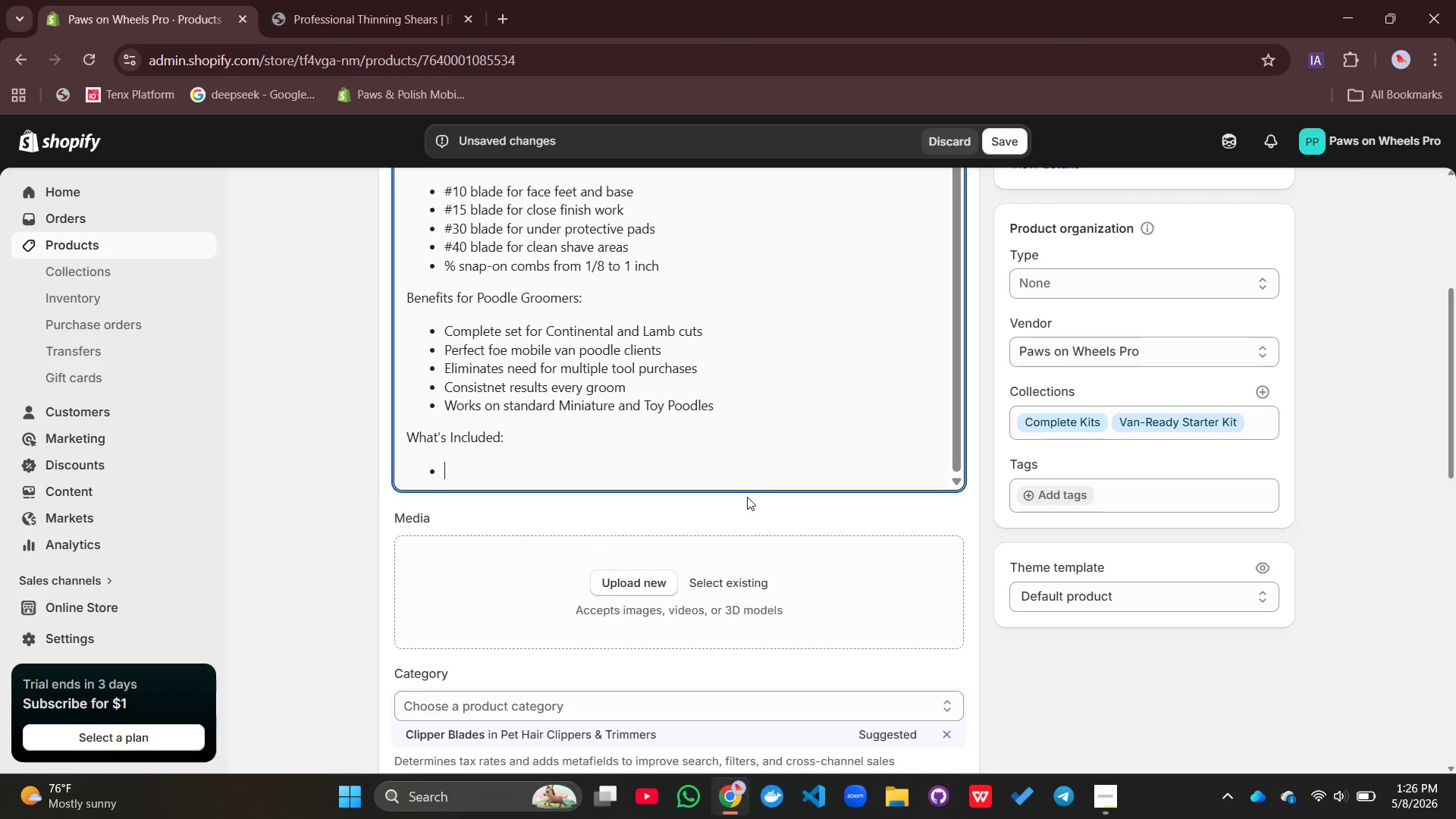 
type(4 steel blades)
 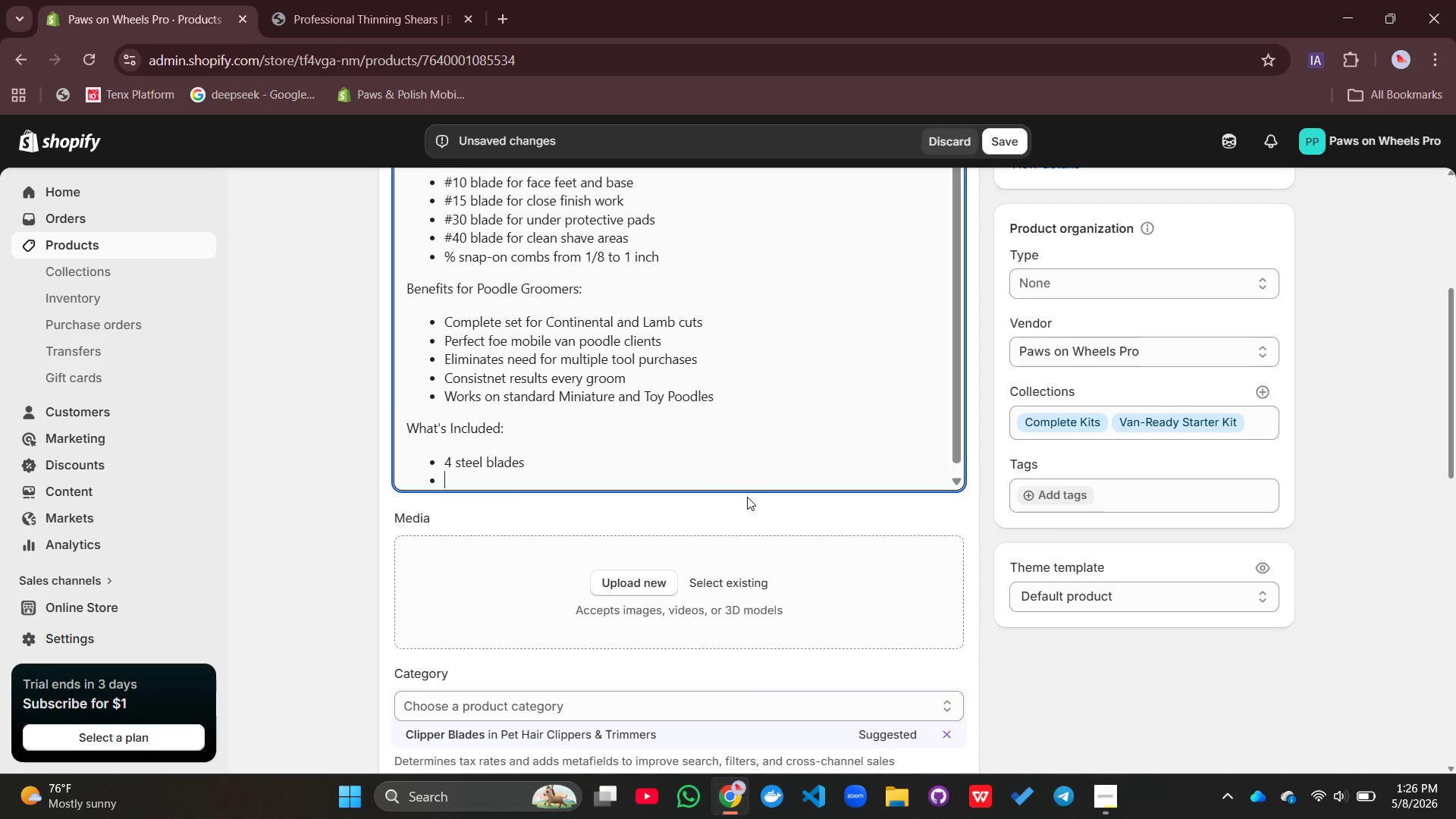 
key(Enter)
 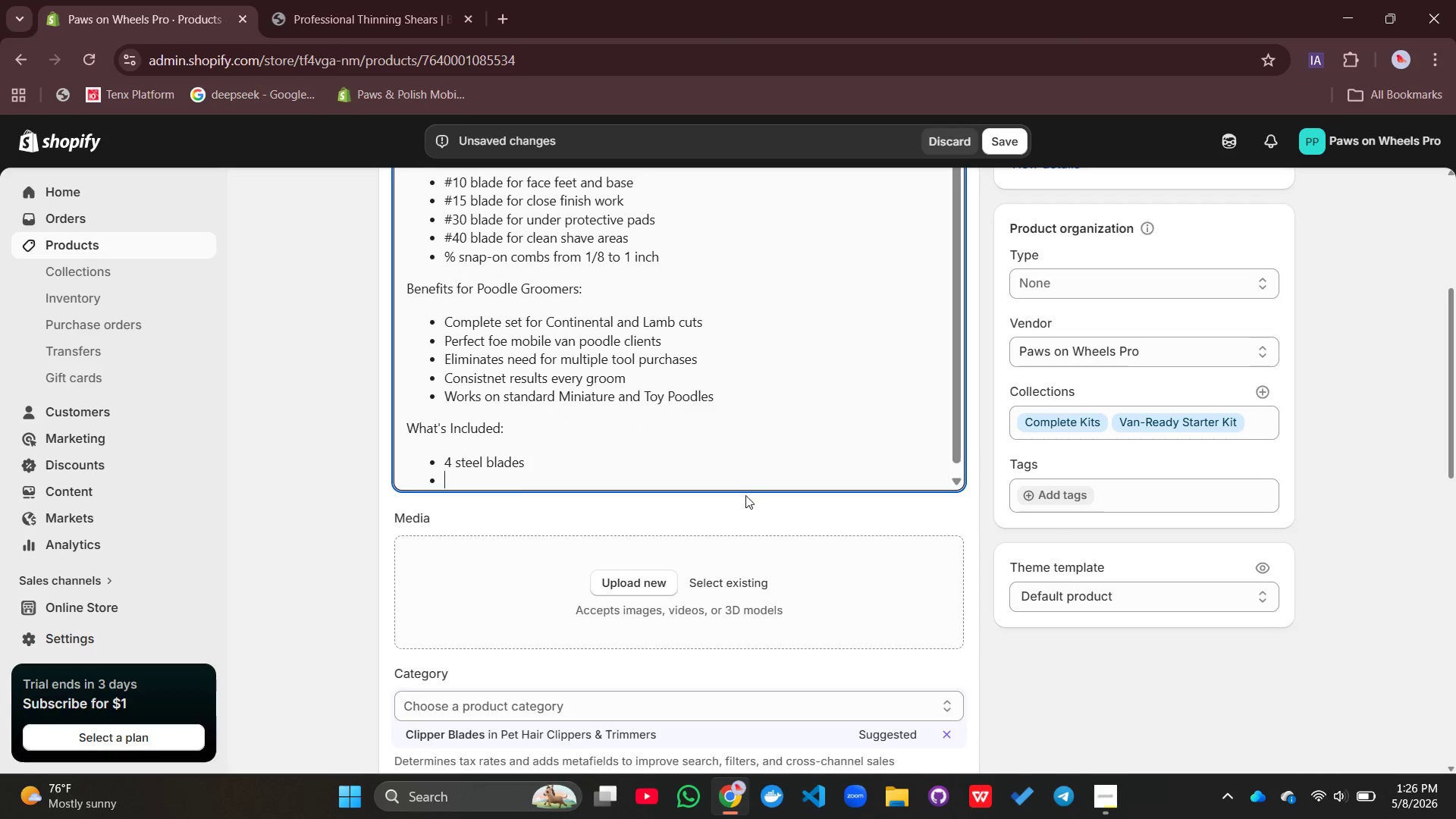 
type(5 snap-on comb attachtmeb)
key(Backspace)
key(Backspace)
key(Backspace)
key(Backspace)
type(ments)
 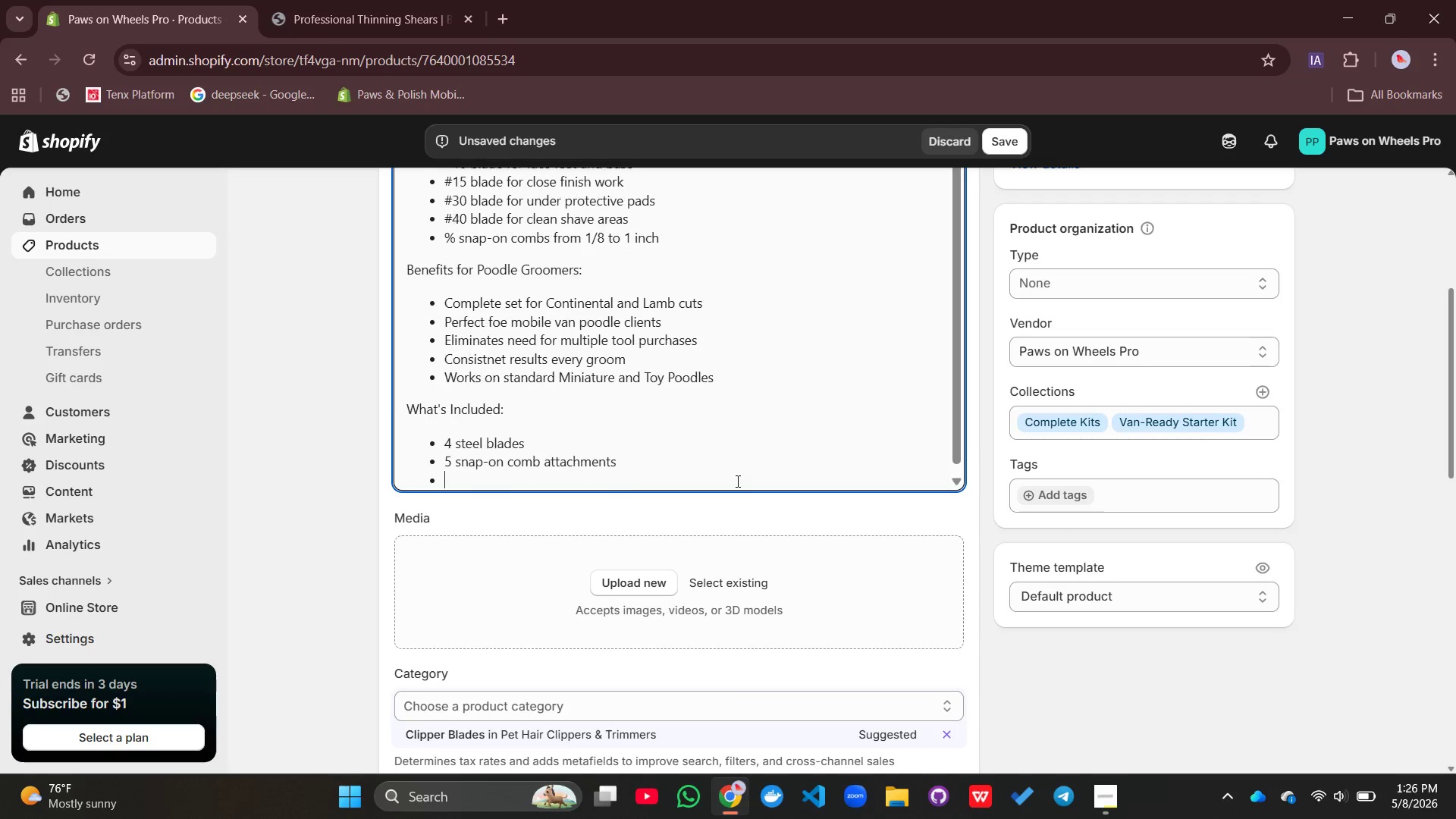 
key(Enter)
 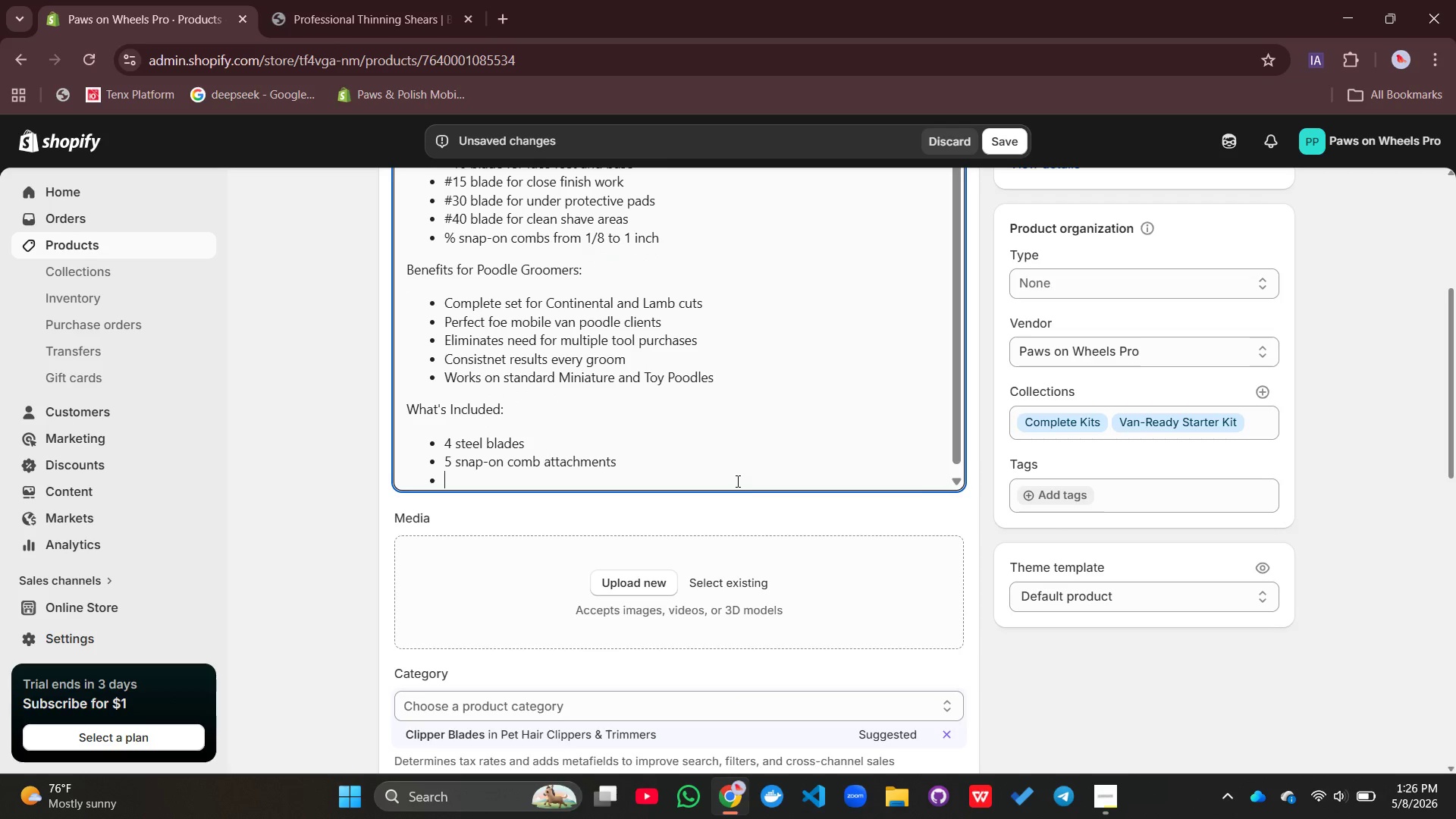 
type(Ba)
key(Backspace)
type(lade oi;)
key(Backspace)
type(l and cleanig)
key(Backspace)
key(Backspace)
type(ing )
 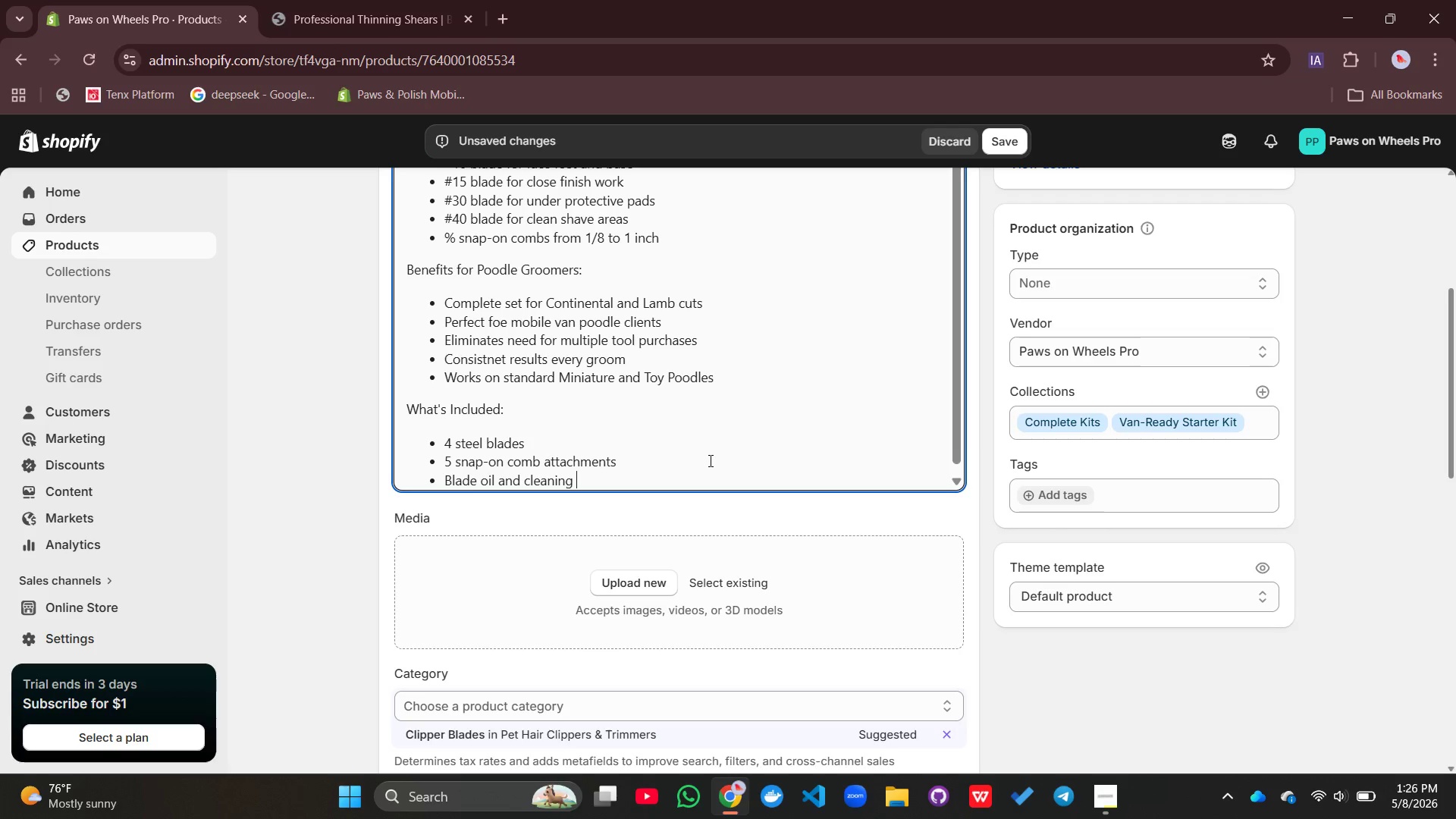 
type(bruh)
key(Backspace)
key(Backspace)
type(ush)
 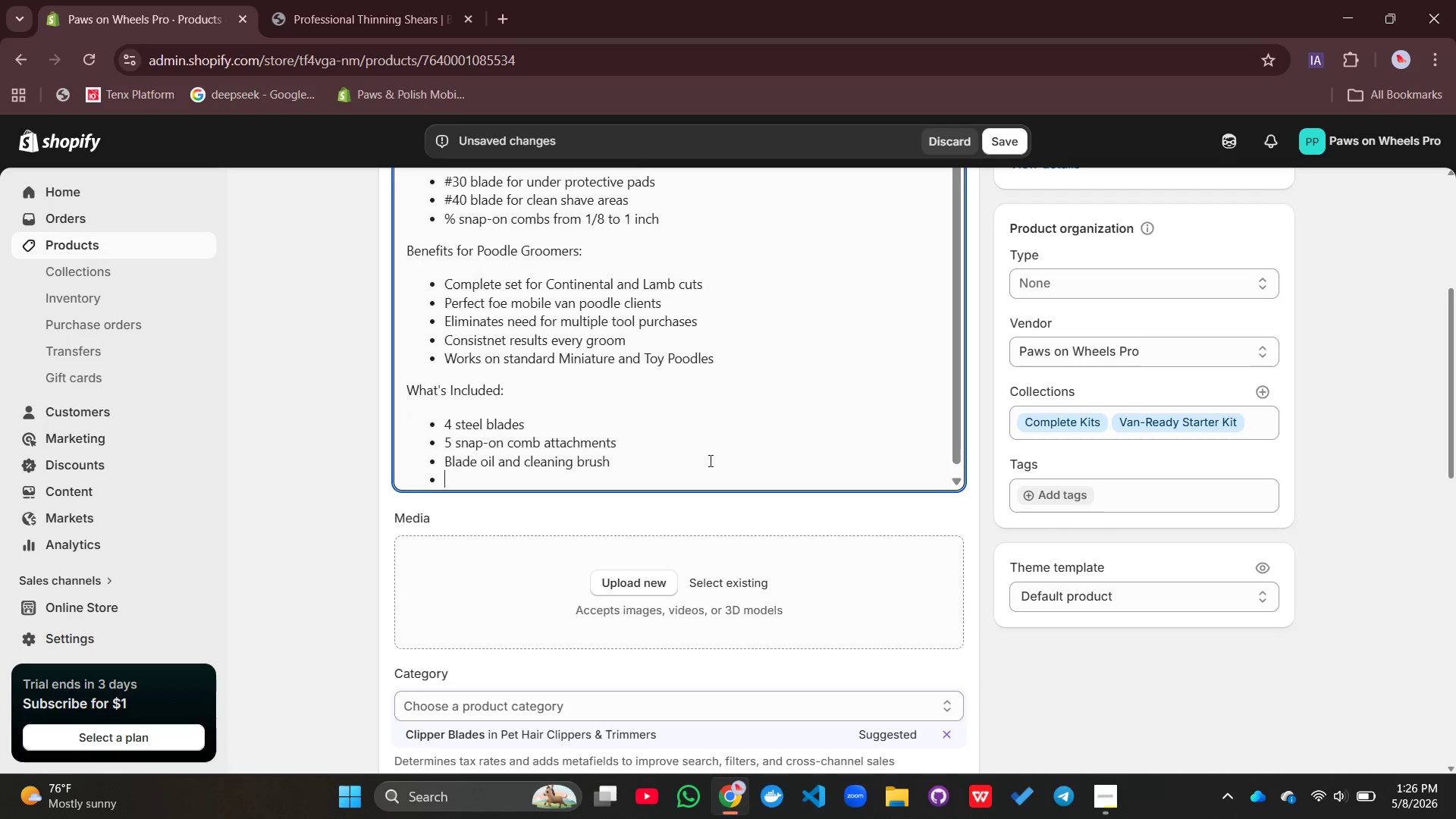 
key(Enter)
 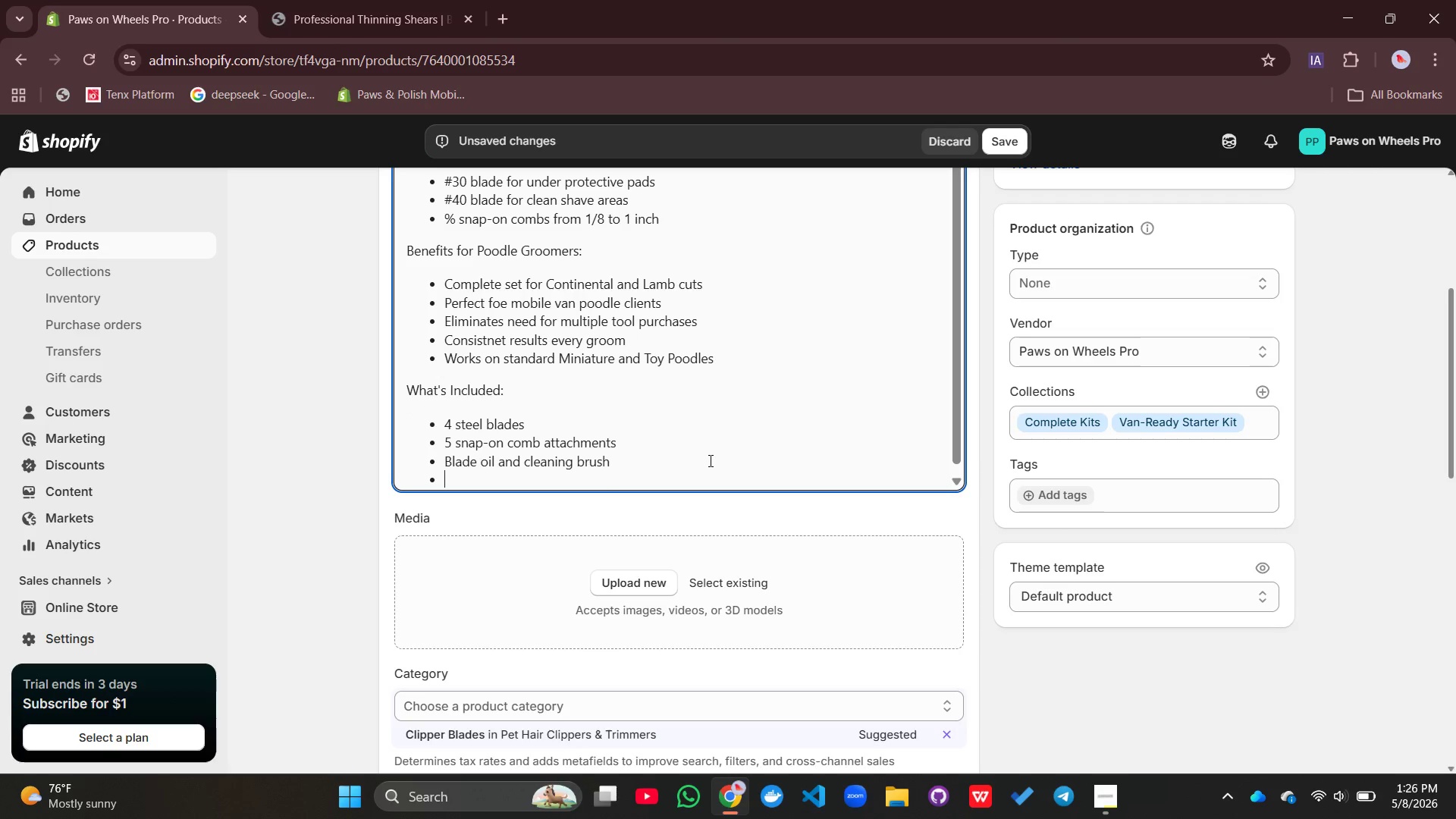 
type(Hard storage case)
 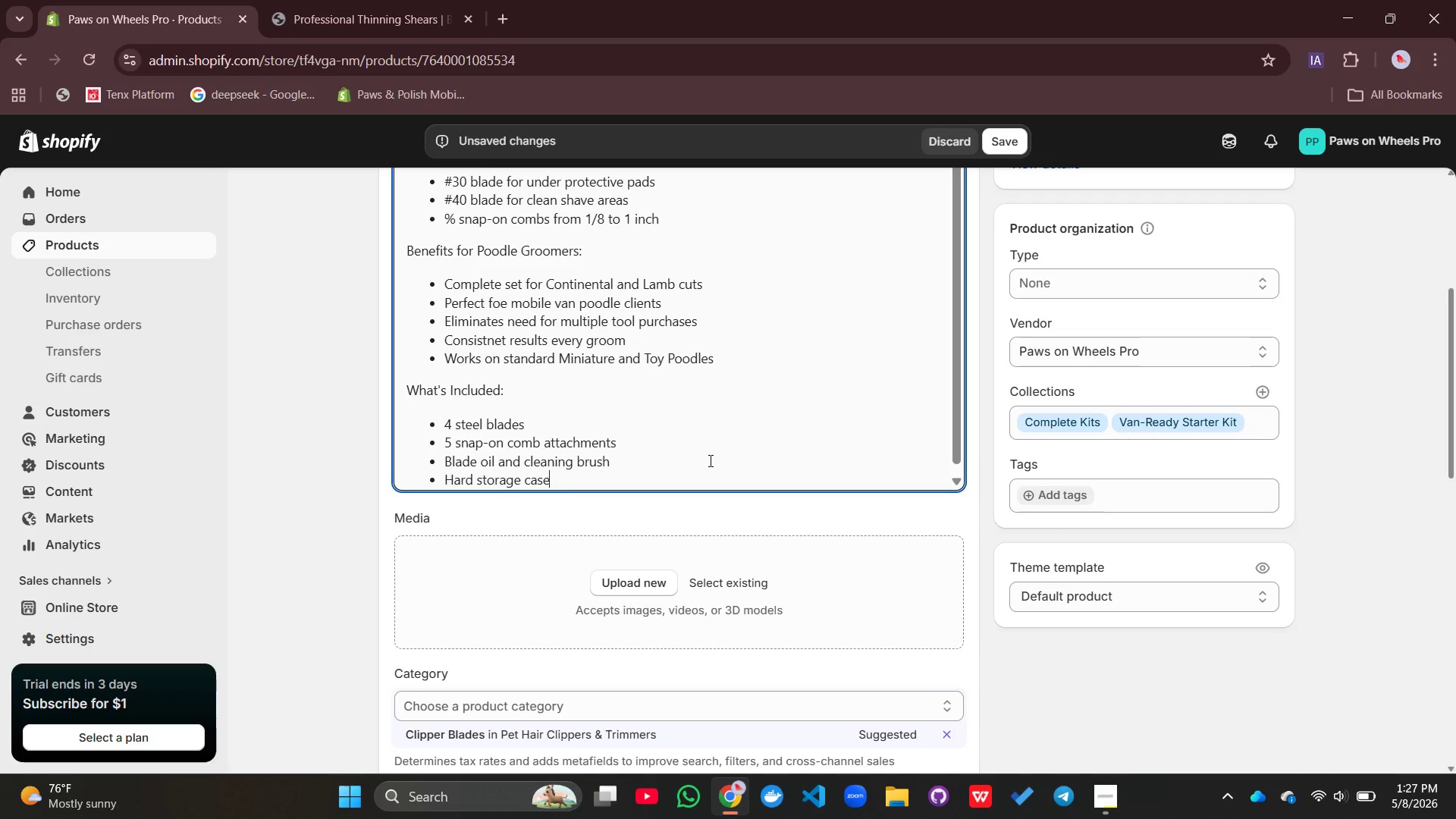 
key(Enter)
 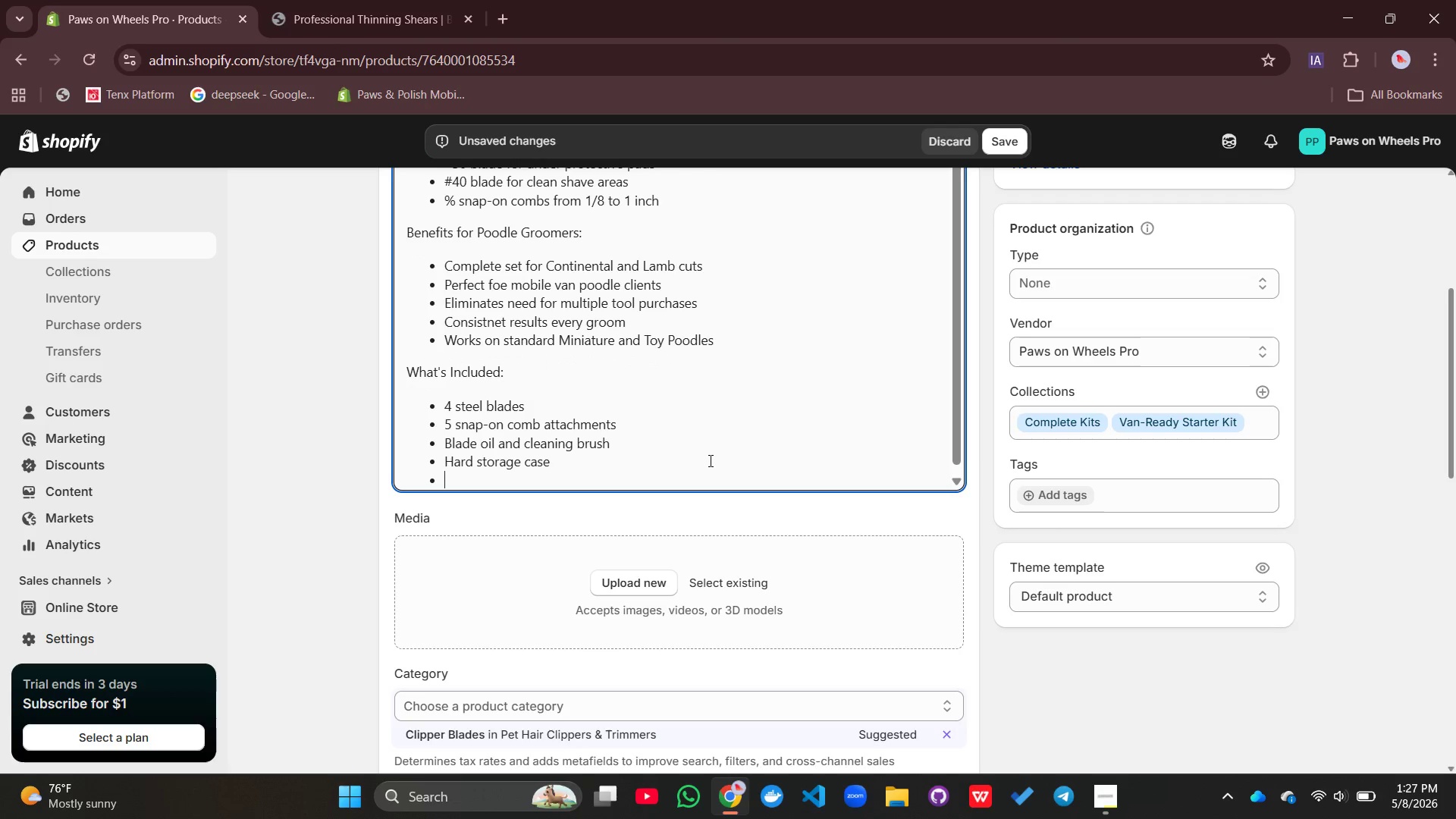 
type(Instruc)
 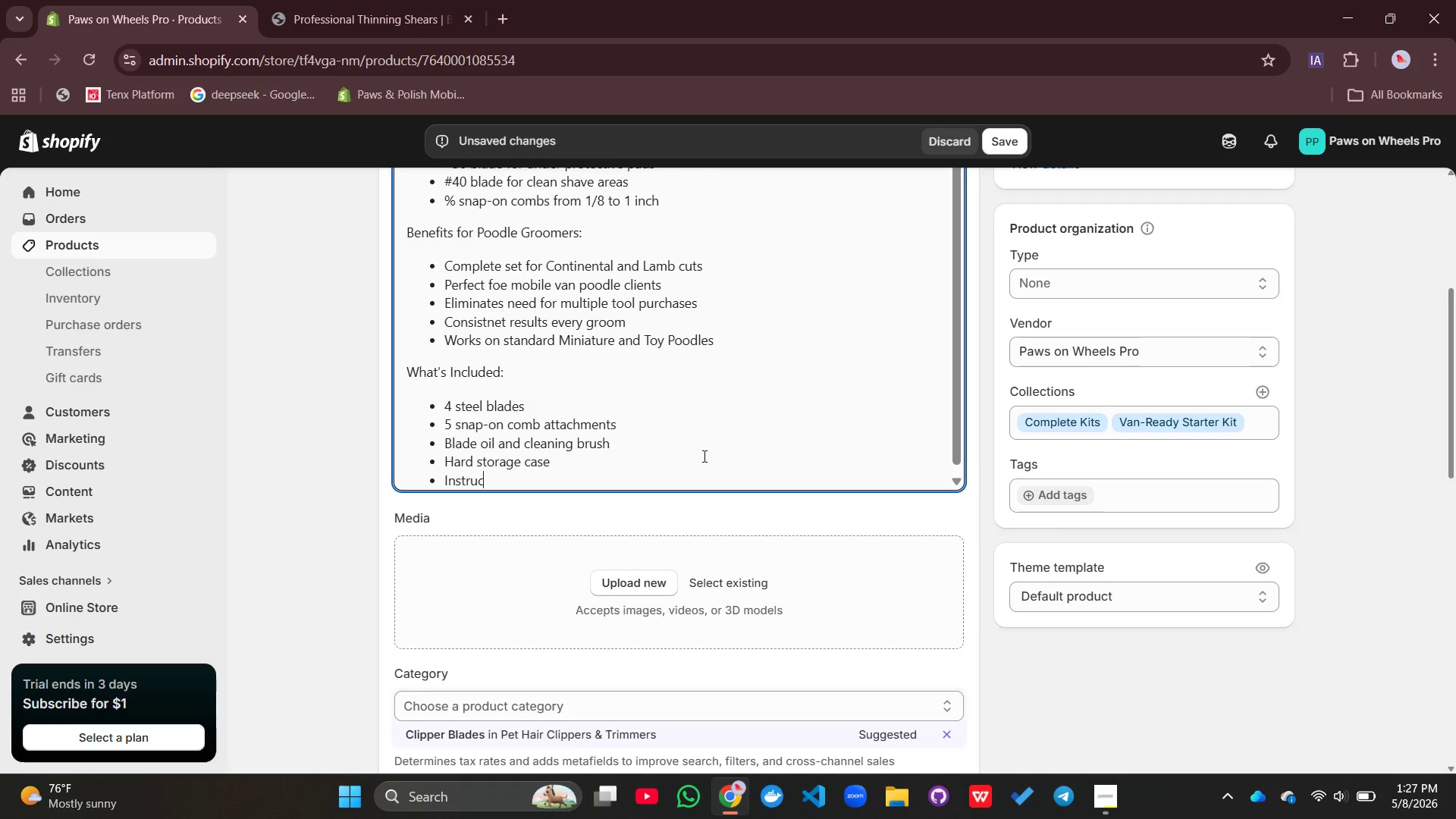 
type(tion guide for pool)
 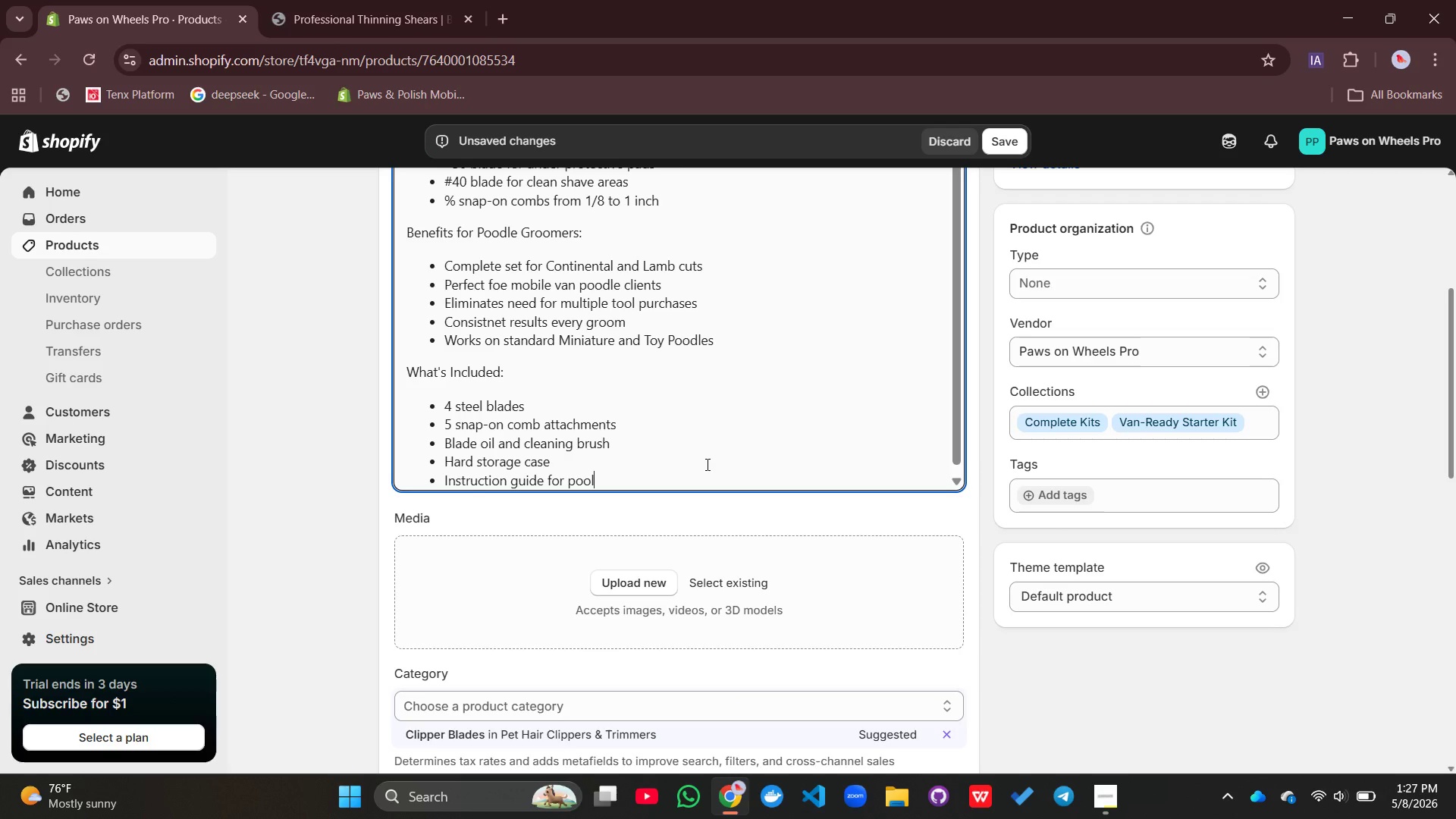 
type(e clips)
 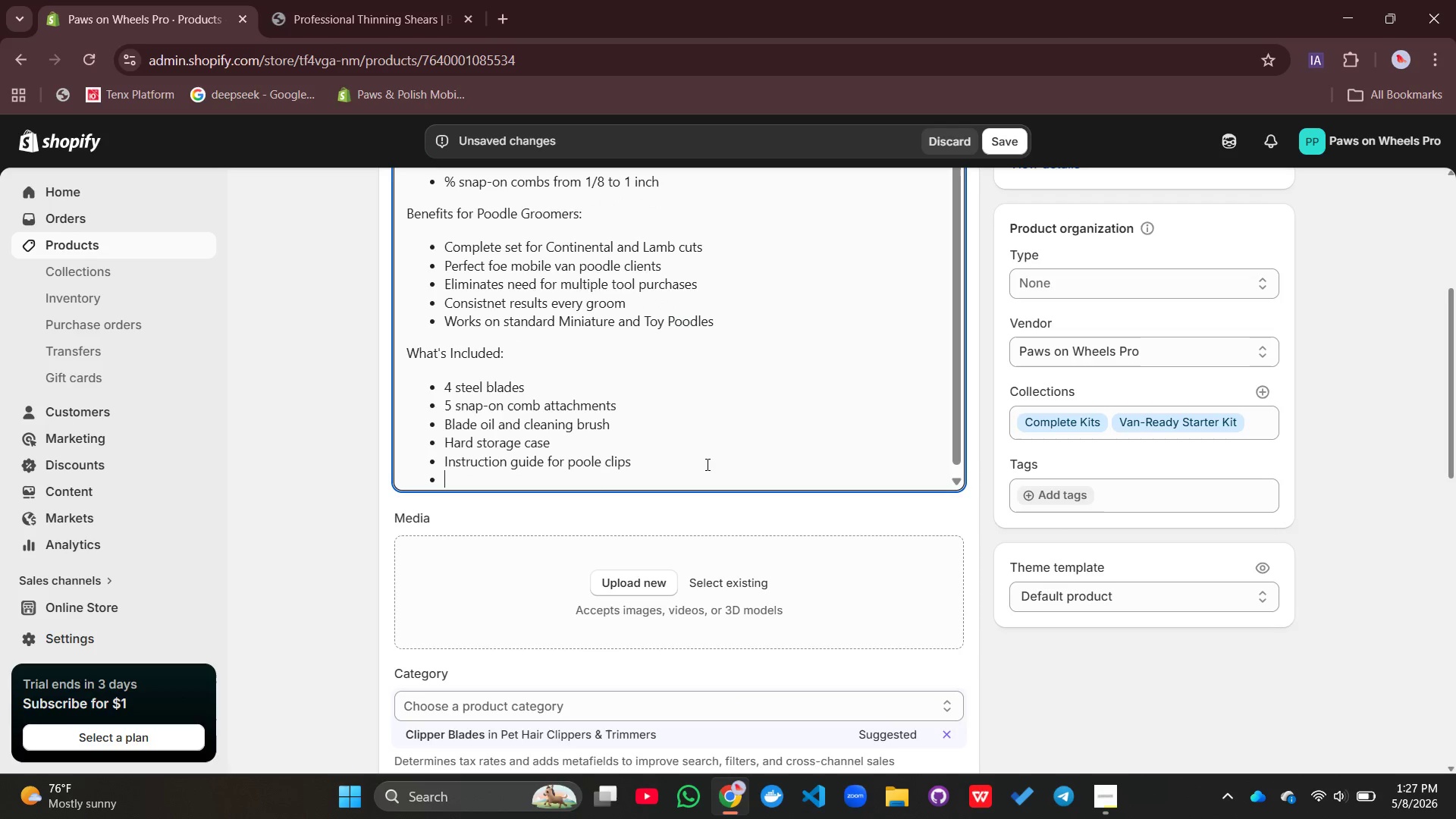 
key(Enter)
 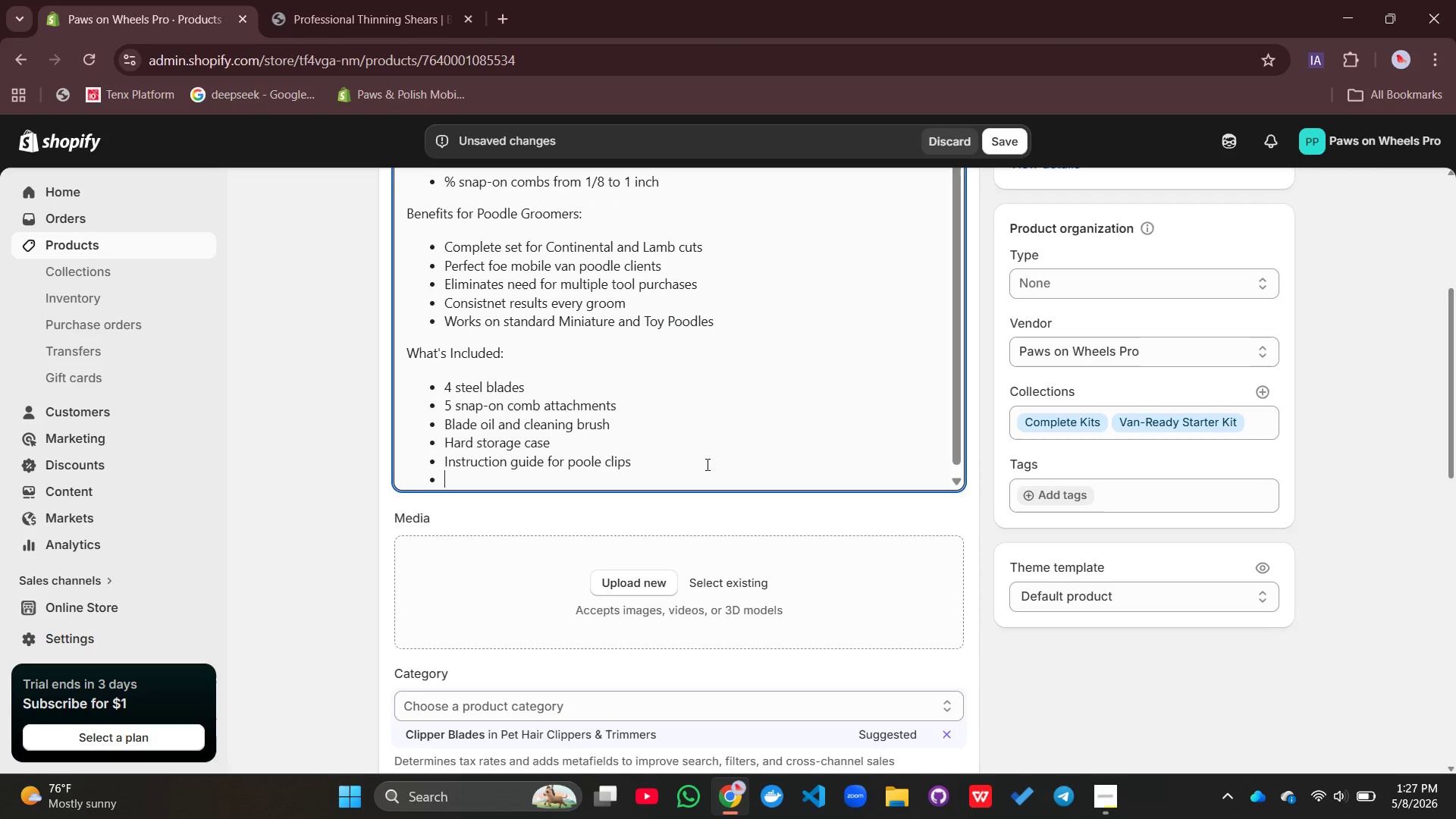 
key(Backspace)
 